 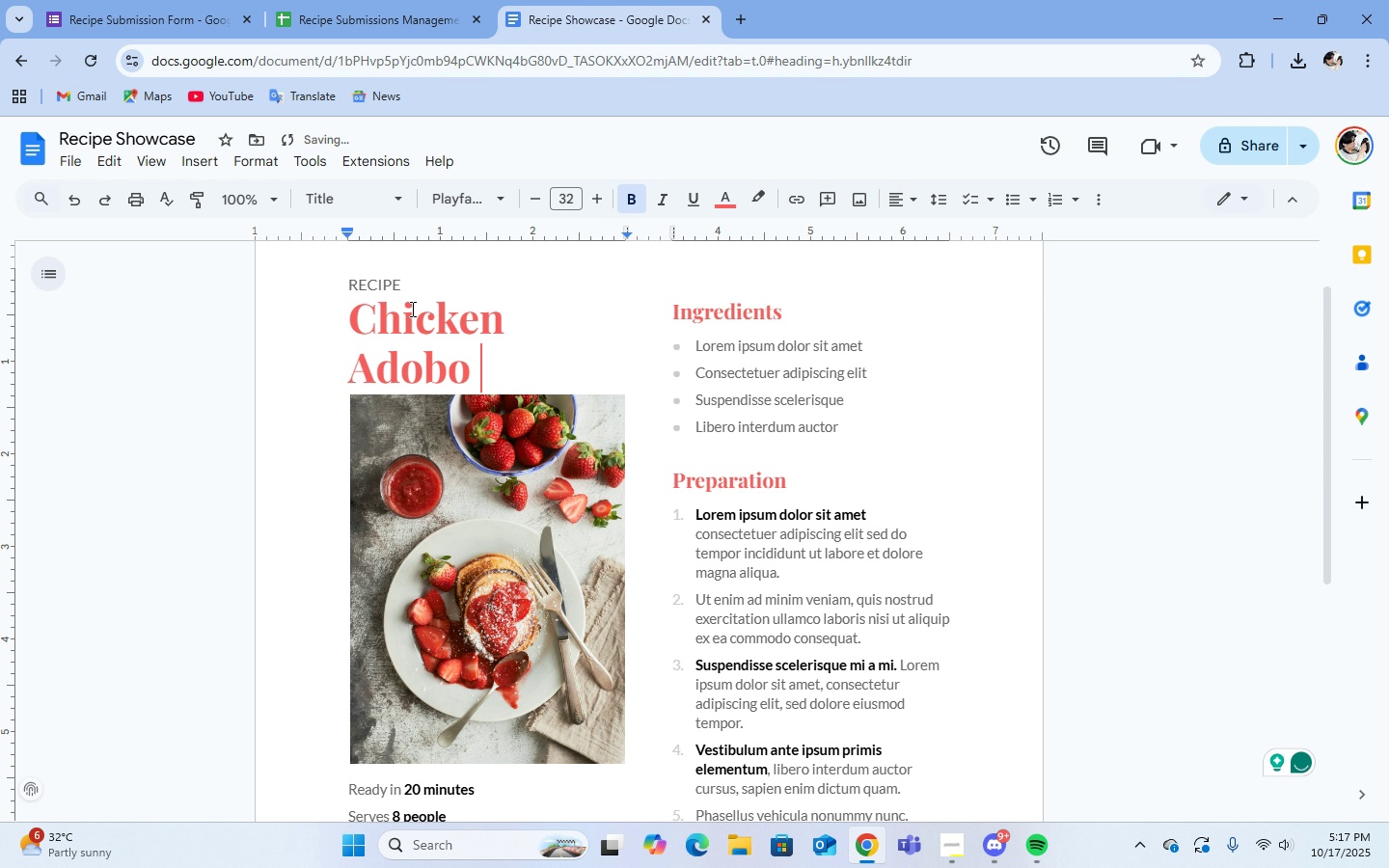 
left_click_drag(start_coordinate=[337, 317], to_coordinate=[478, 363])
 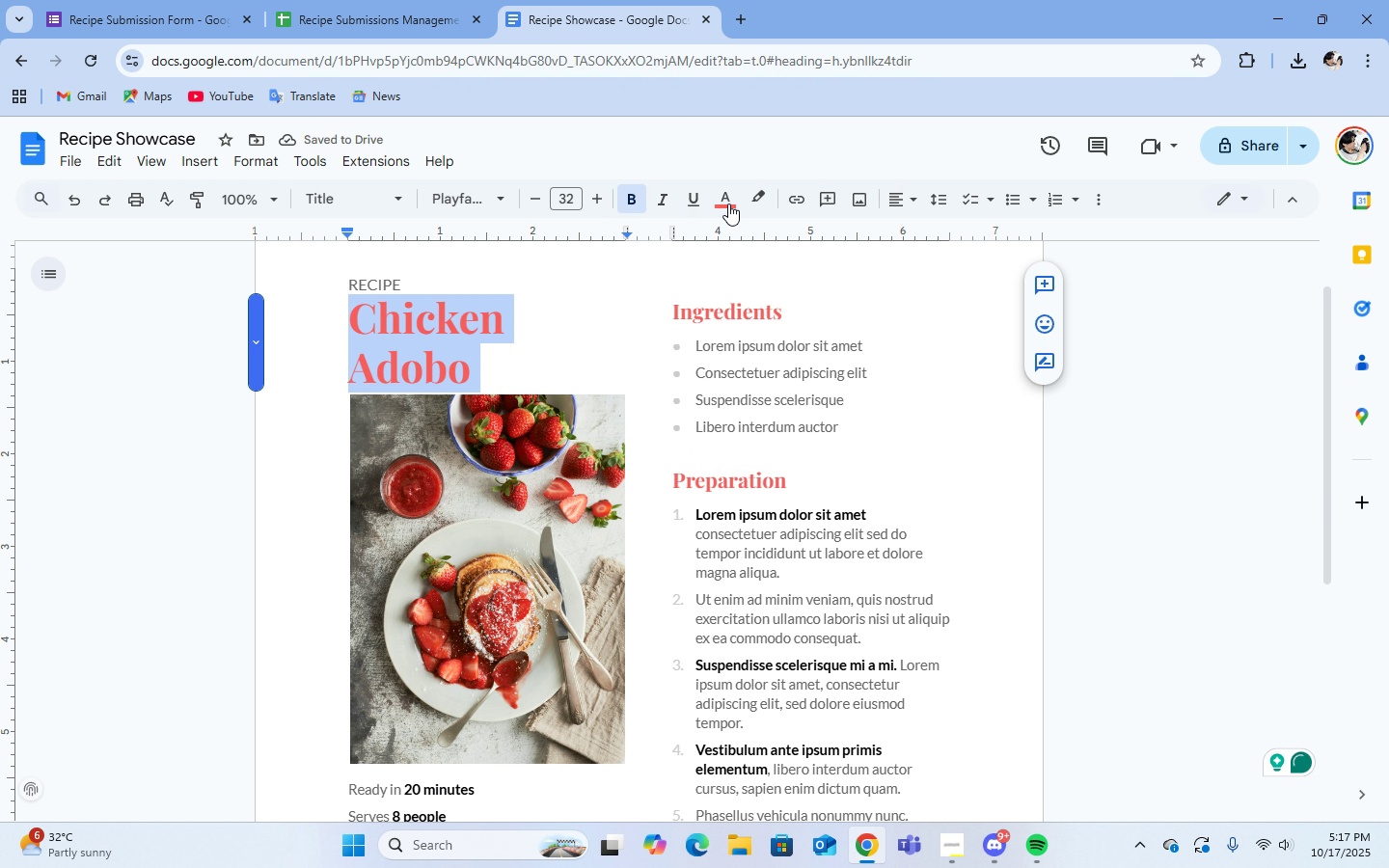 
left_click([728, 202])
 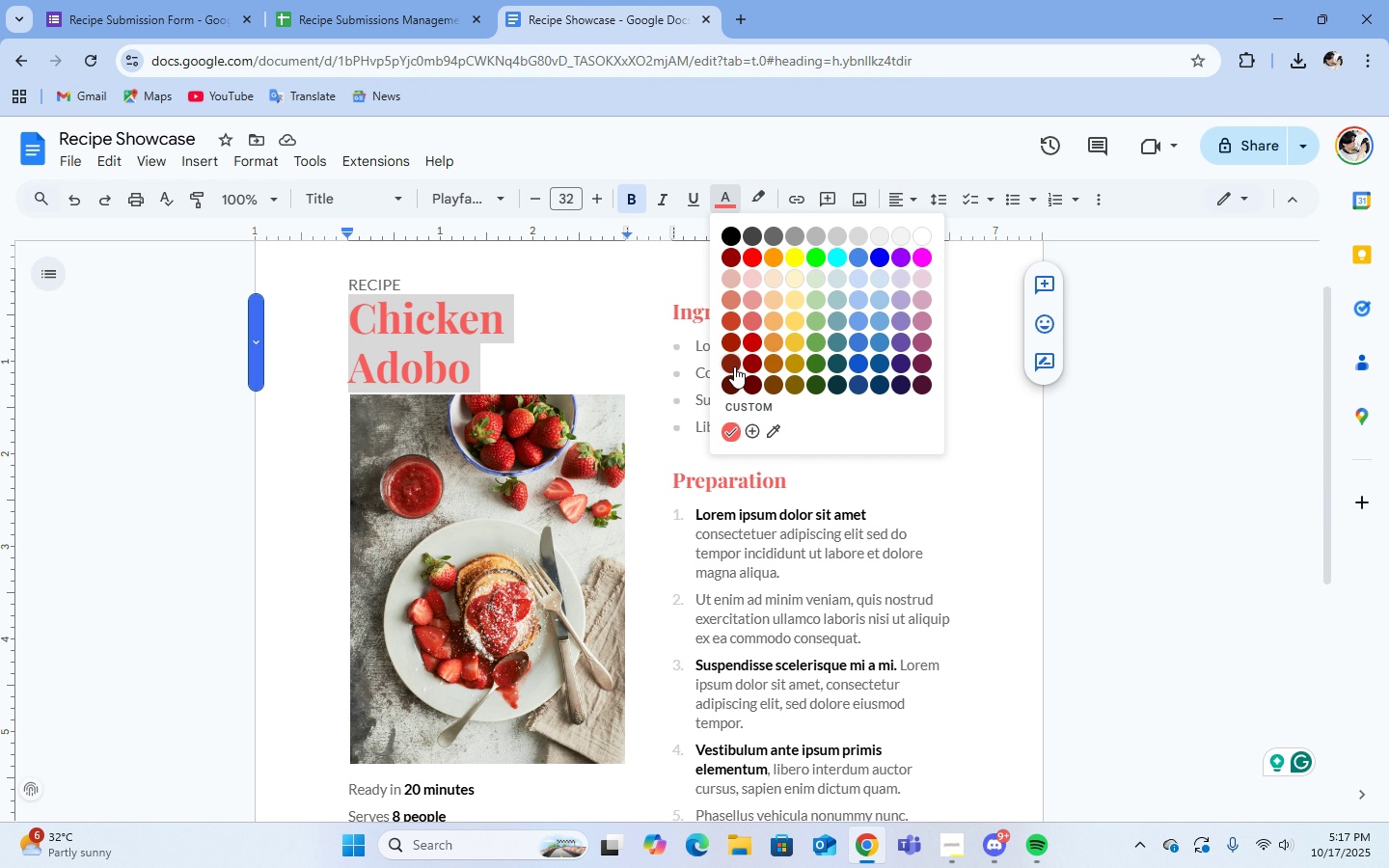 
left_click([734, 364])
 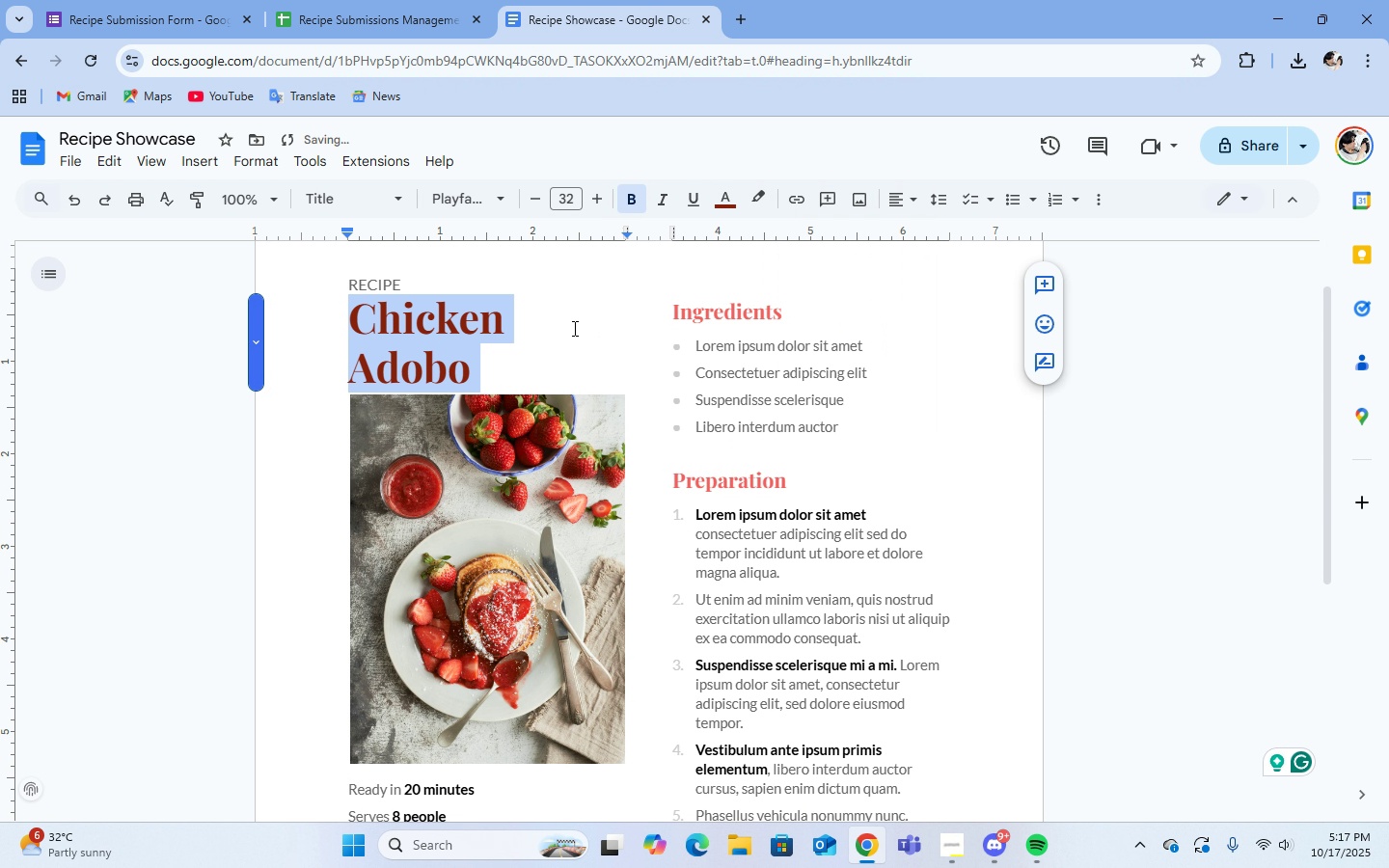 
left_click([573, 328])
 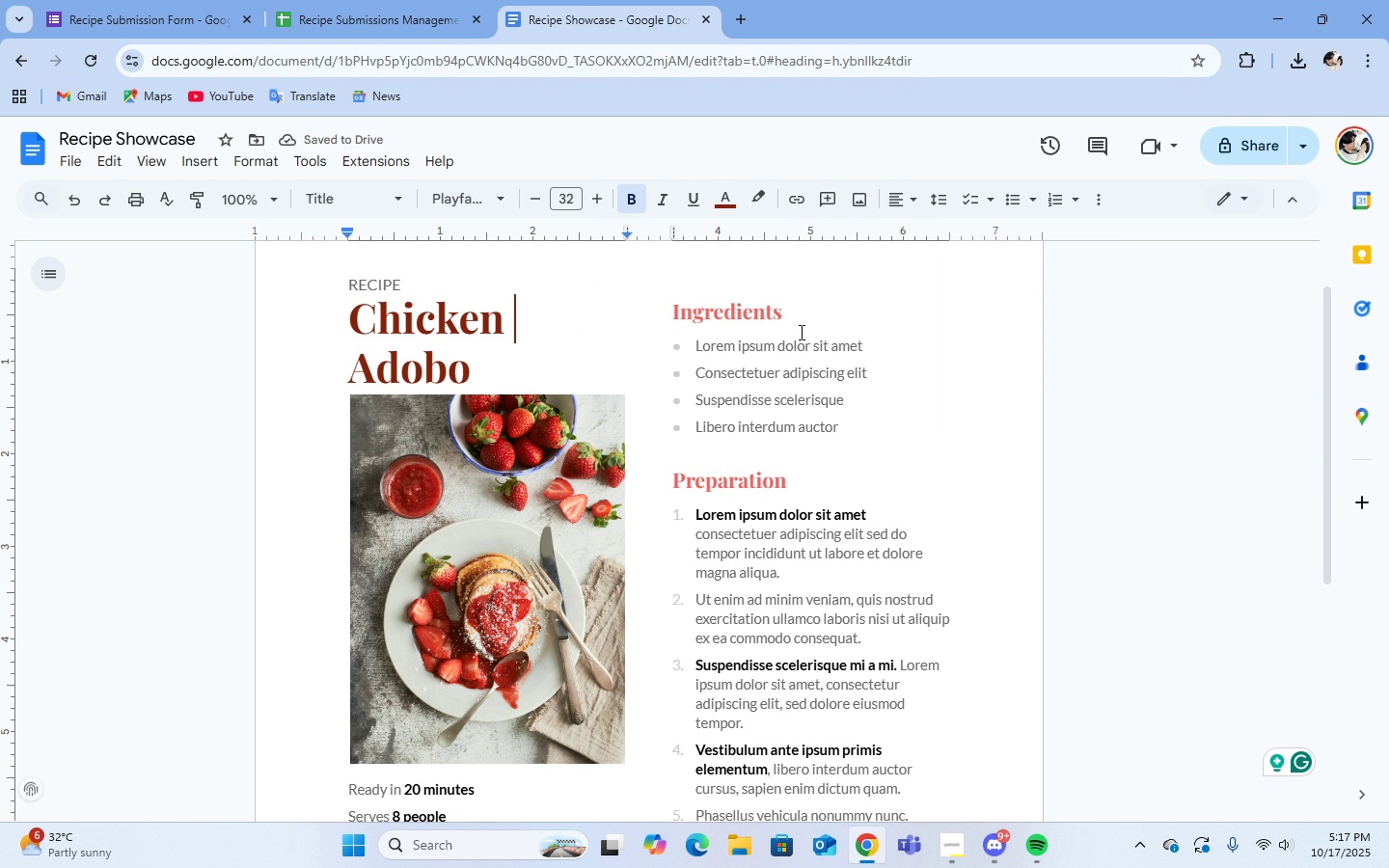 
left_click([796, 315])
 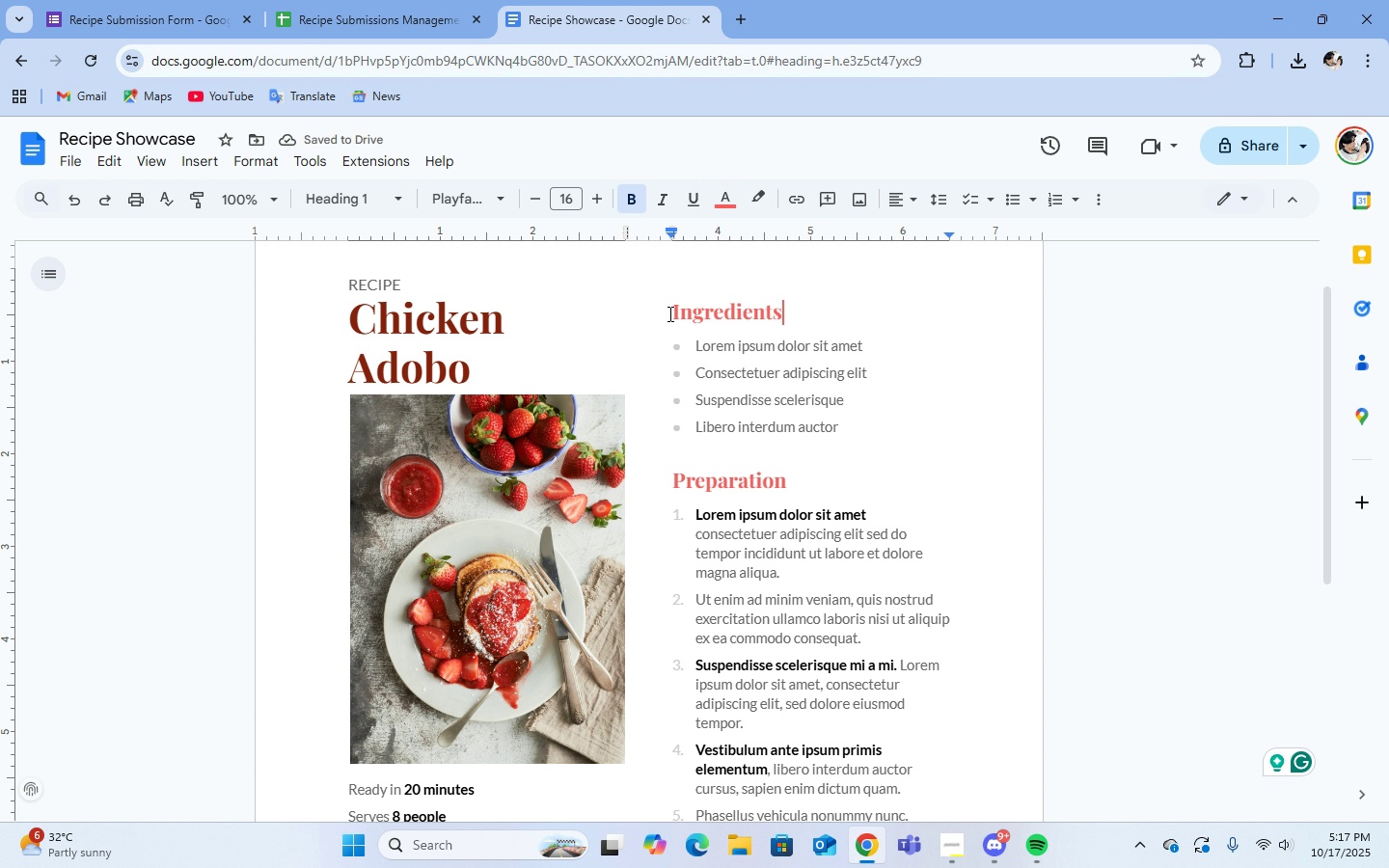 
left_click_drag(start_coordinate=[667, 312], to_coordinate=[785, 314])
 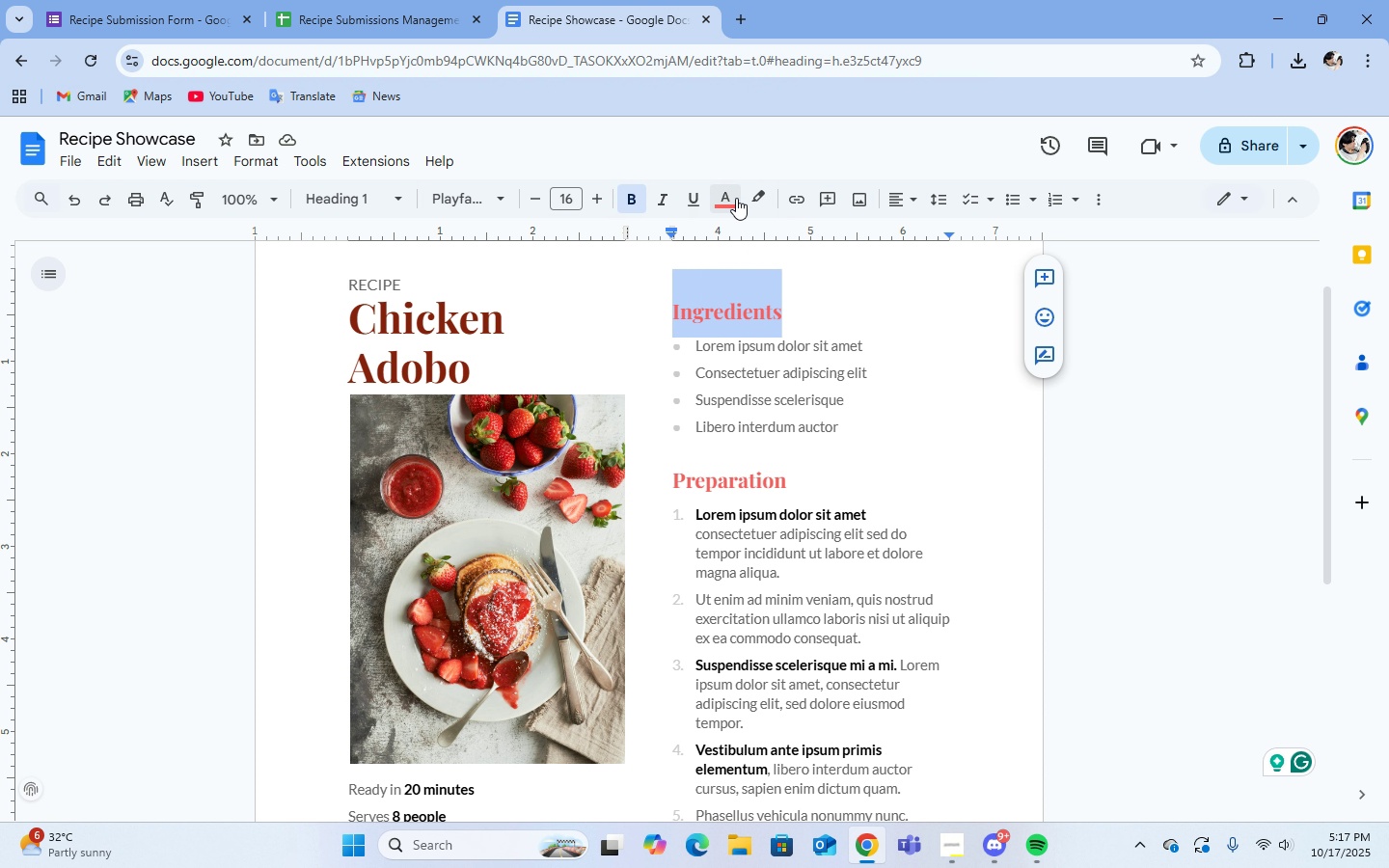 
left_click([733, 198])
 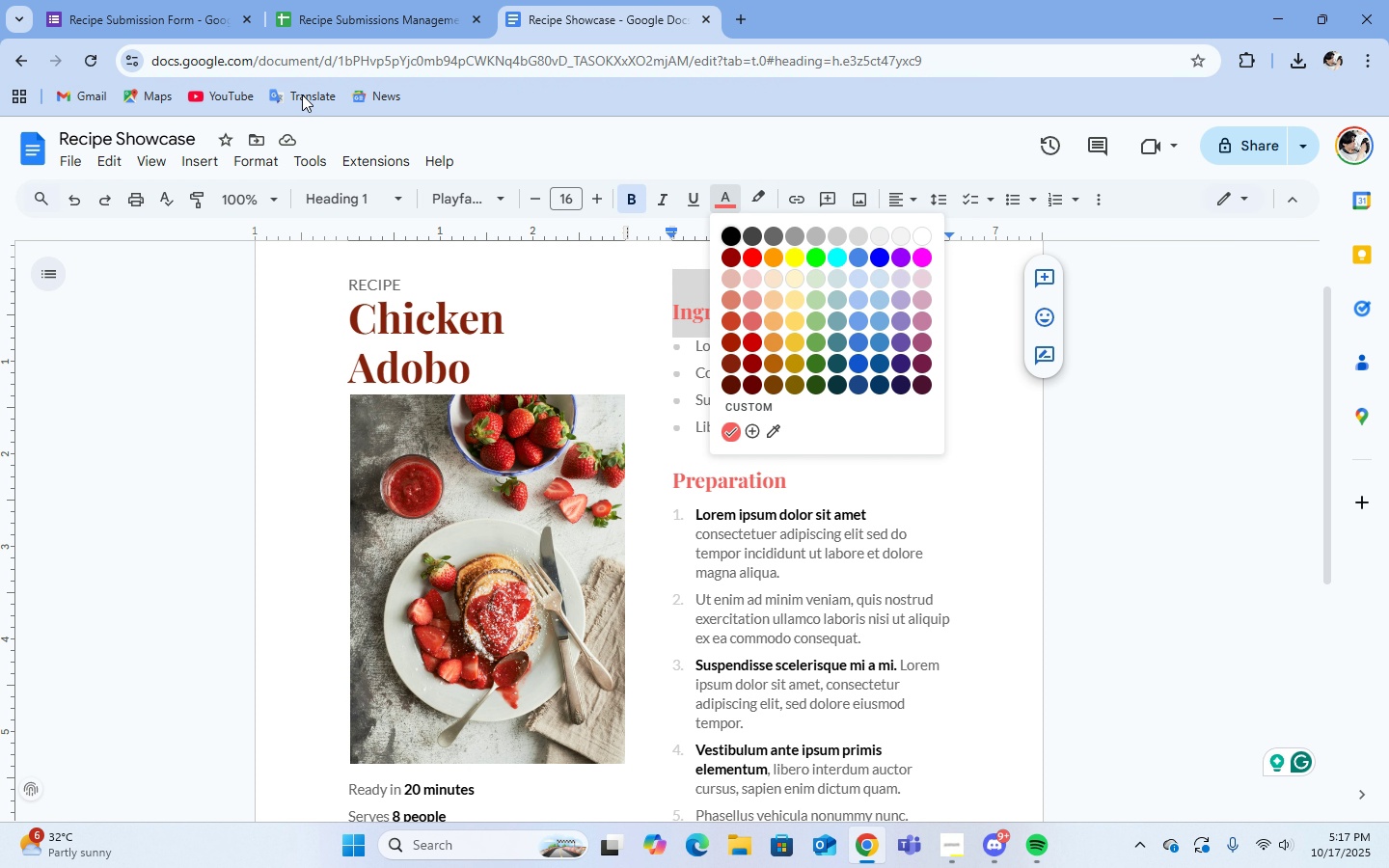 
left_click([178, 8])
 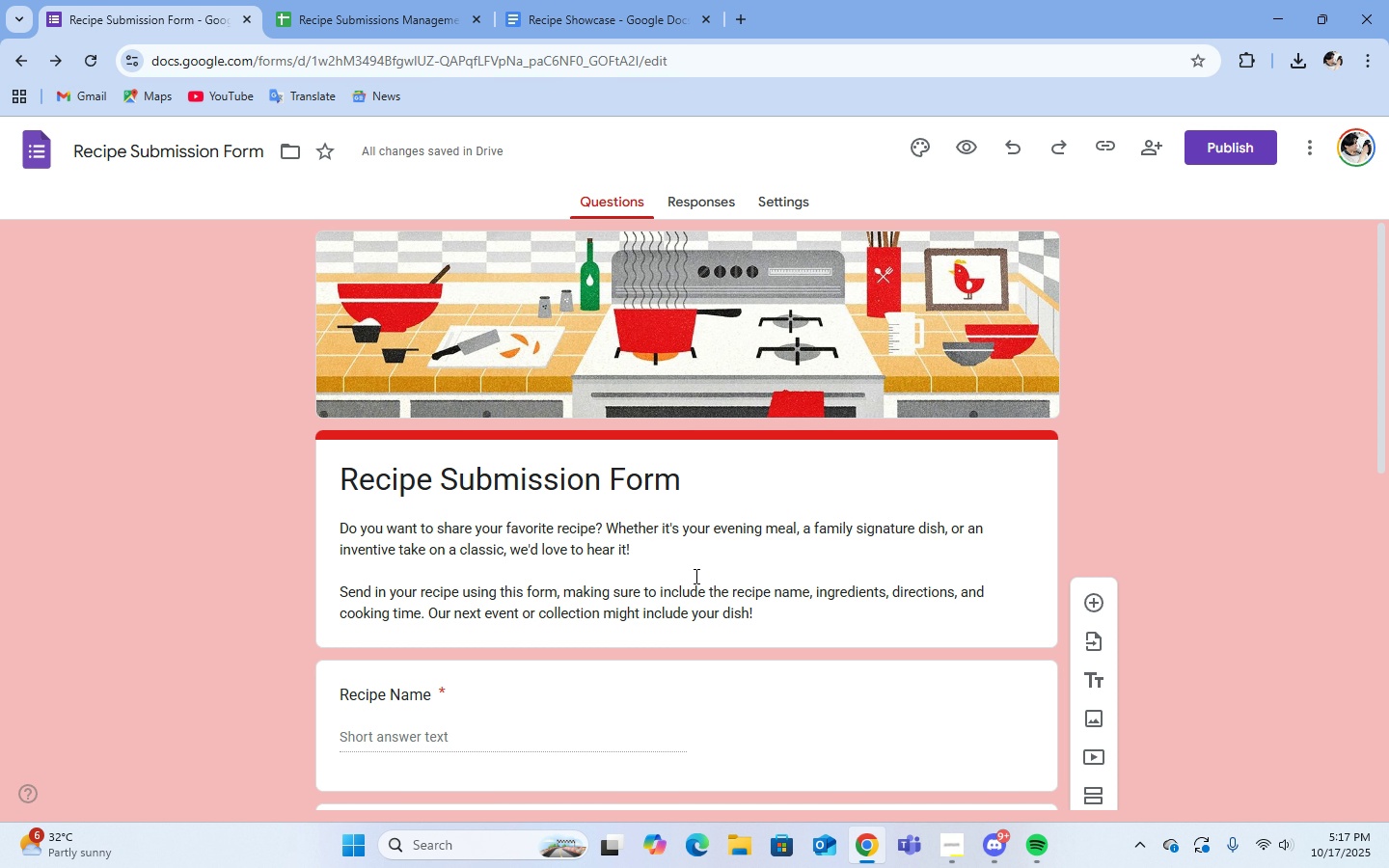 
scroll: coordinate [694, 576], scroll_direction: down, amount: 3.0
 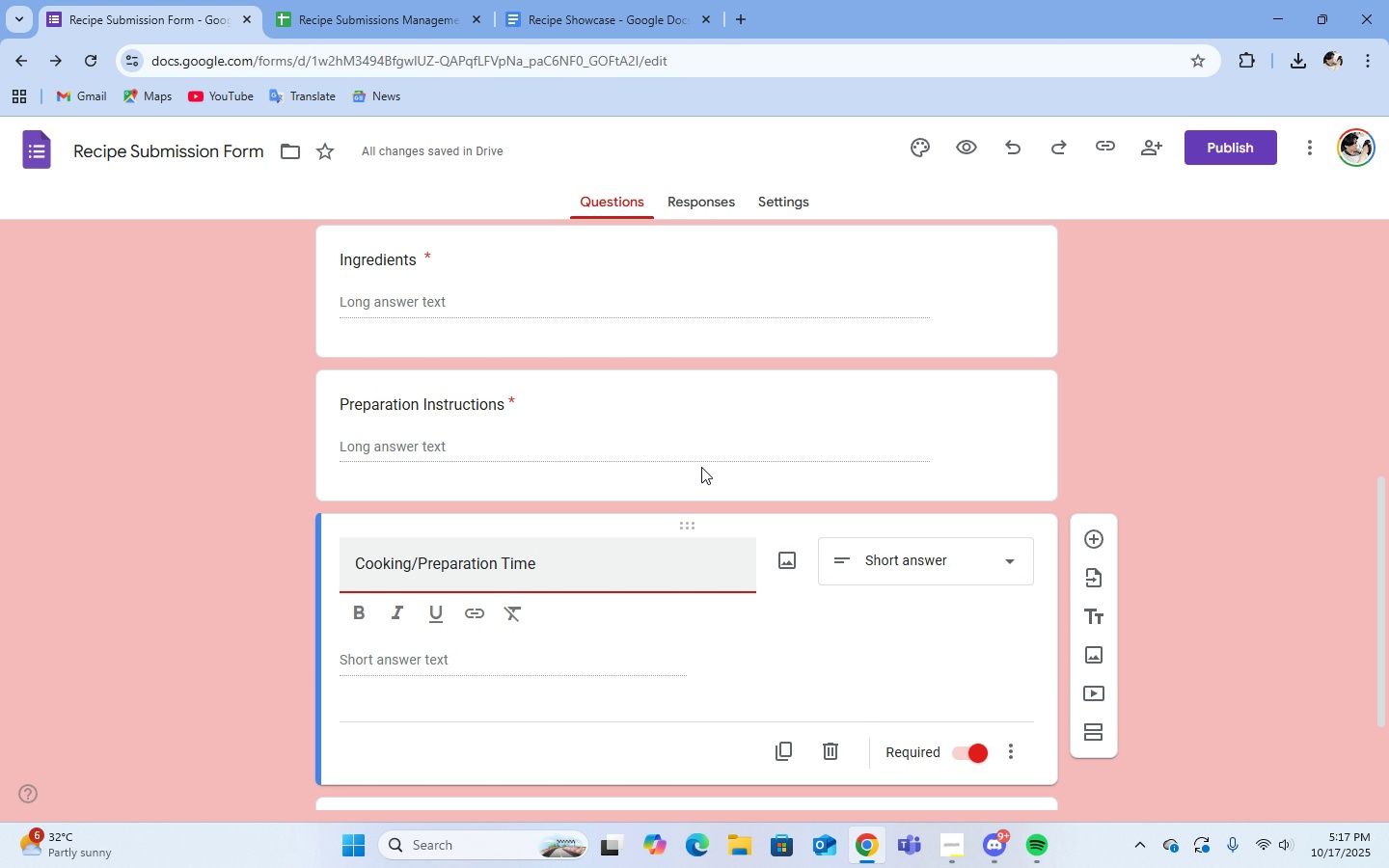 
left_click([588, 19])
 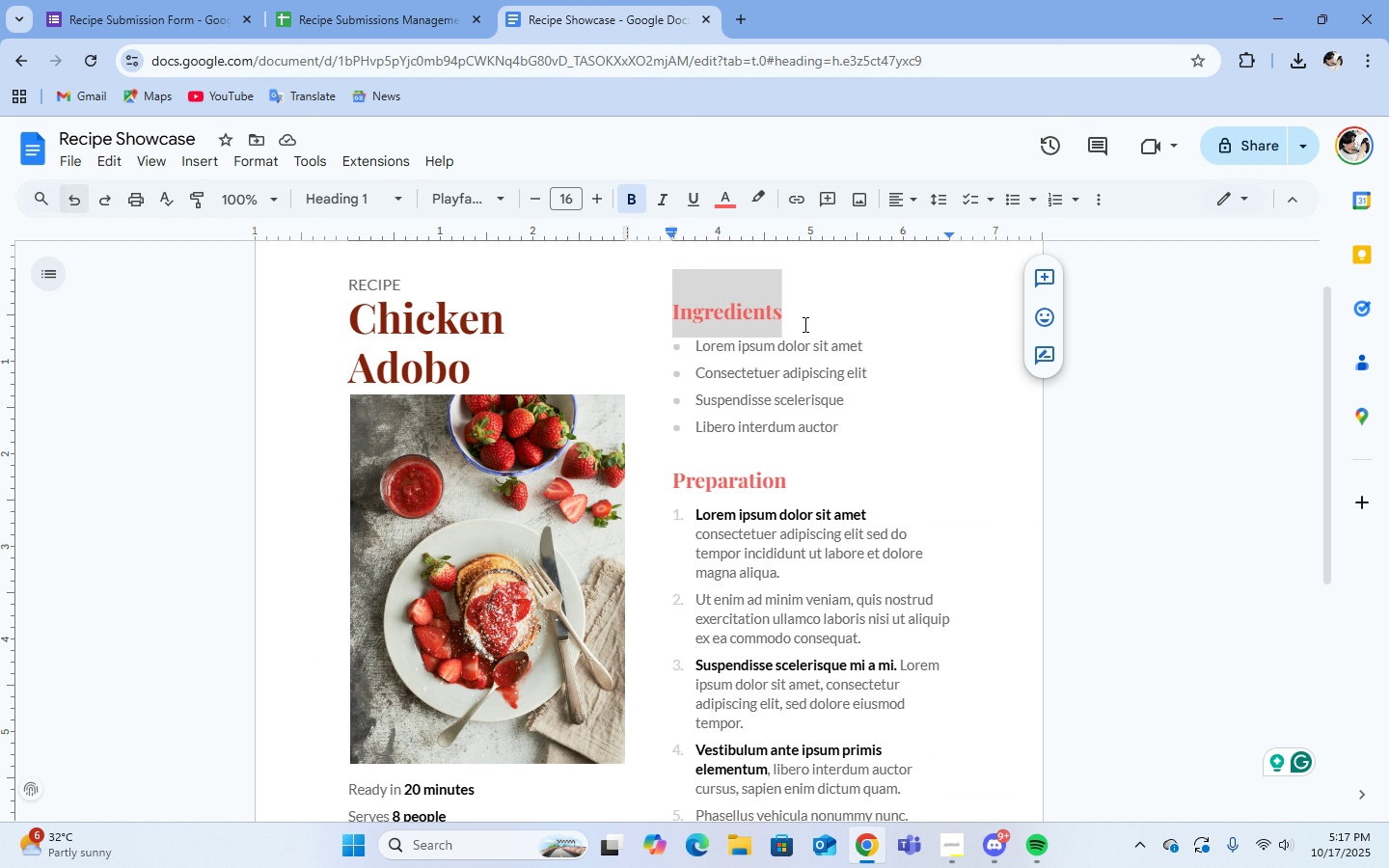 
left_click([724, 200])
 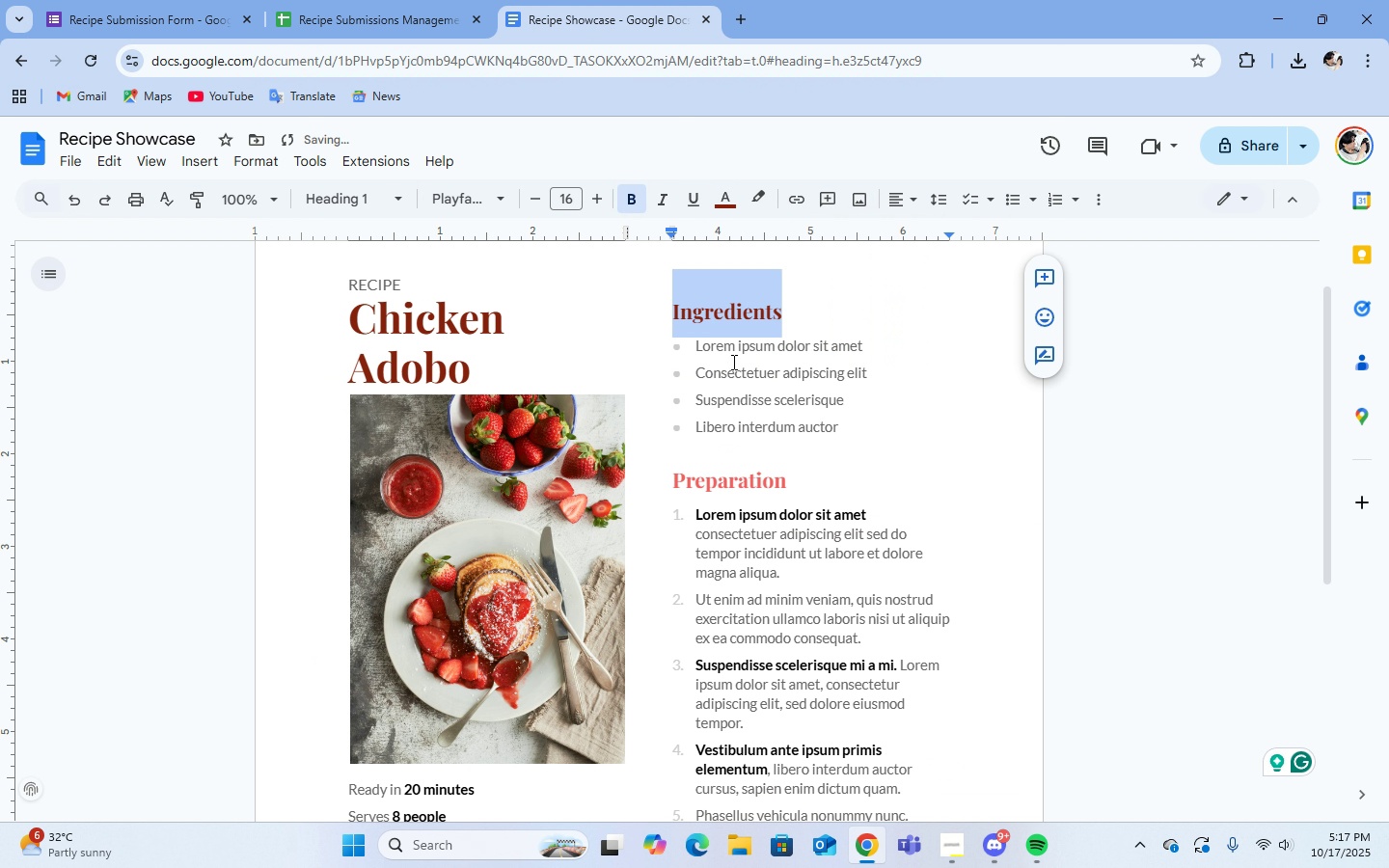 
left_click([732, 362])
 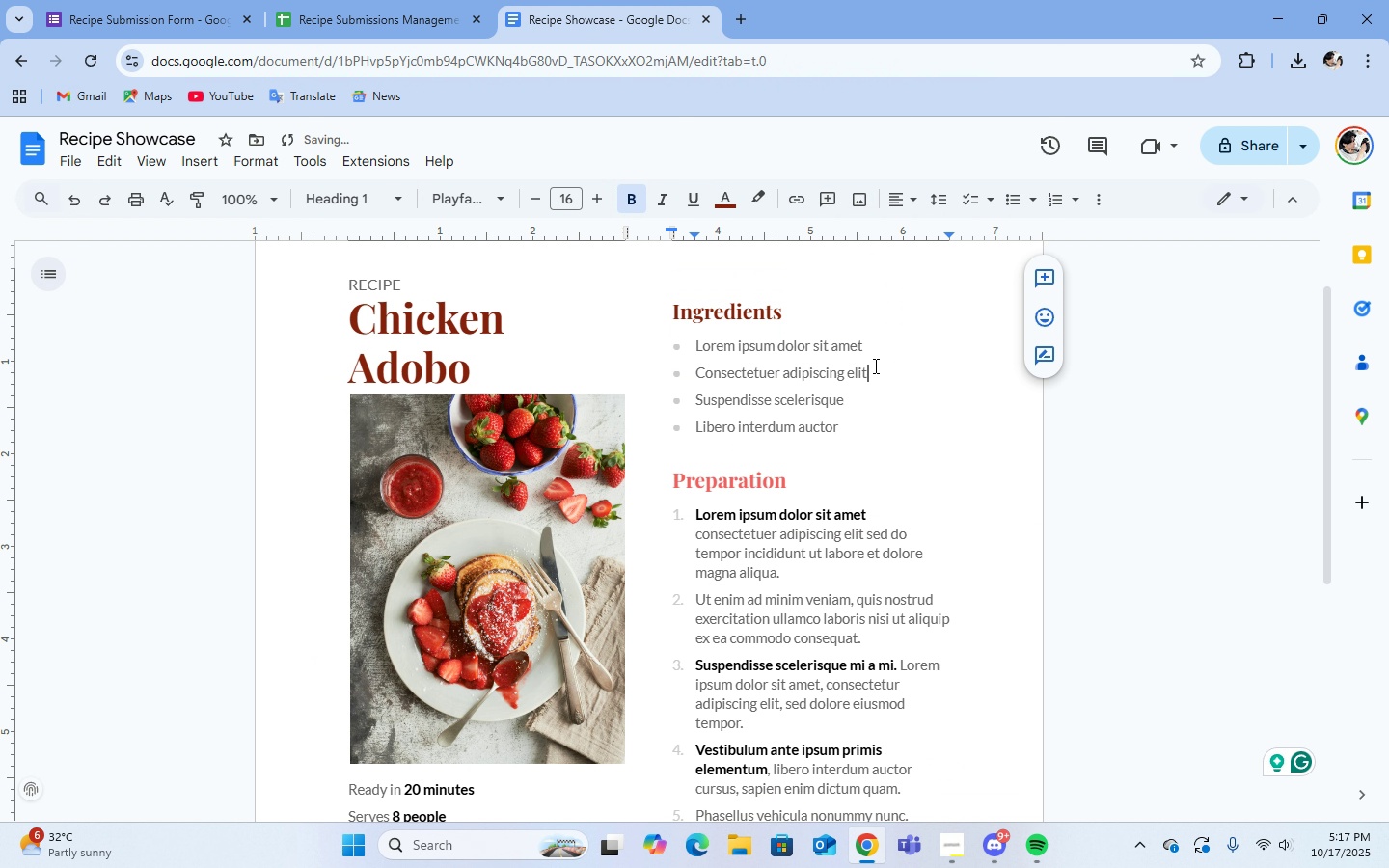 
left_click([874, 366])
 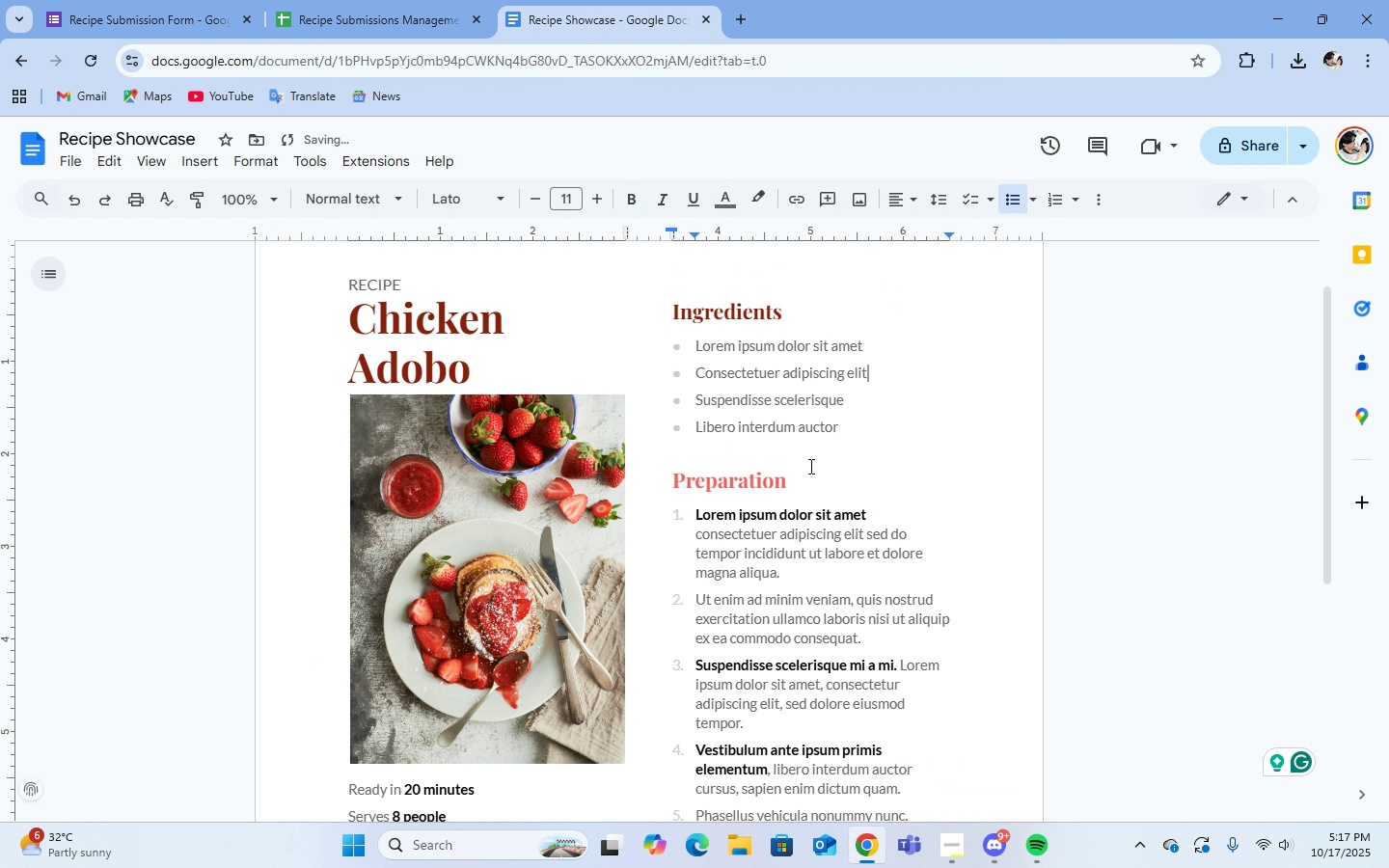 
left_click([779, 483])
 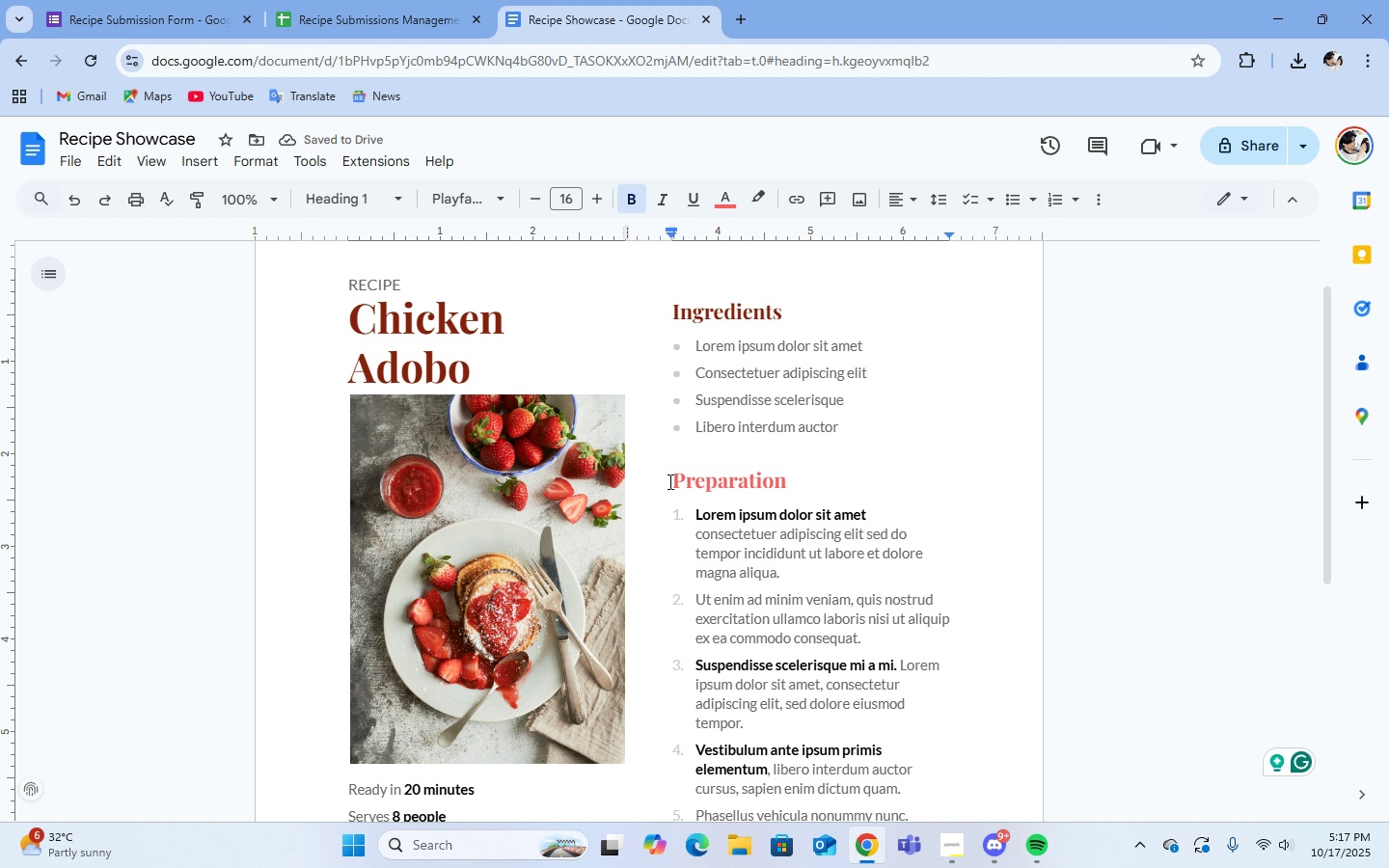 
left_click_drag(start_coordinate=[668, 481], to_coordinate=[792, 478])
 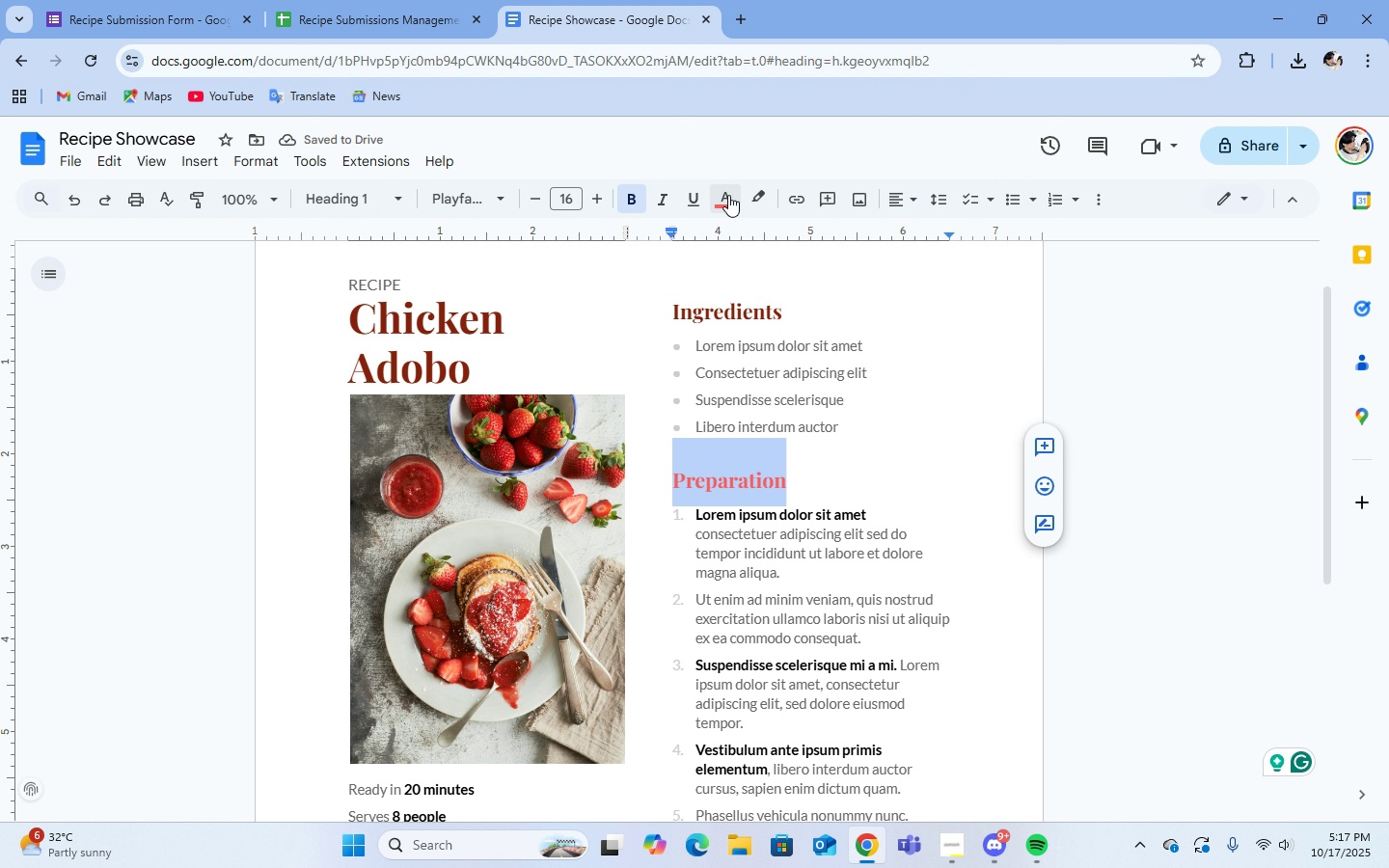 
left_click([728, 195])
 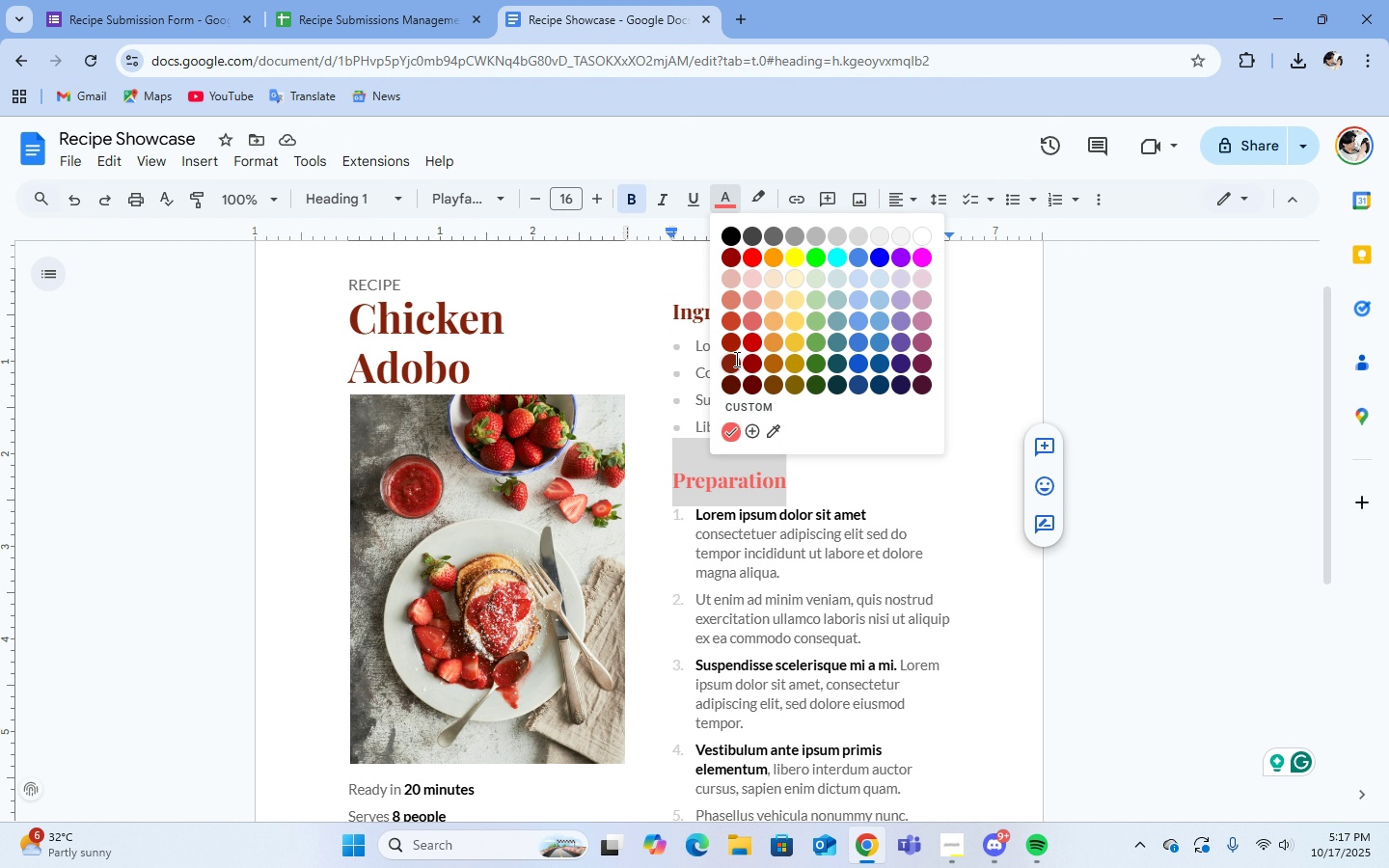 
left_click([735, 359])
 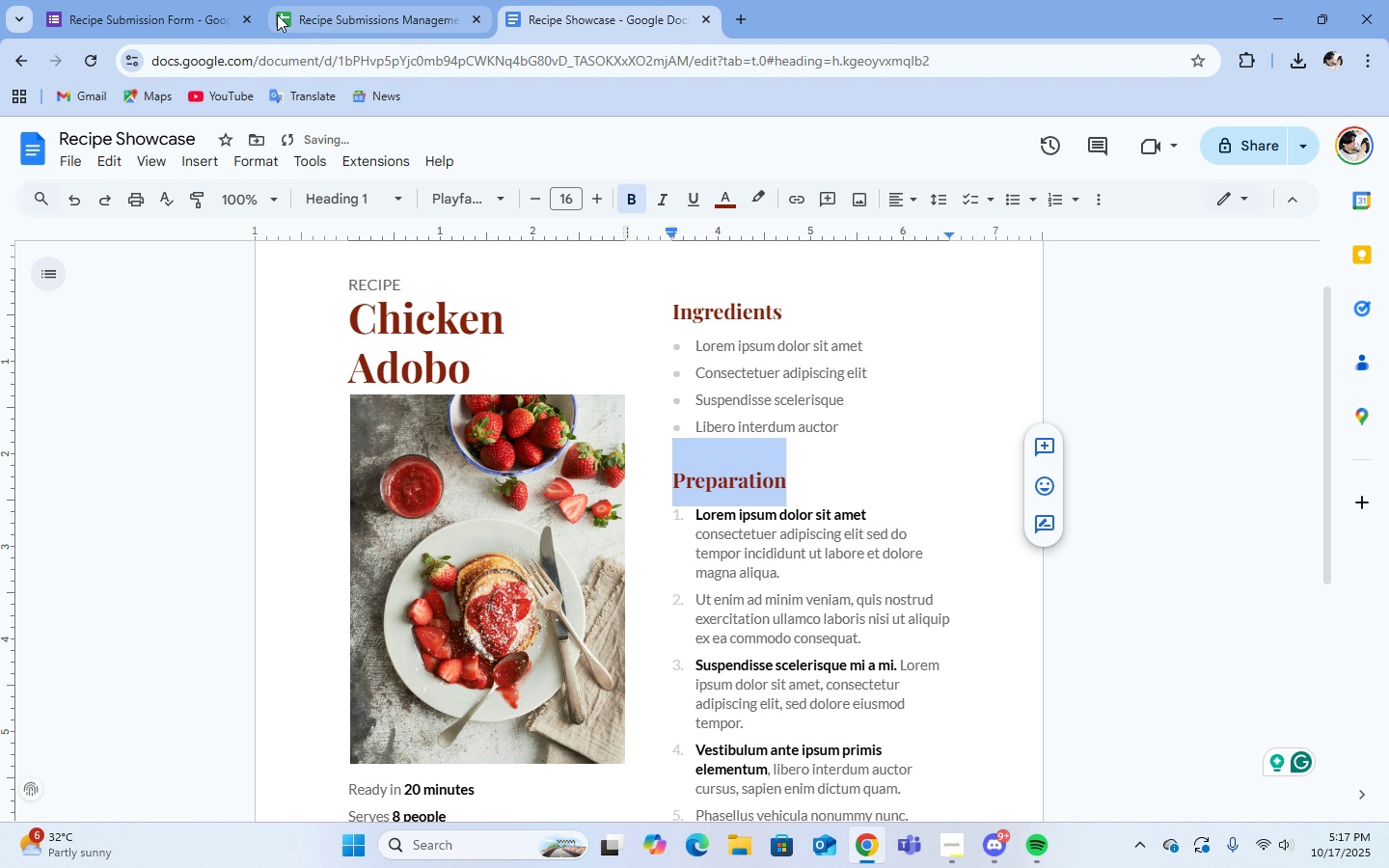 
left_click([176, 16])
 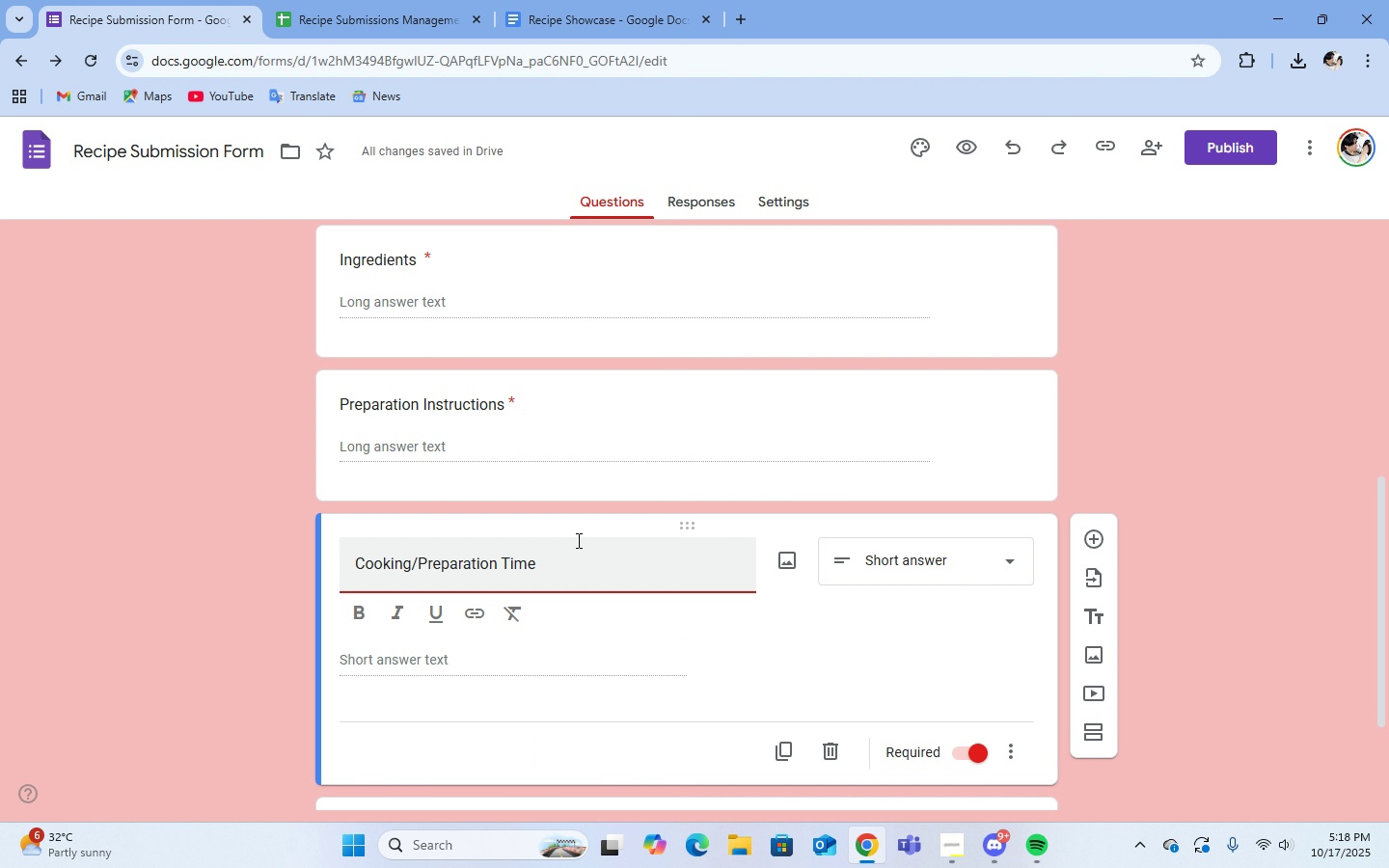 
scroll: coordinate [577, 536], scroll_direction: up, amount: 2.0
 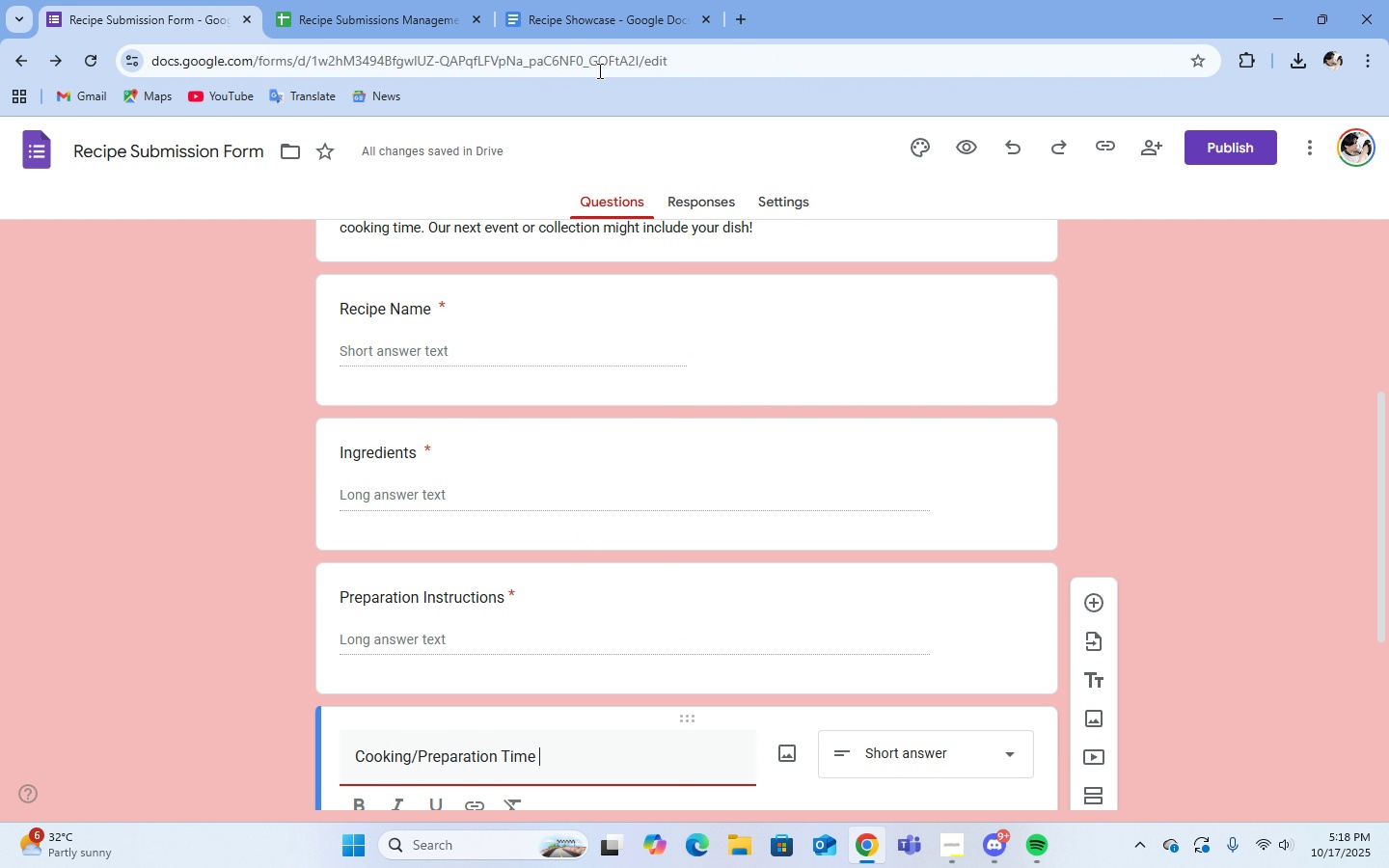 
double_click([617, 18])
 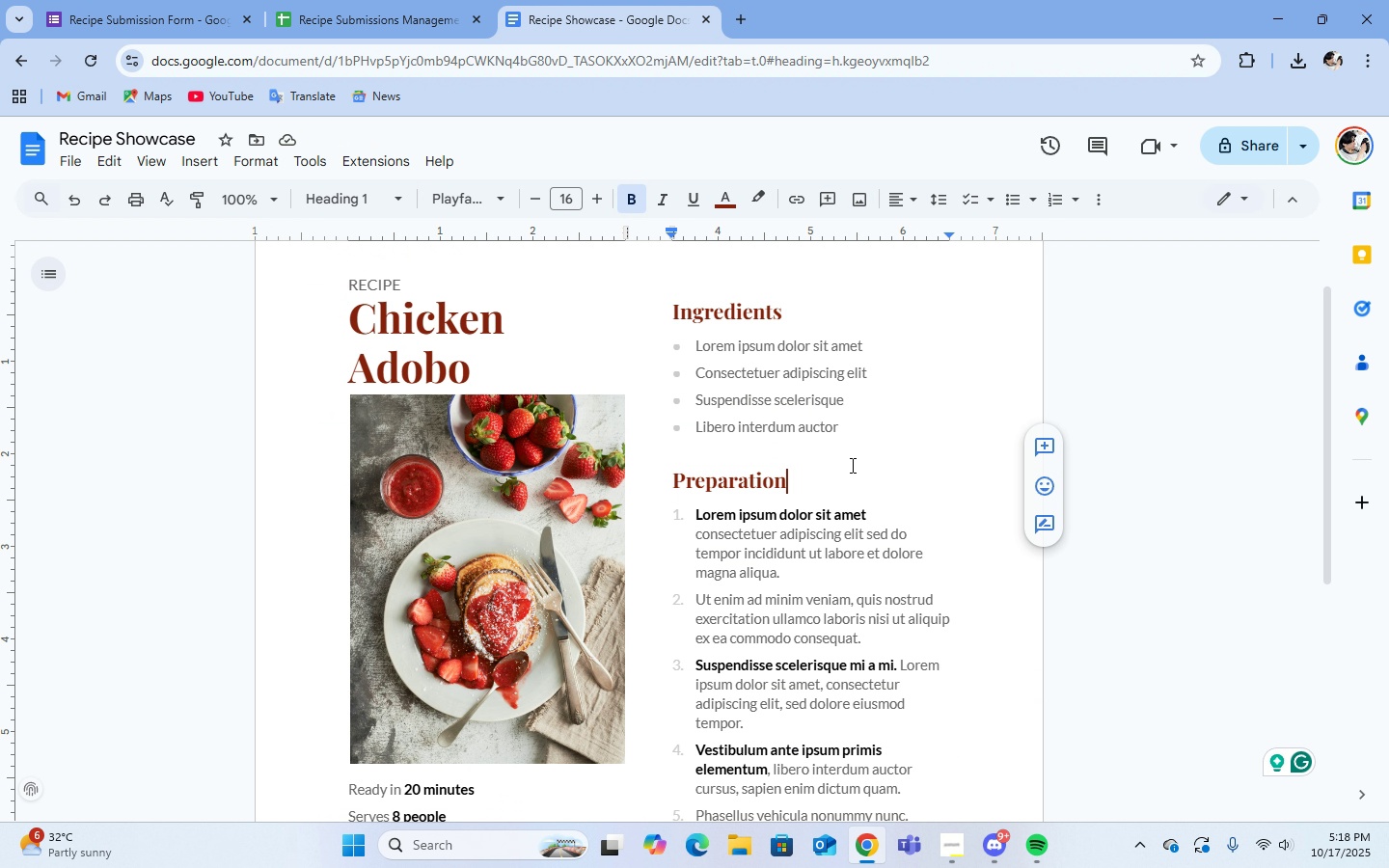 
left_click([851, 465])
 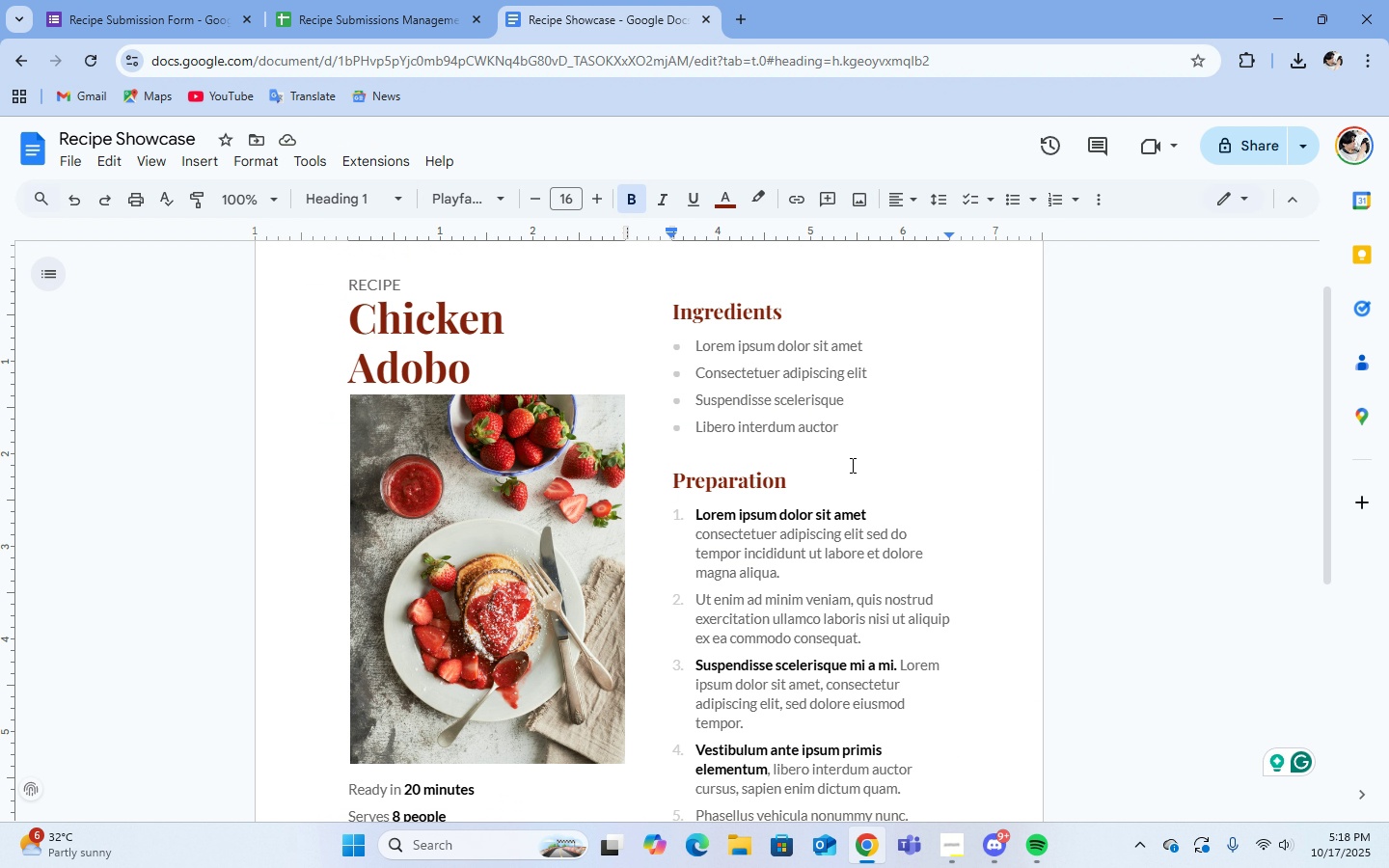 
type( Instructions)
 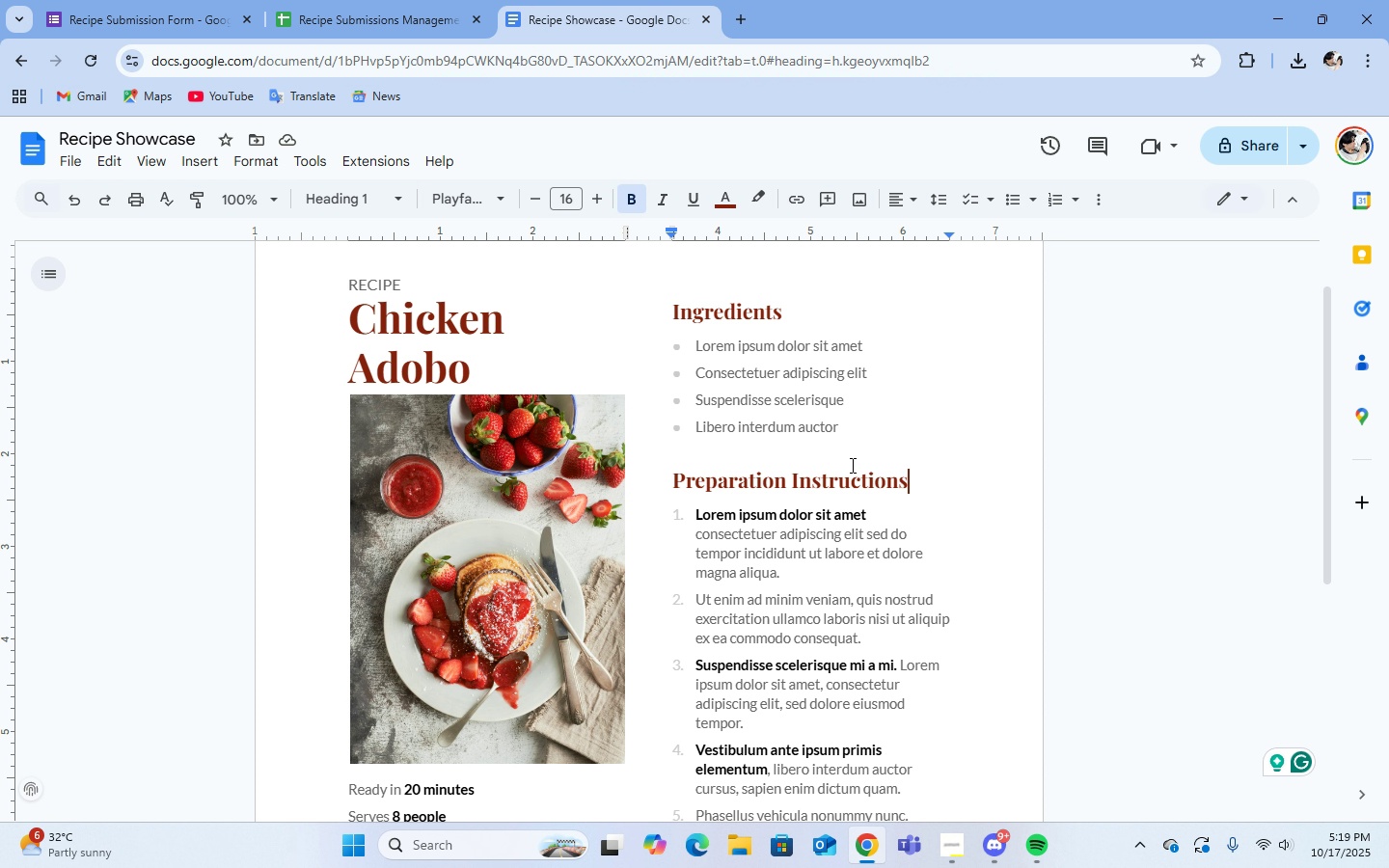 
wait(104.16)
 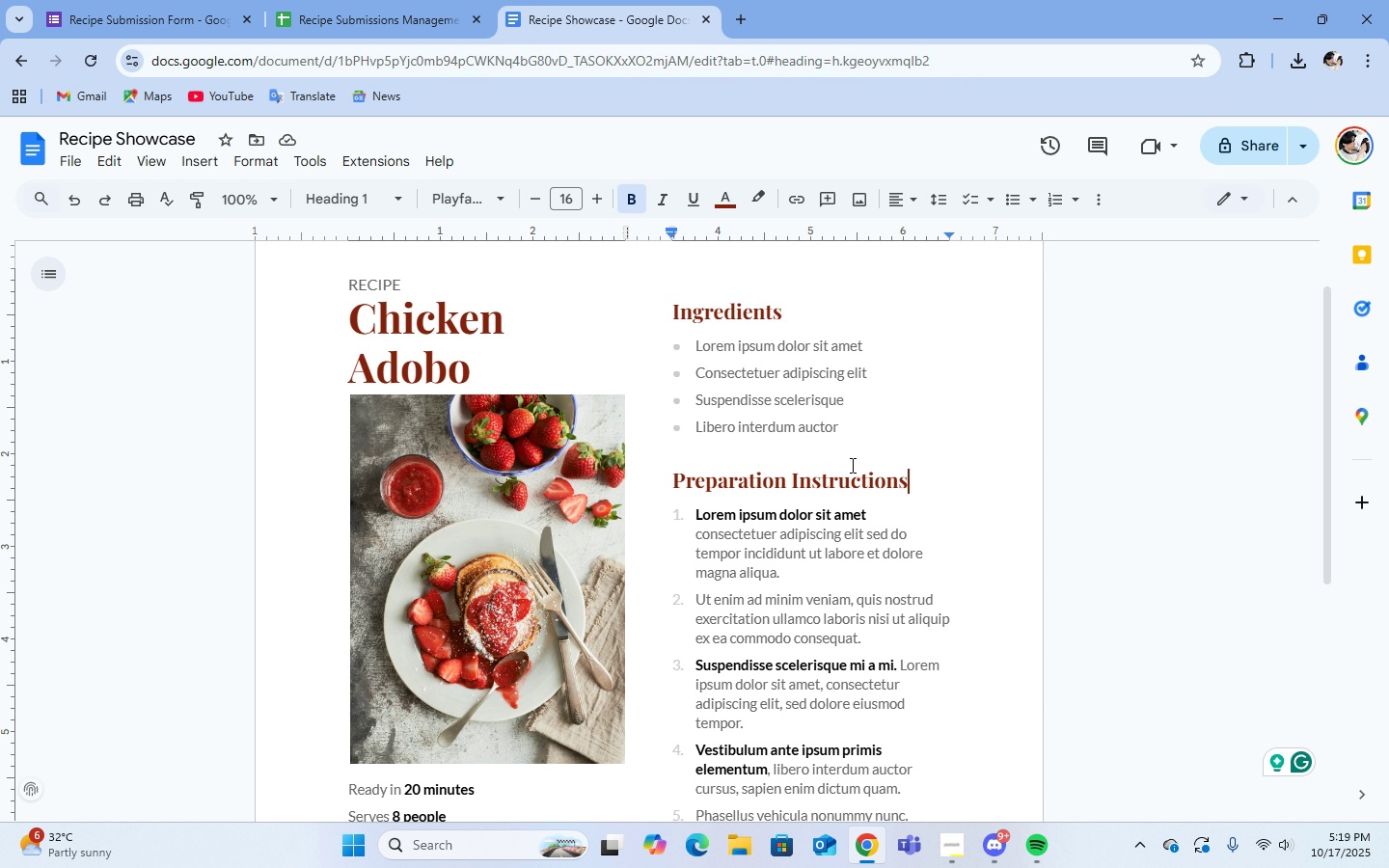 
scroll: coordinate [864, 595], scroll_direction: down, amount: 1.0
 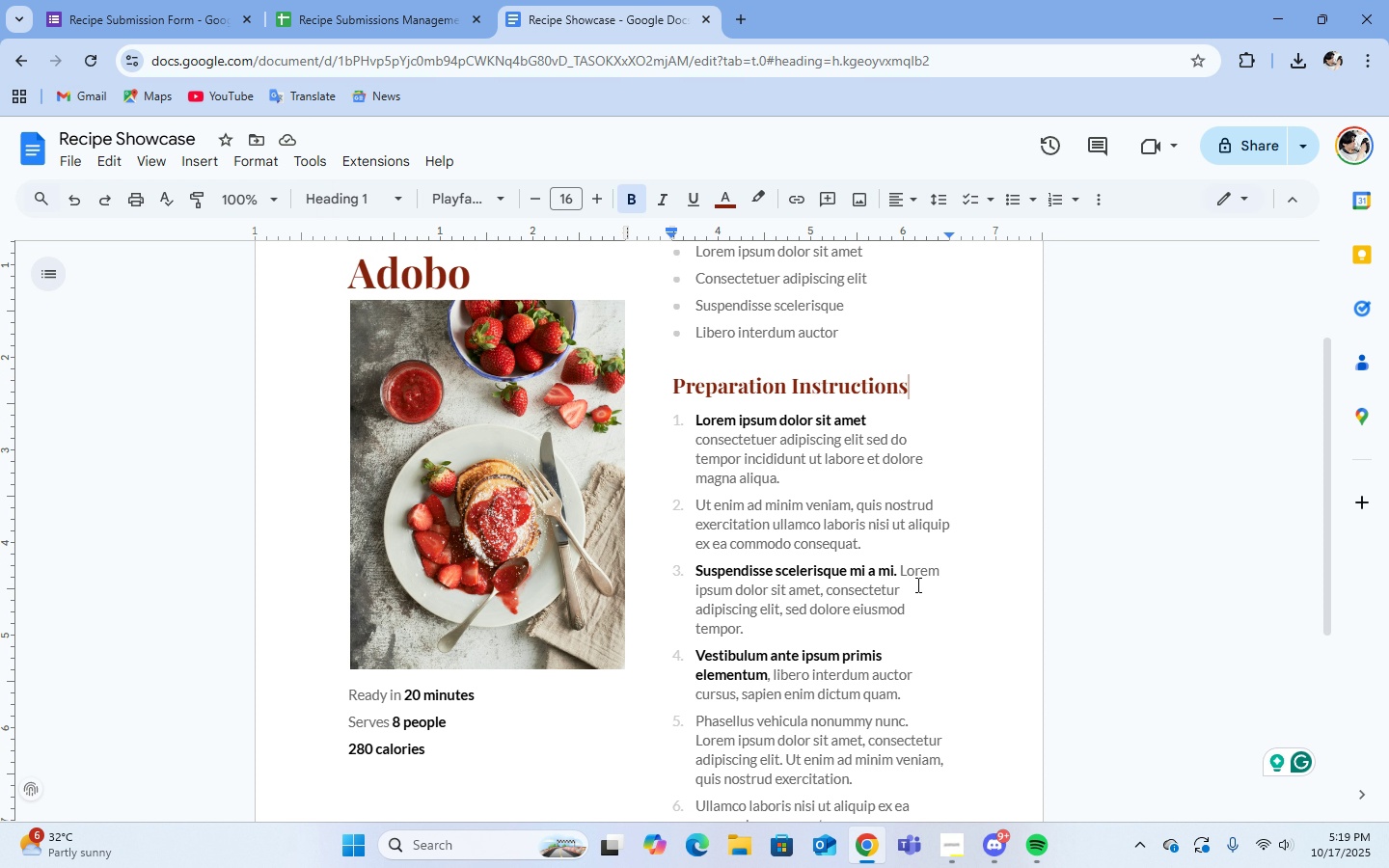 
scroll: coordinate [916, 584], scroll_direction: up, amount: 1.0
 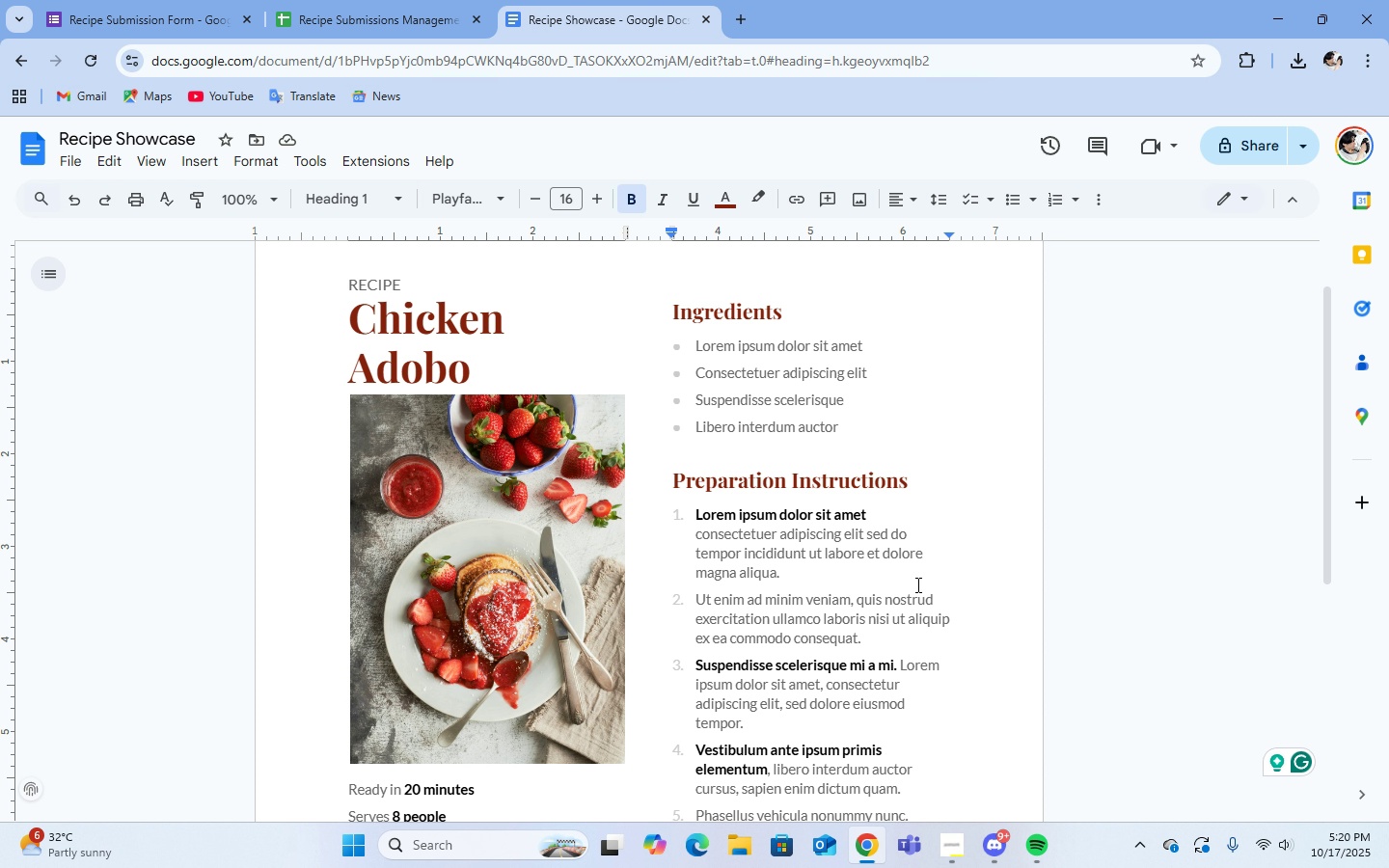 
wait(14.58)
 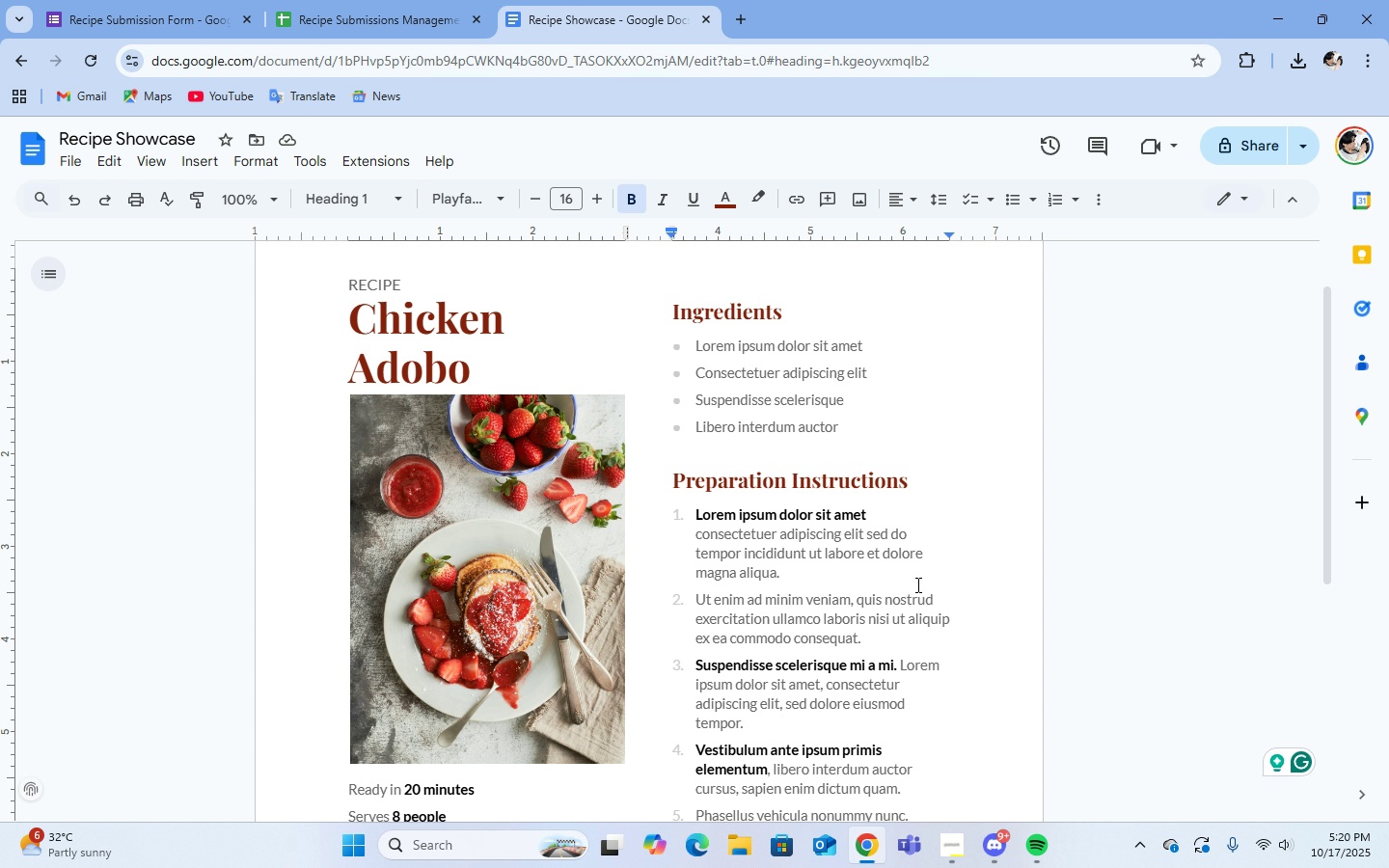 
scroll: coordinate [863, 644], scroll_direction: down, amount: 3.0
 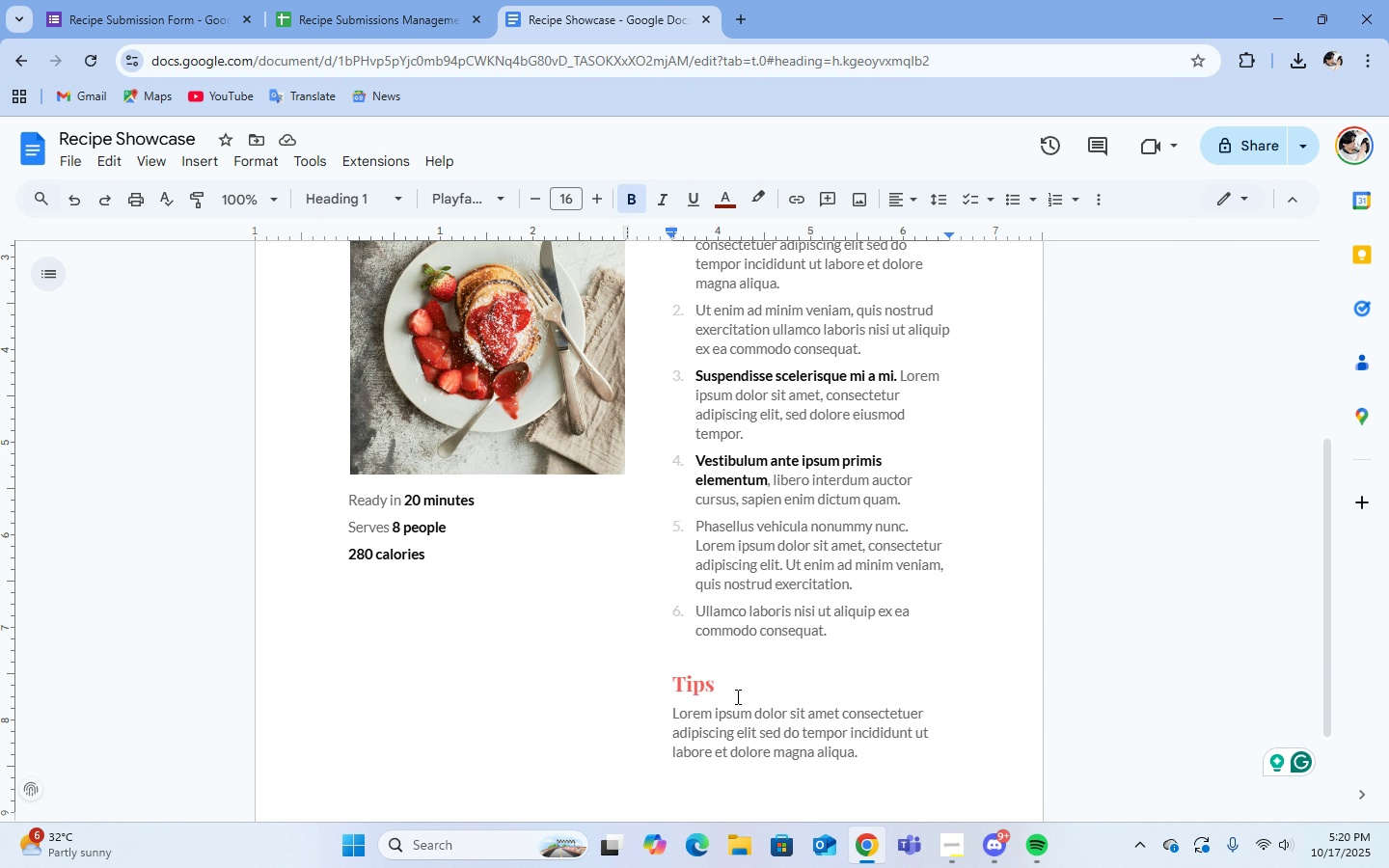 
left_click([739, 693])
 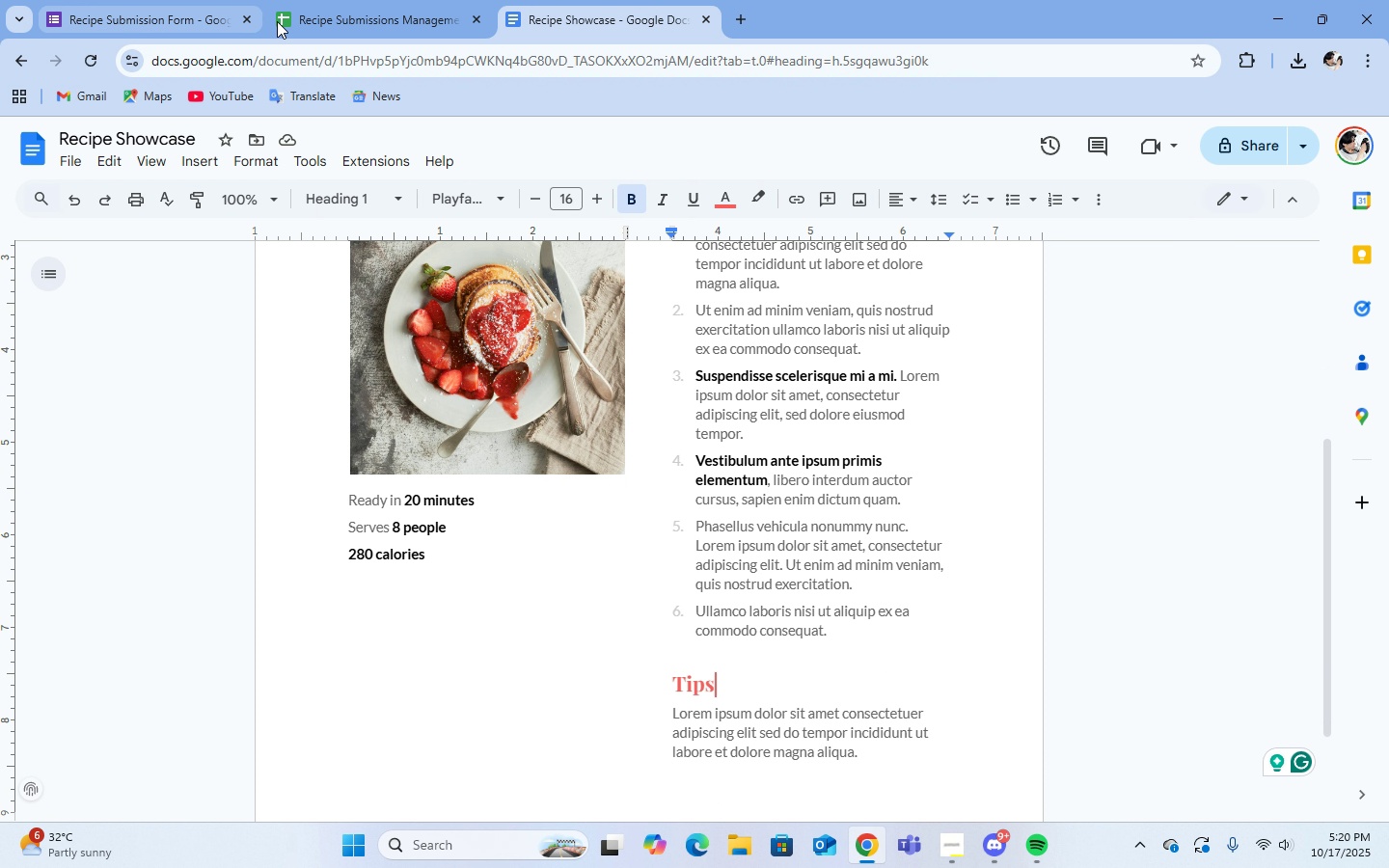 
left_click([297, 21])
 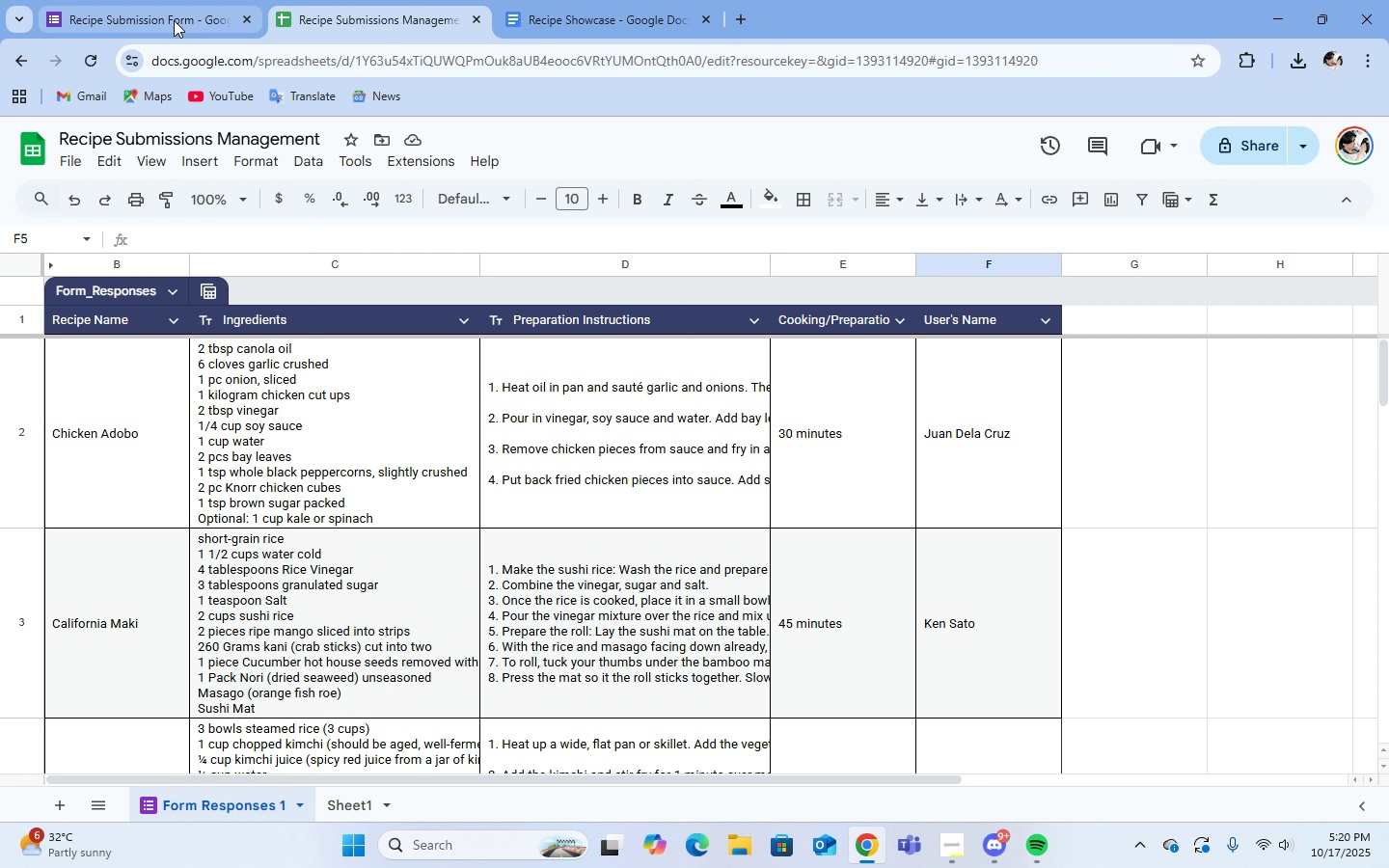 
left_click([174, 20])
 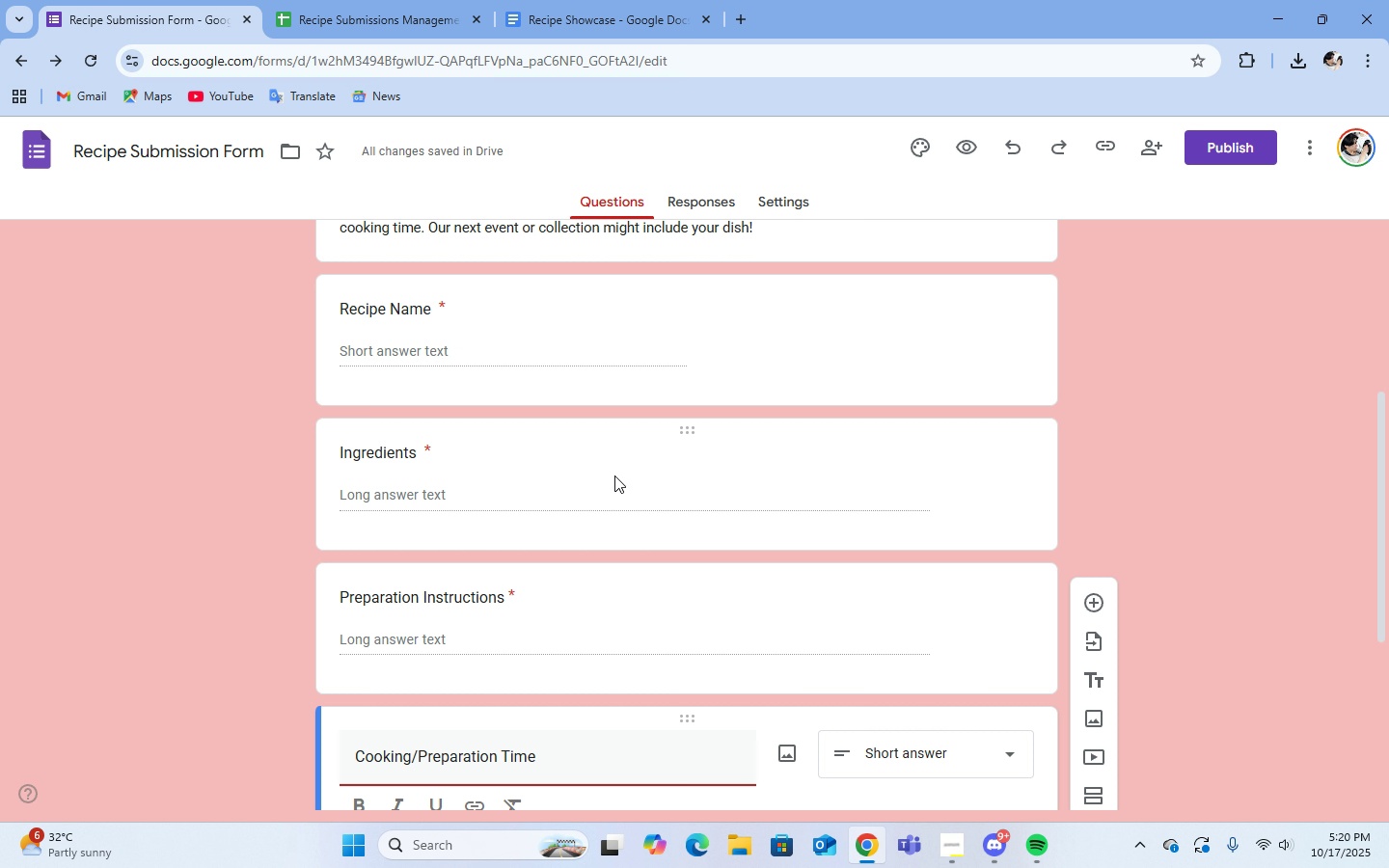 
scroll: coordinate [614, 475], scroll_direction: down, amount: 1.0
 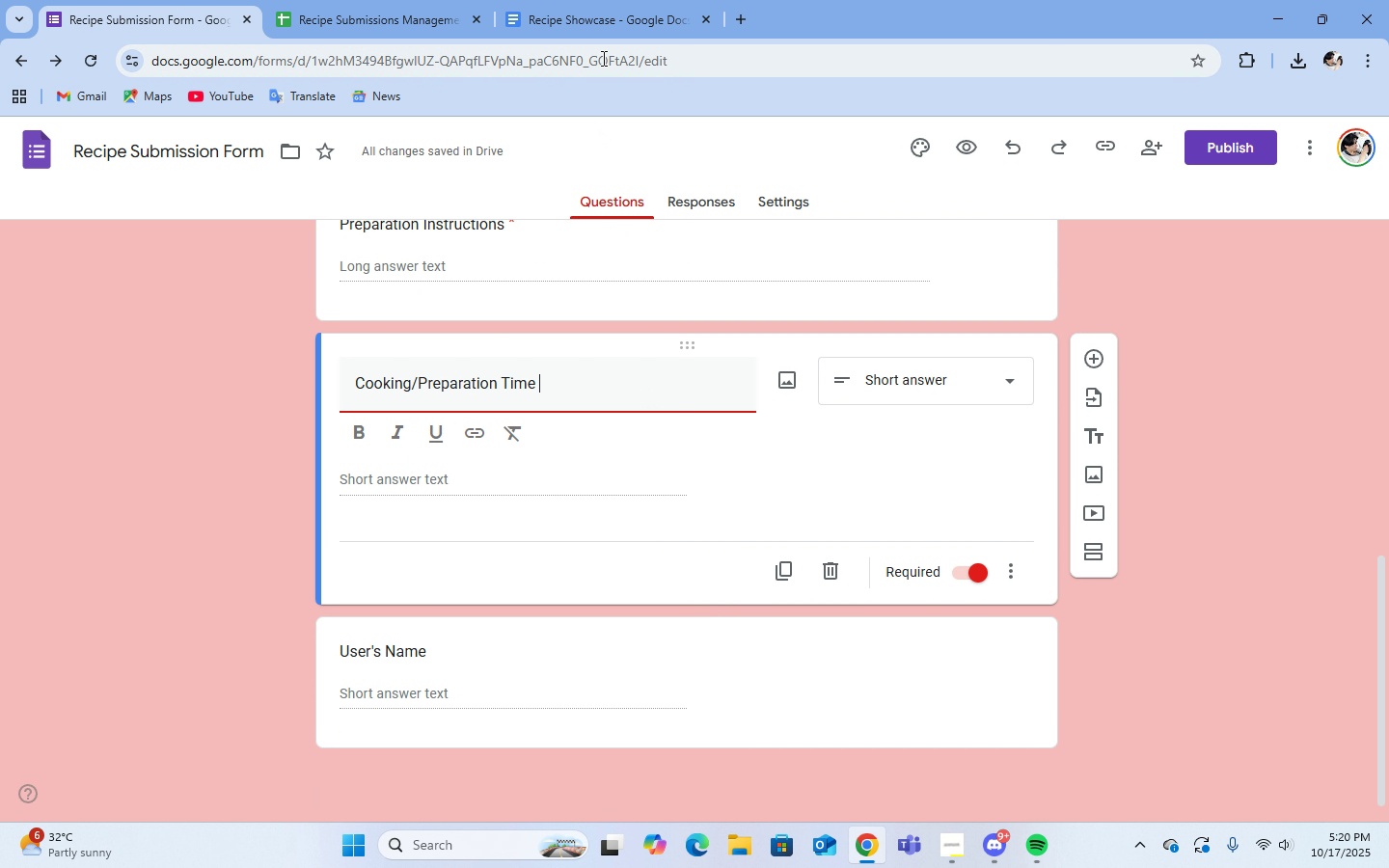 
left_click([600, 17])
 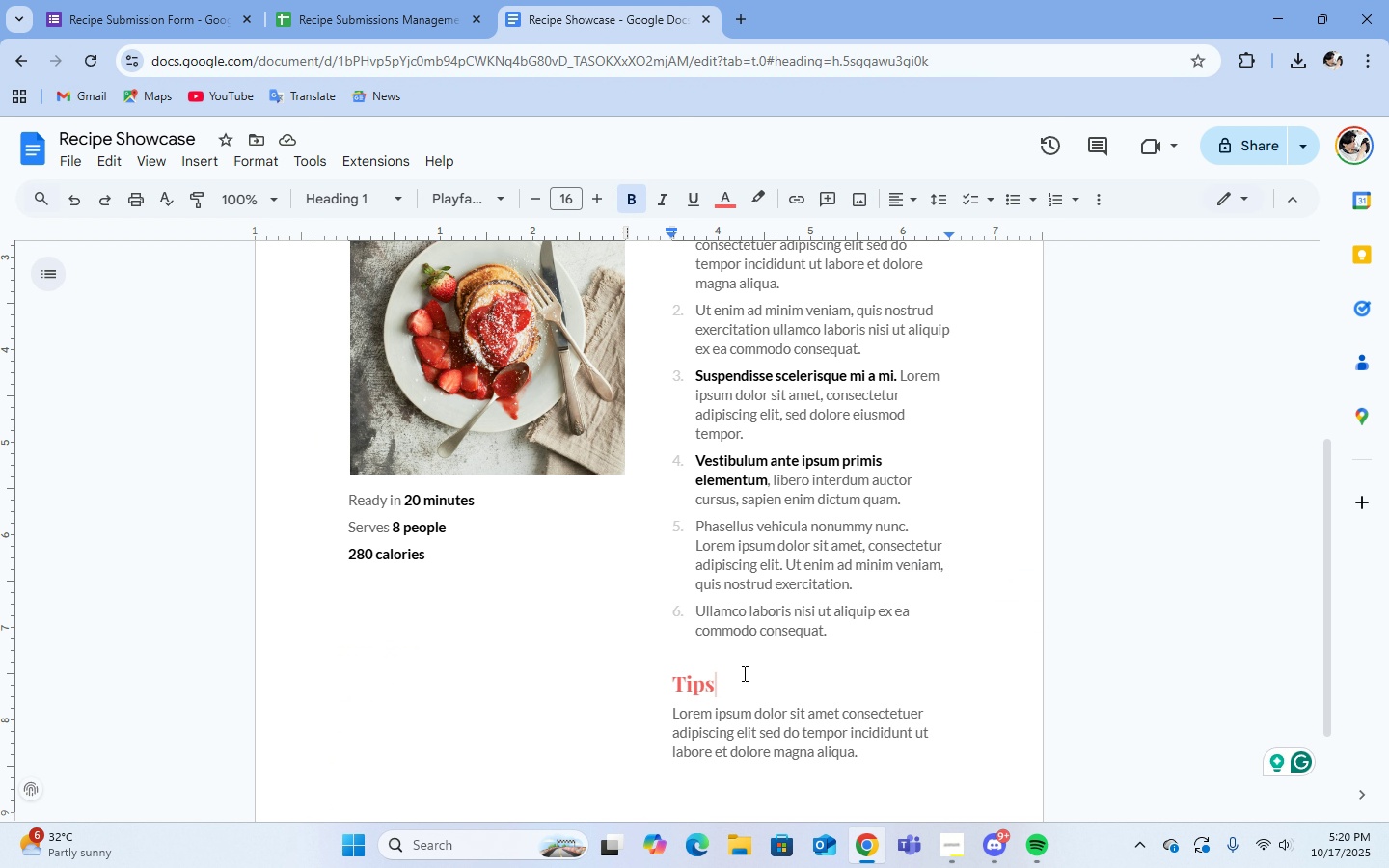 
key(Backspace)
key(Backspace)
key(Backspace)
key(Backspace)
type(User's Name)
 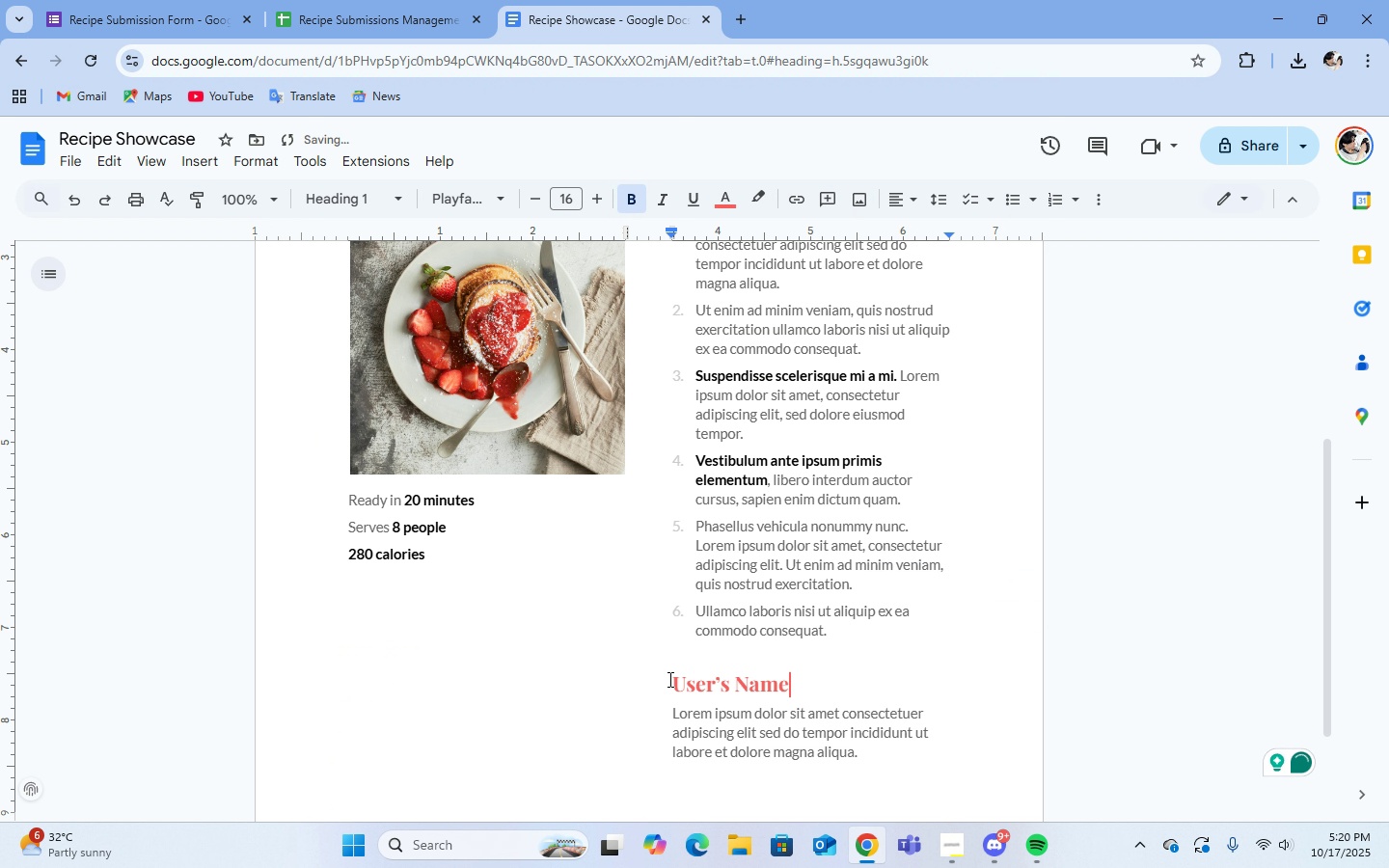 
left_click_drag(start_coordinate=[667, 679], to_coordinate=[790, 696])
 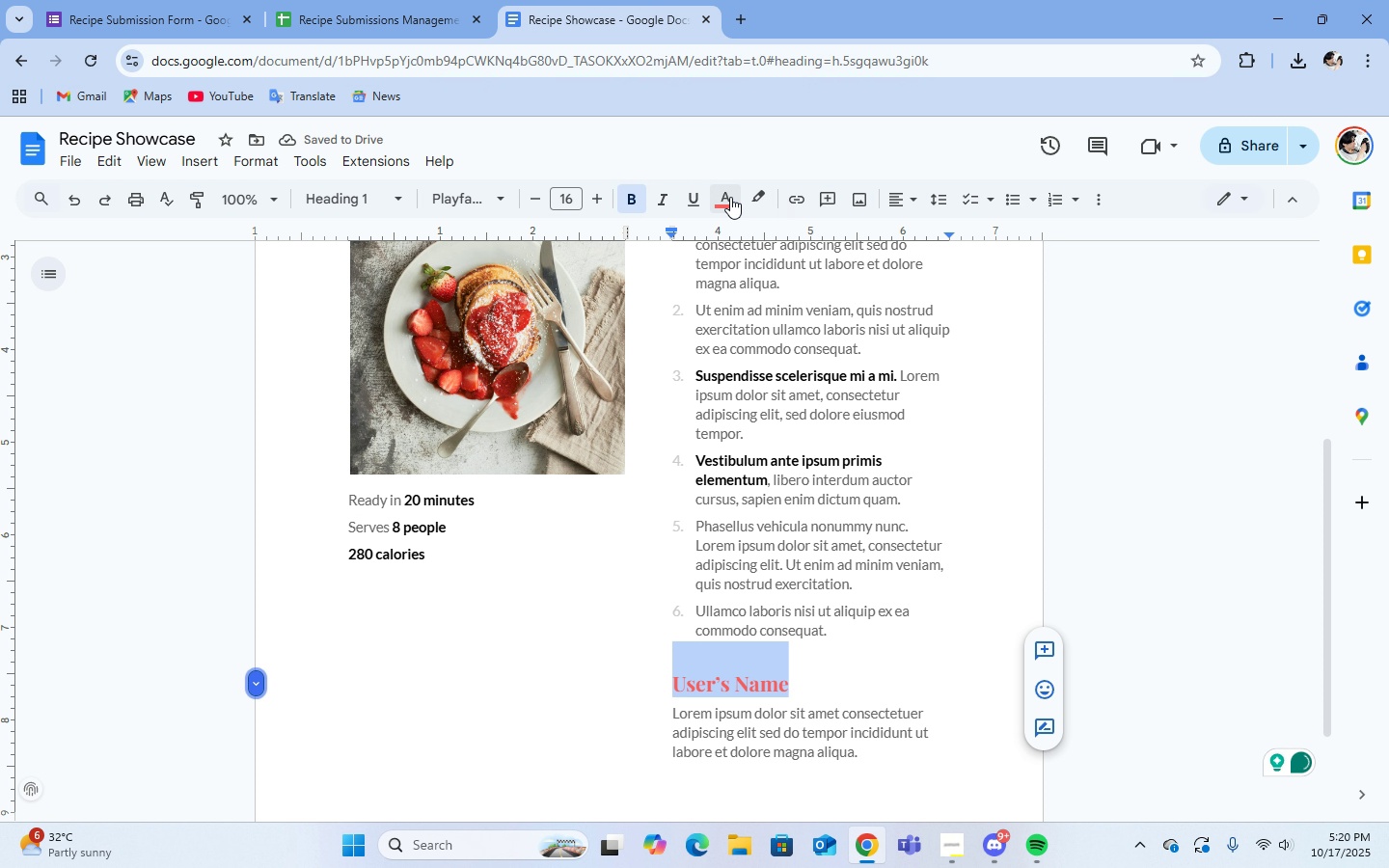 
left_click([727, 197])
 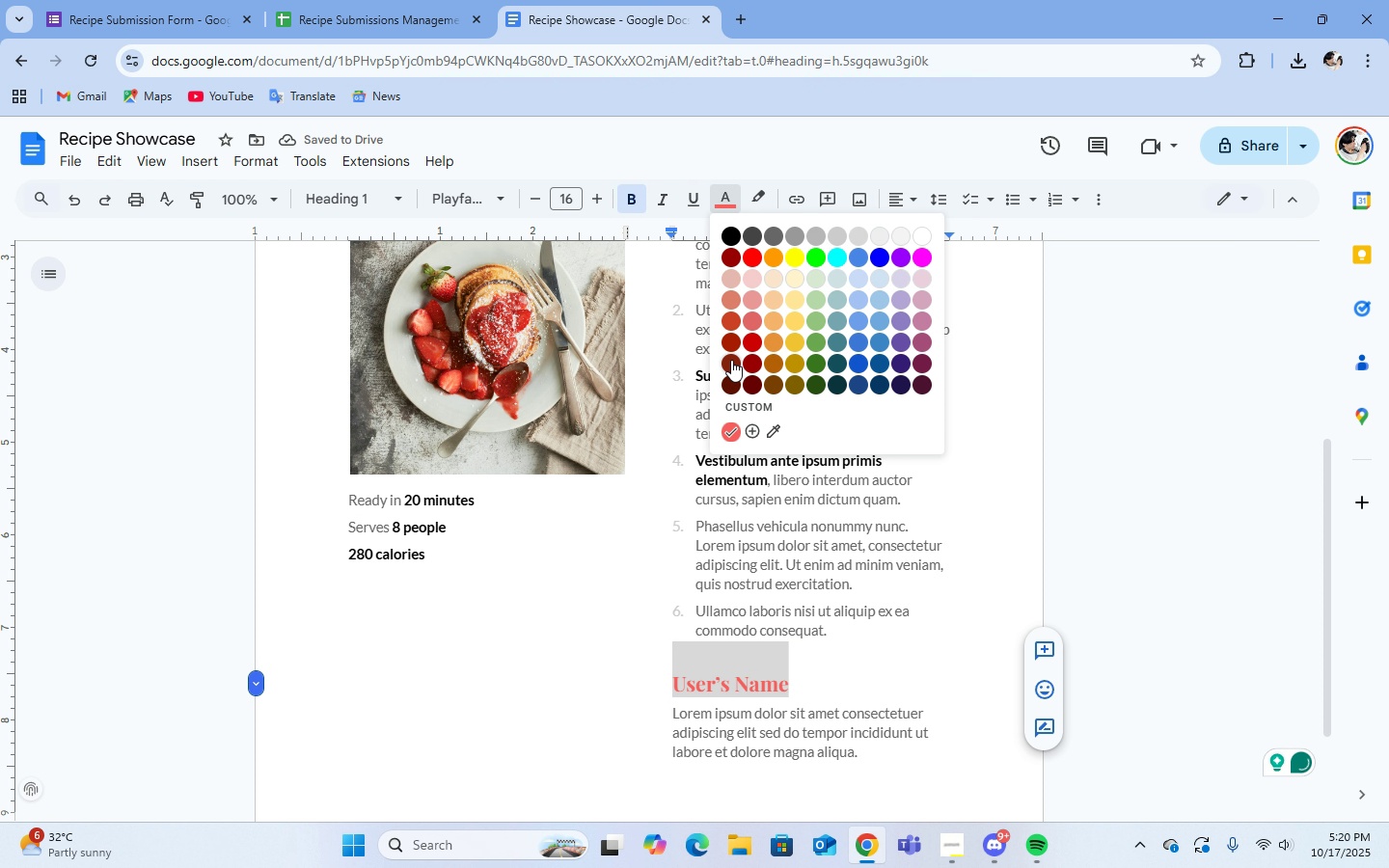 
left_click([731, 360])
 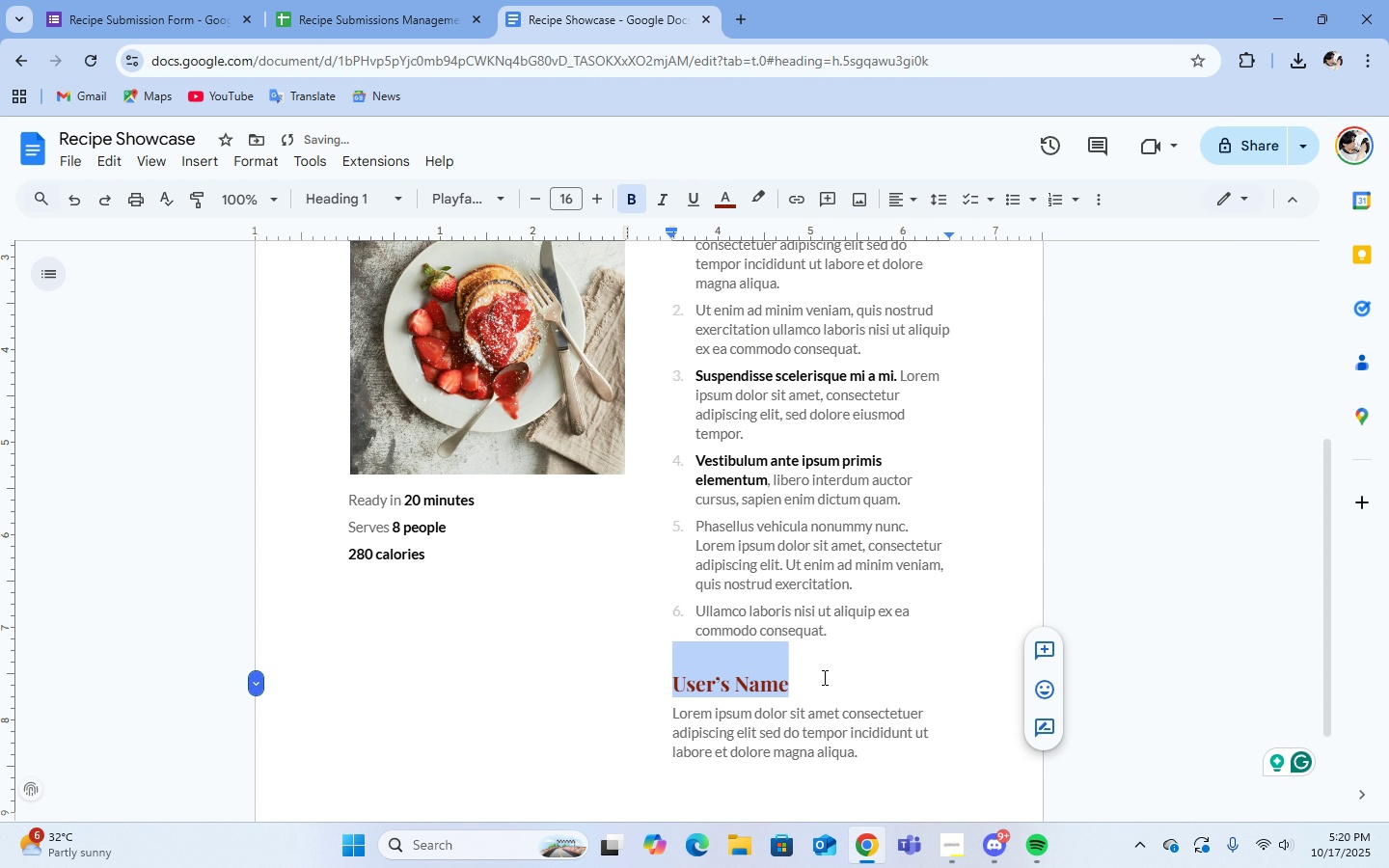 
left_click([823, 677])
 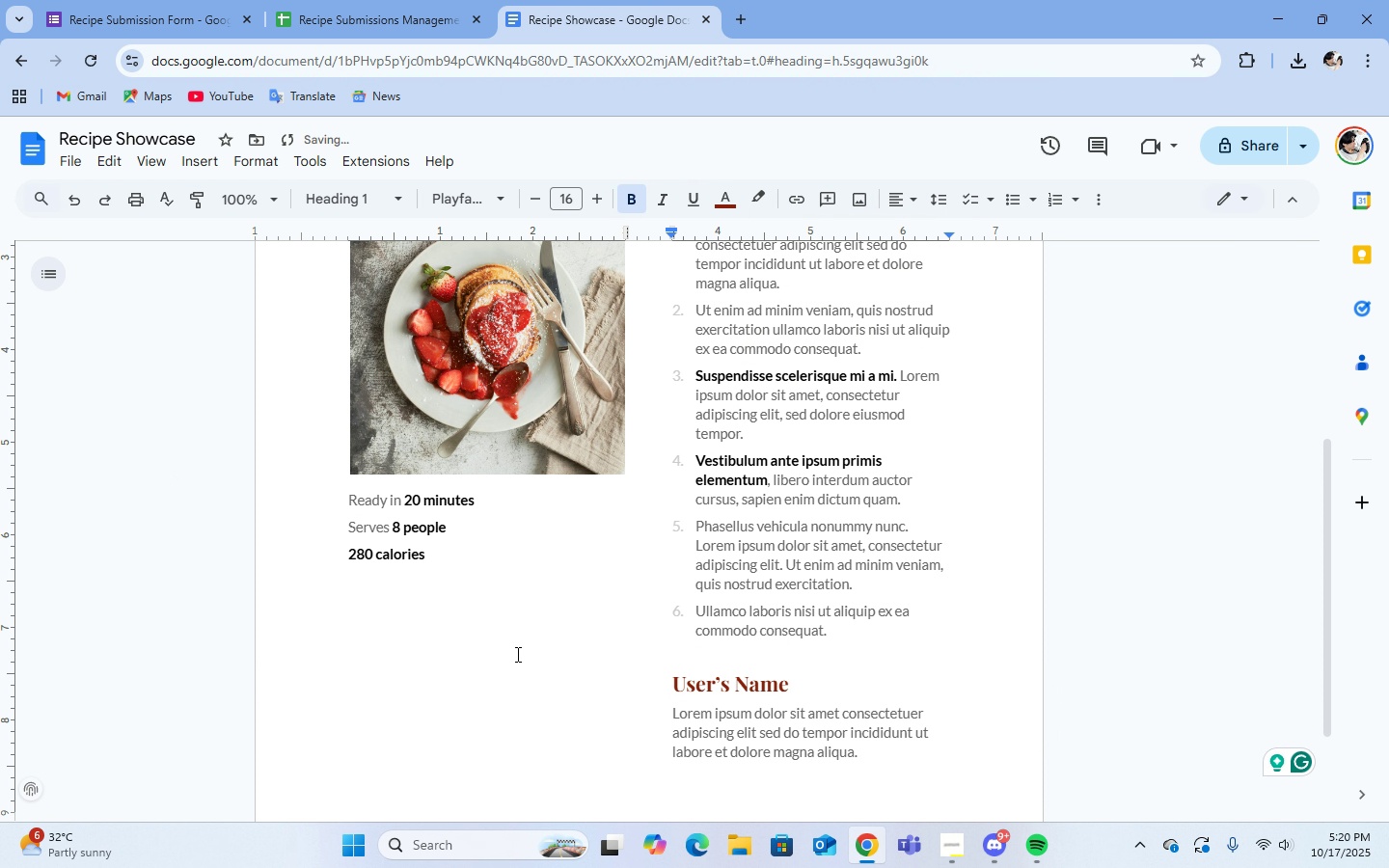 
scroll: coordinate [560, 635], scroll_direction: up, amount: 3.0
 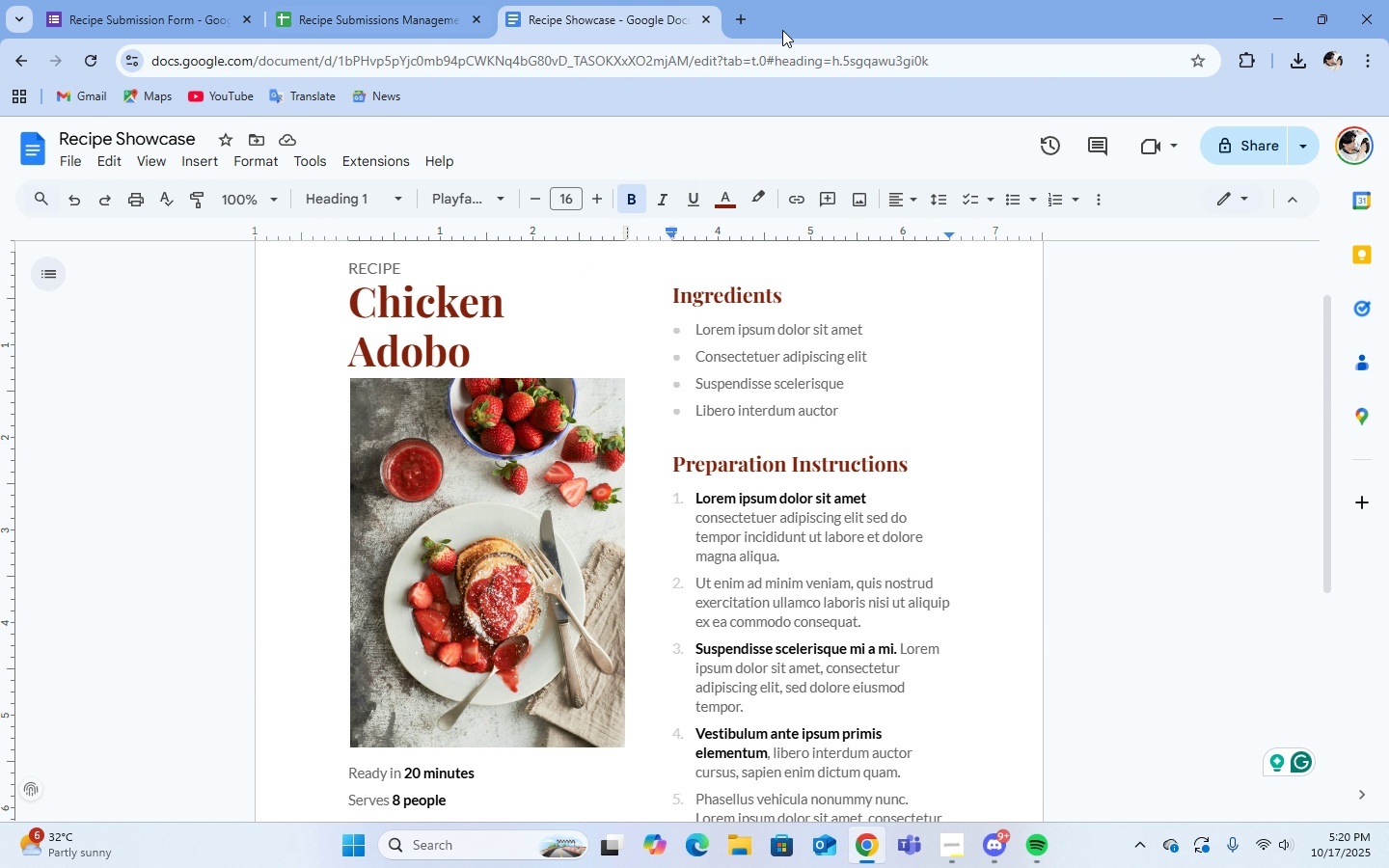 
left_click([742, 23])
 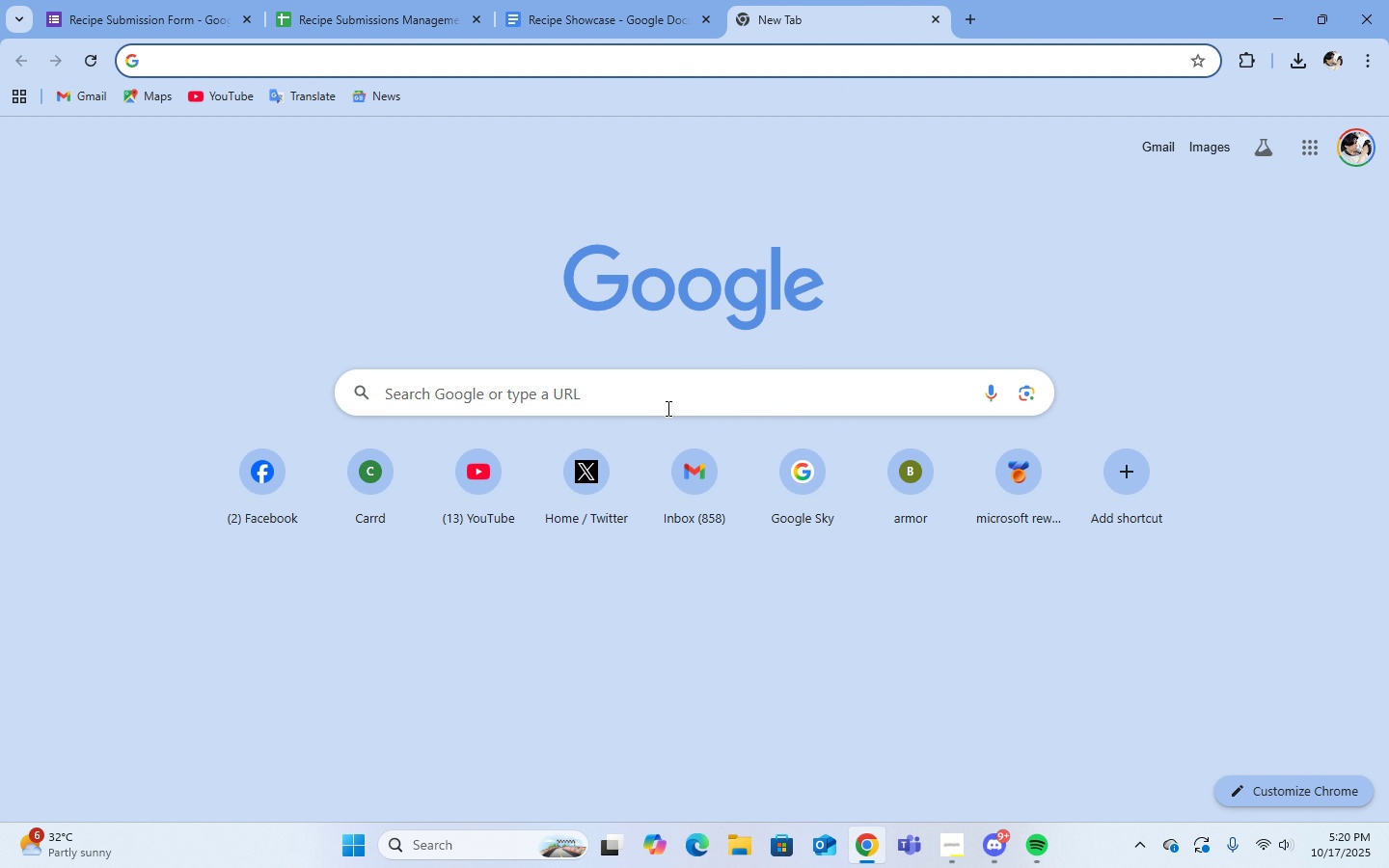 
left_click([667, 408])
 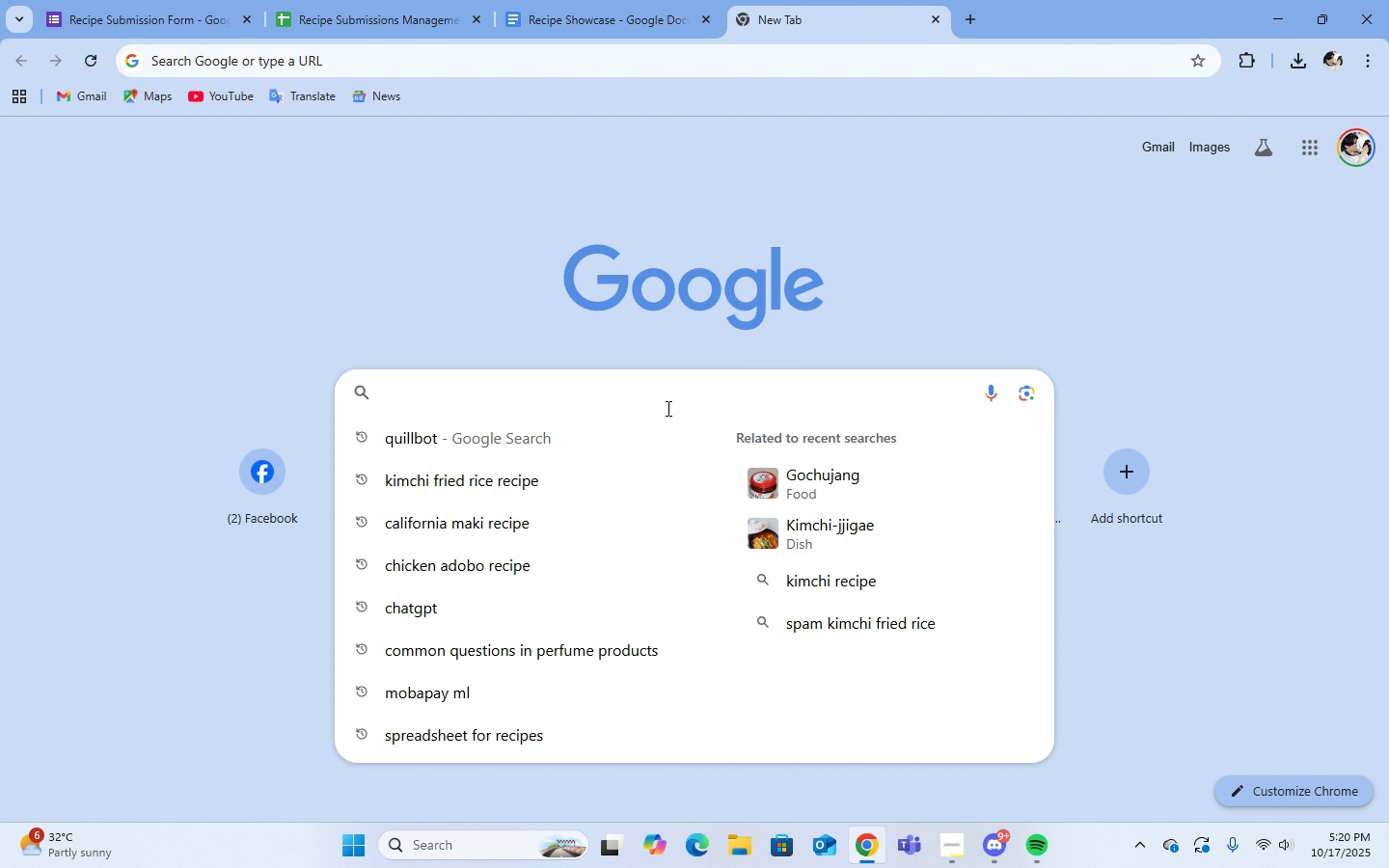 
type(chciken ad)
 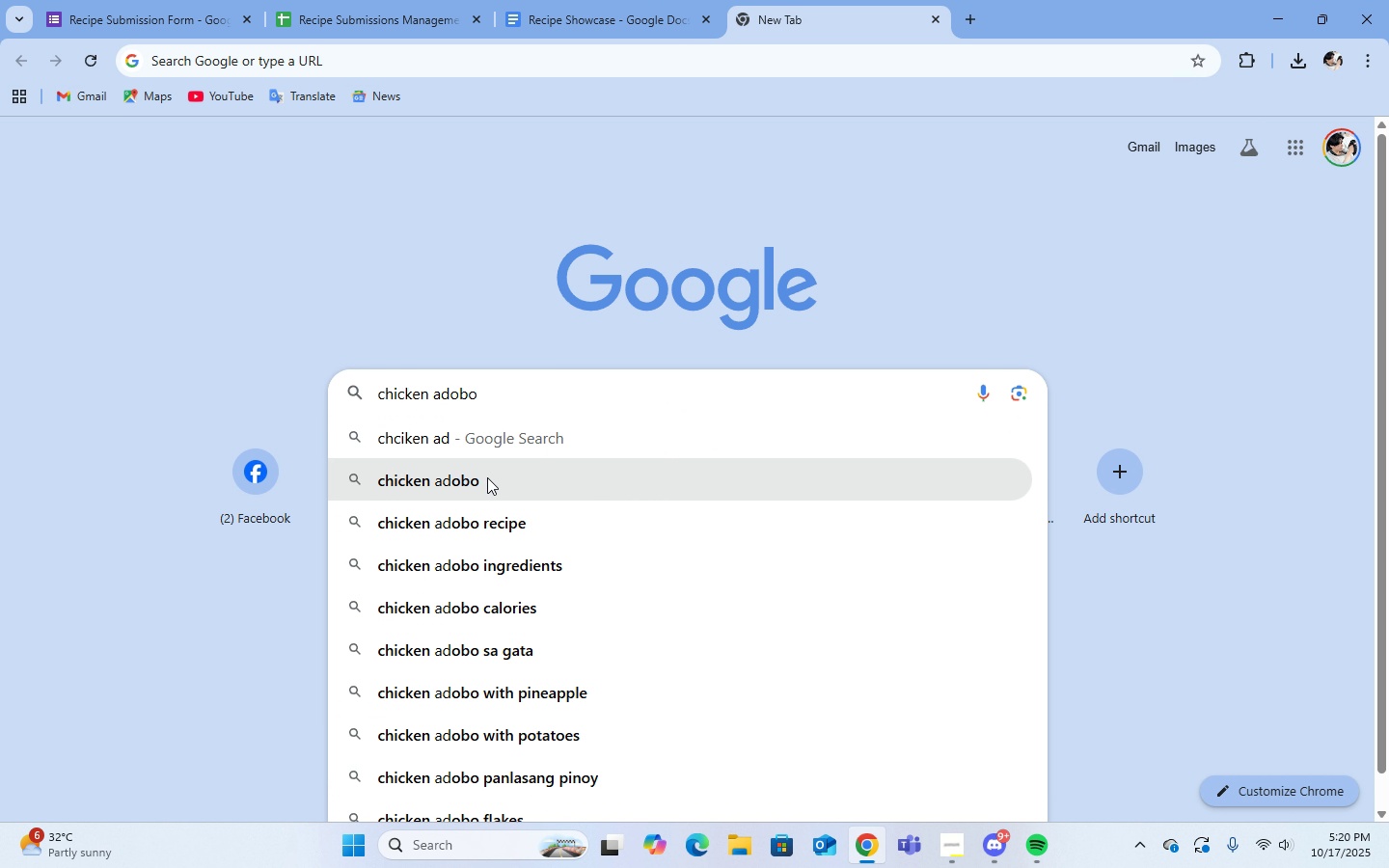 
left_click([487, 477])
 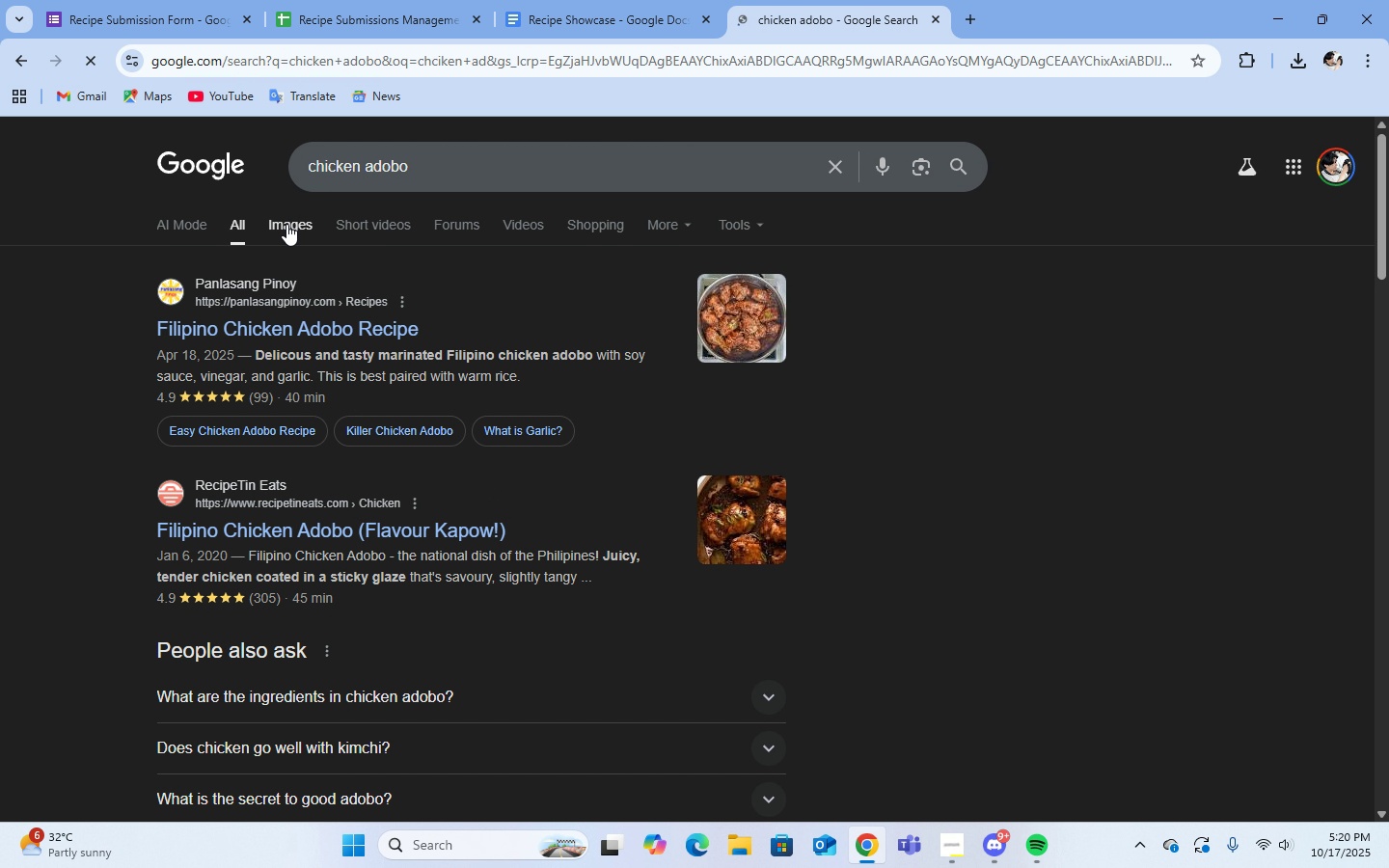 
left_click([285, 229])
 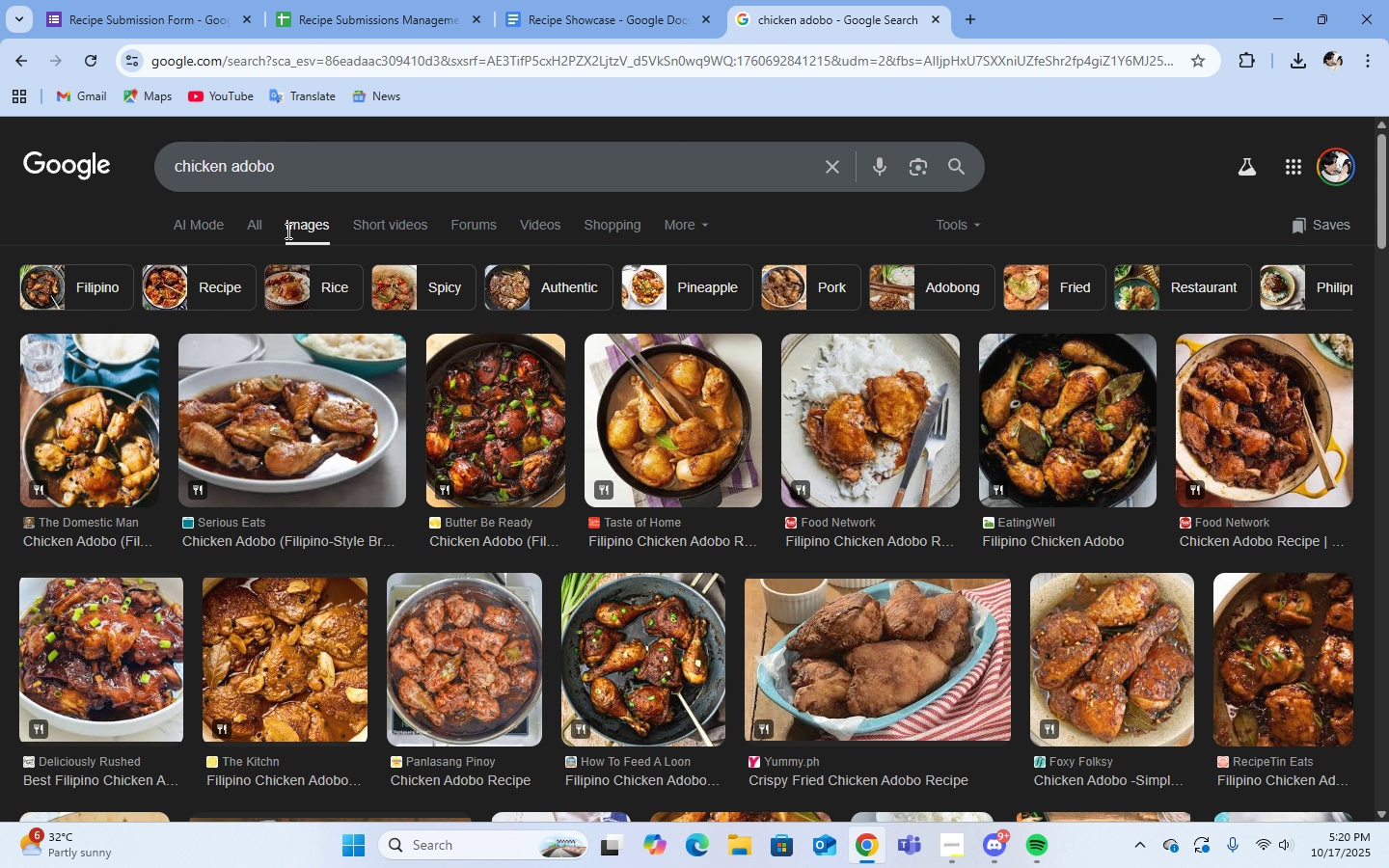 
wait(6.46)
 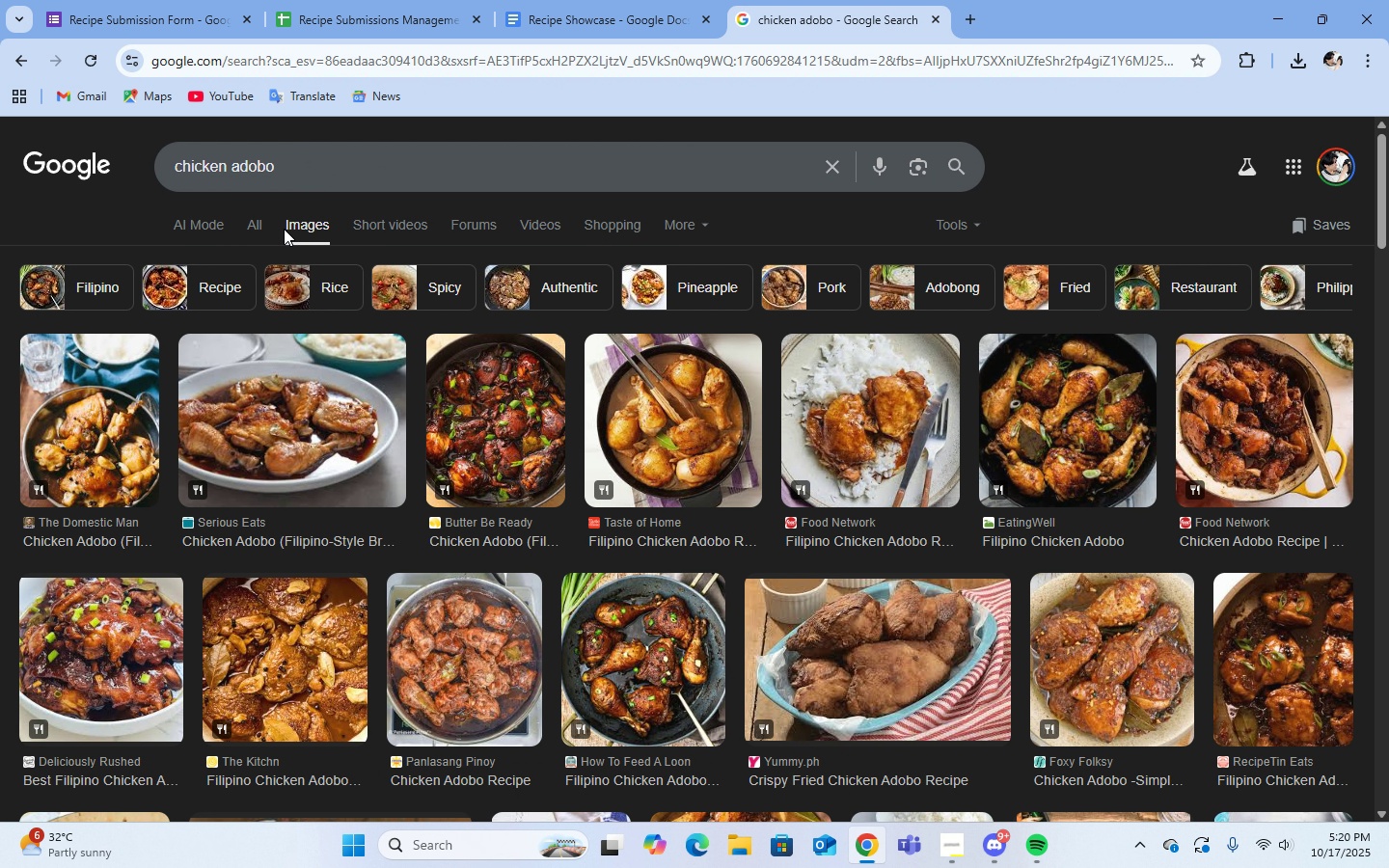 
double_click([537, 441])
 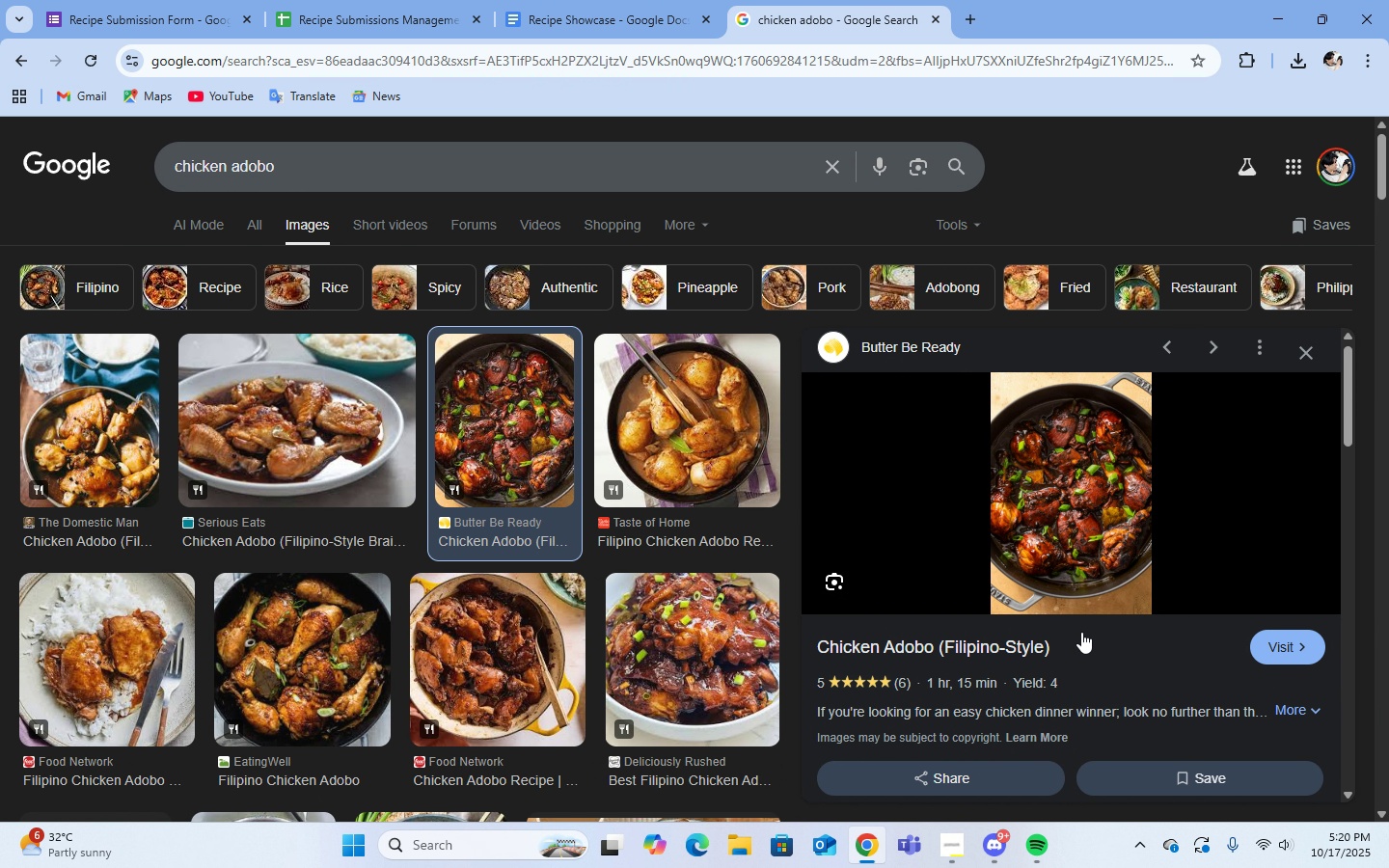 
scroll: coordinate [1081, 632], scroll_direction: down, amount: 1.0
 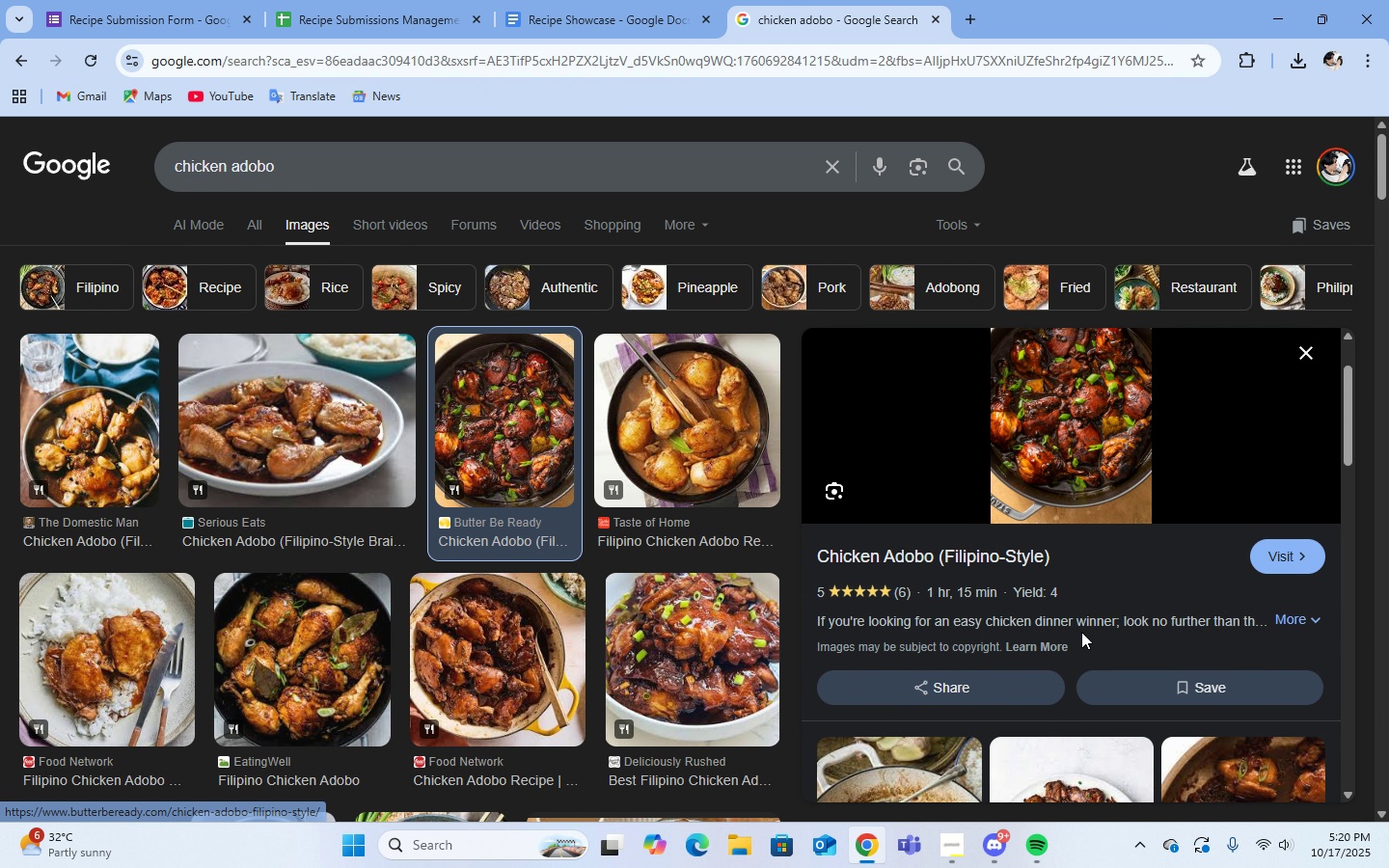 
scroll: coordinate [1081, 632], scroll_direction: up, amount: 1.0
 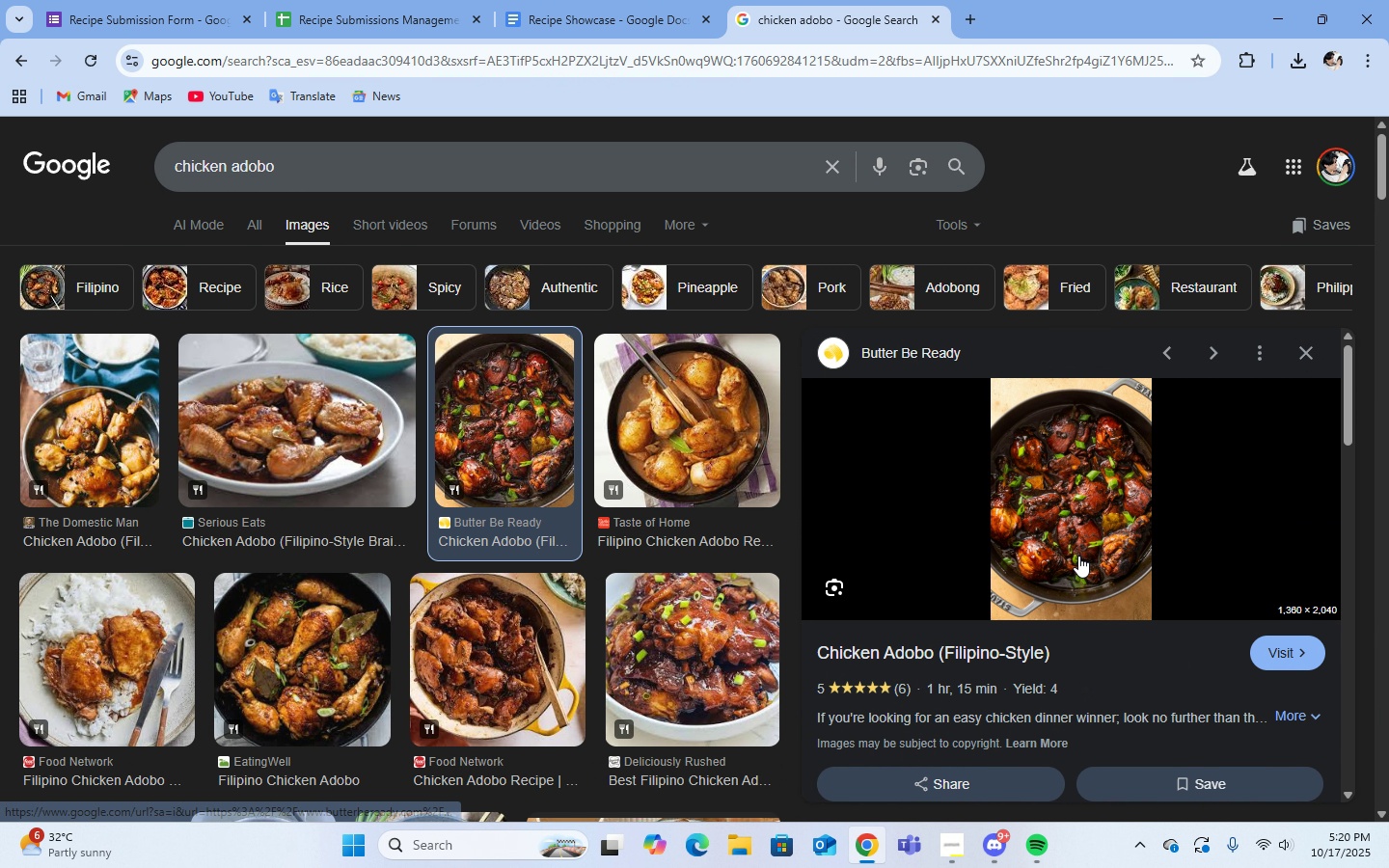 
right_click([1078, 556])
 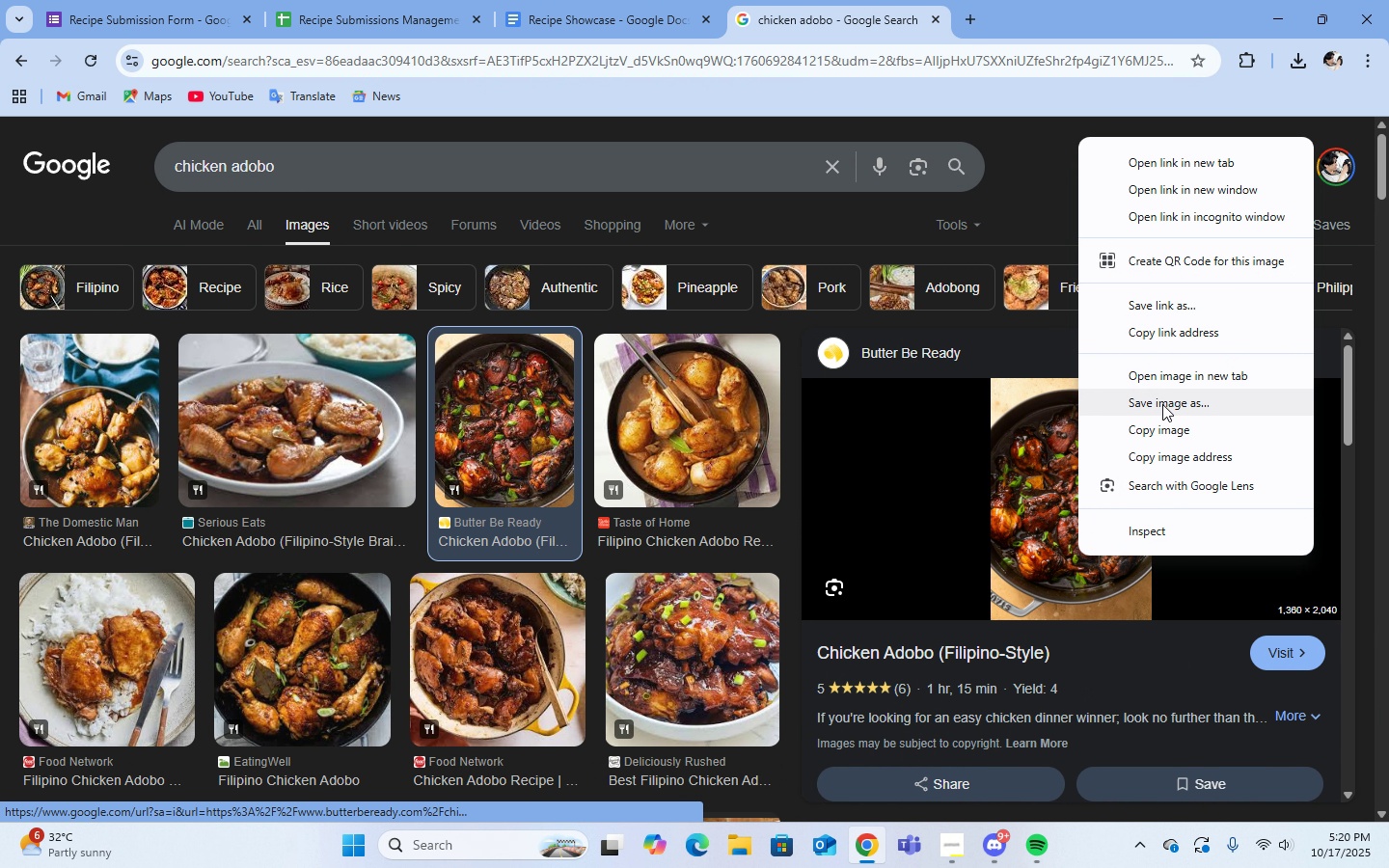 
left_click([1162, 404])
 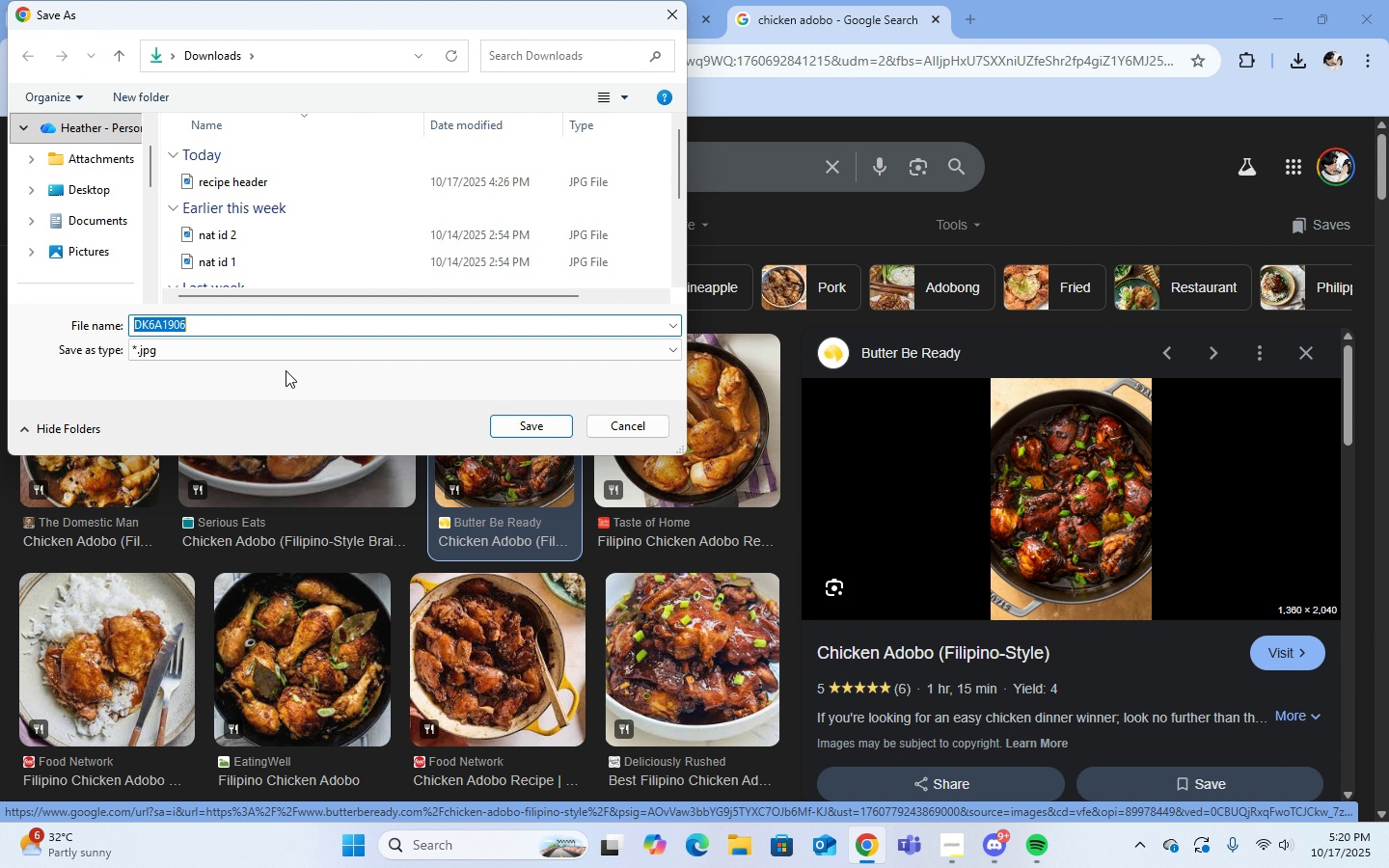 
type(adov)
key(Backspace)
type(bo)
 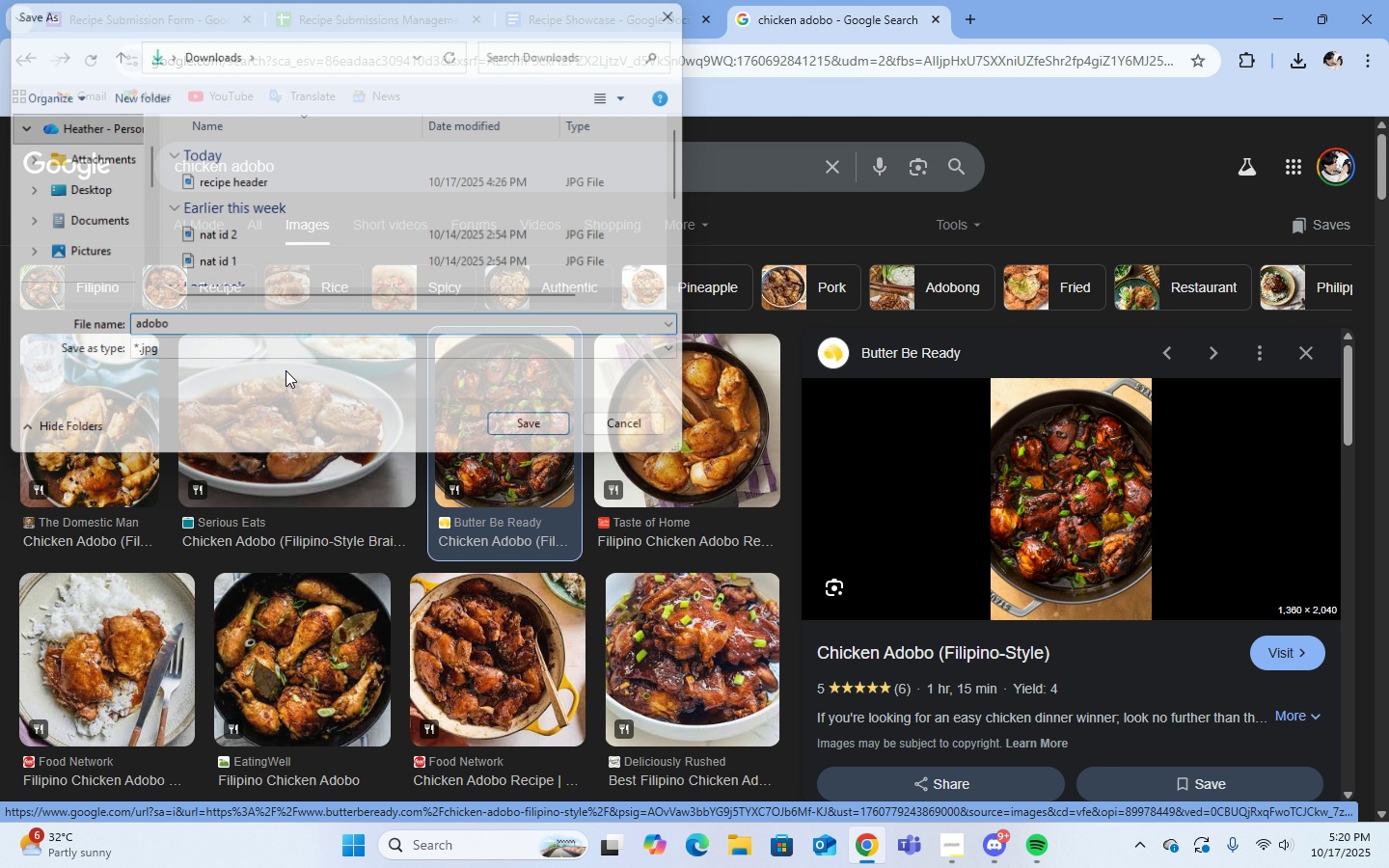 
key(Enter)
 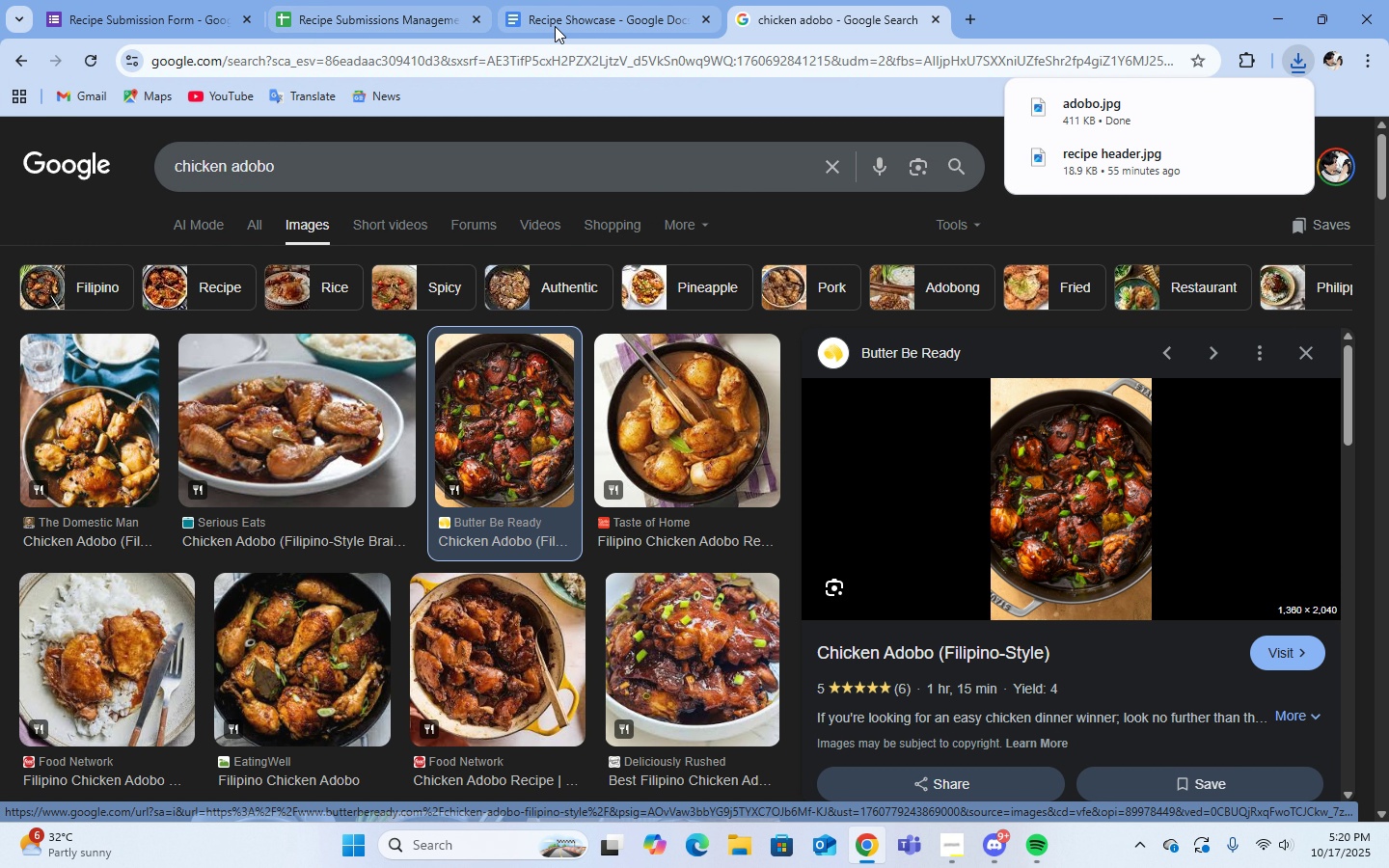 
left_click([555, 26])
 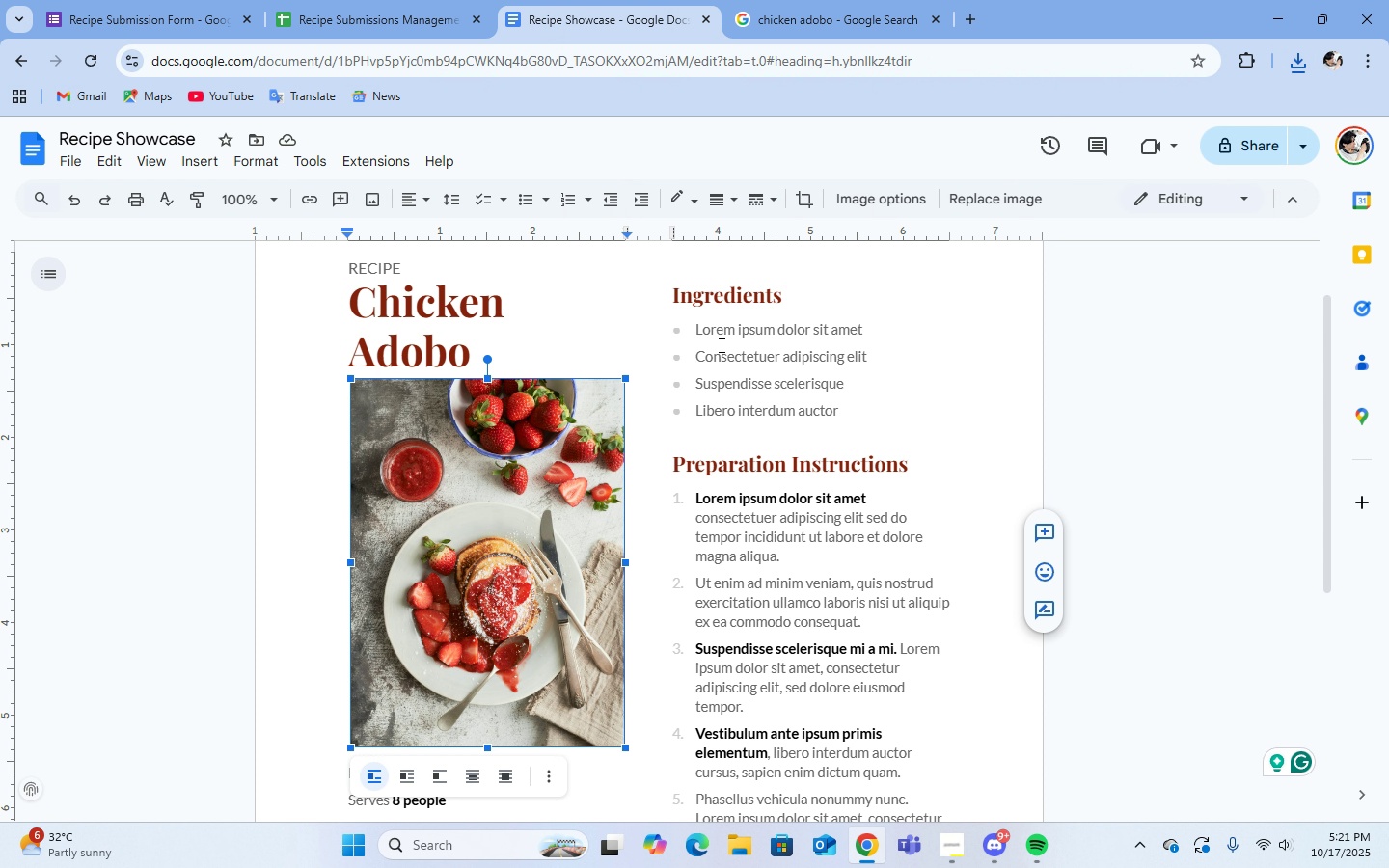 
left_click([985, 203])
 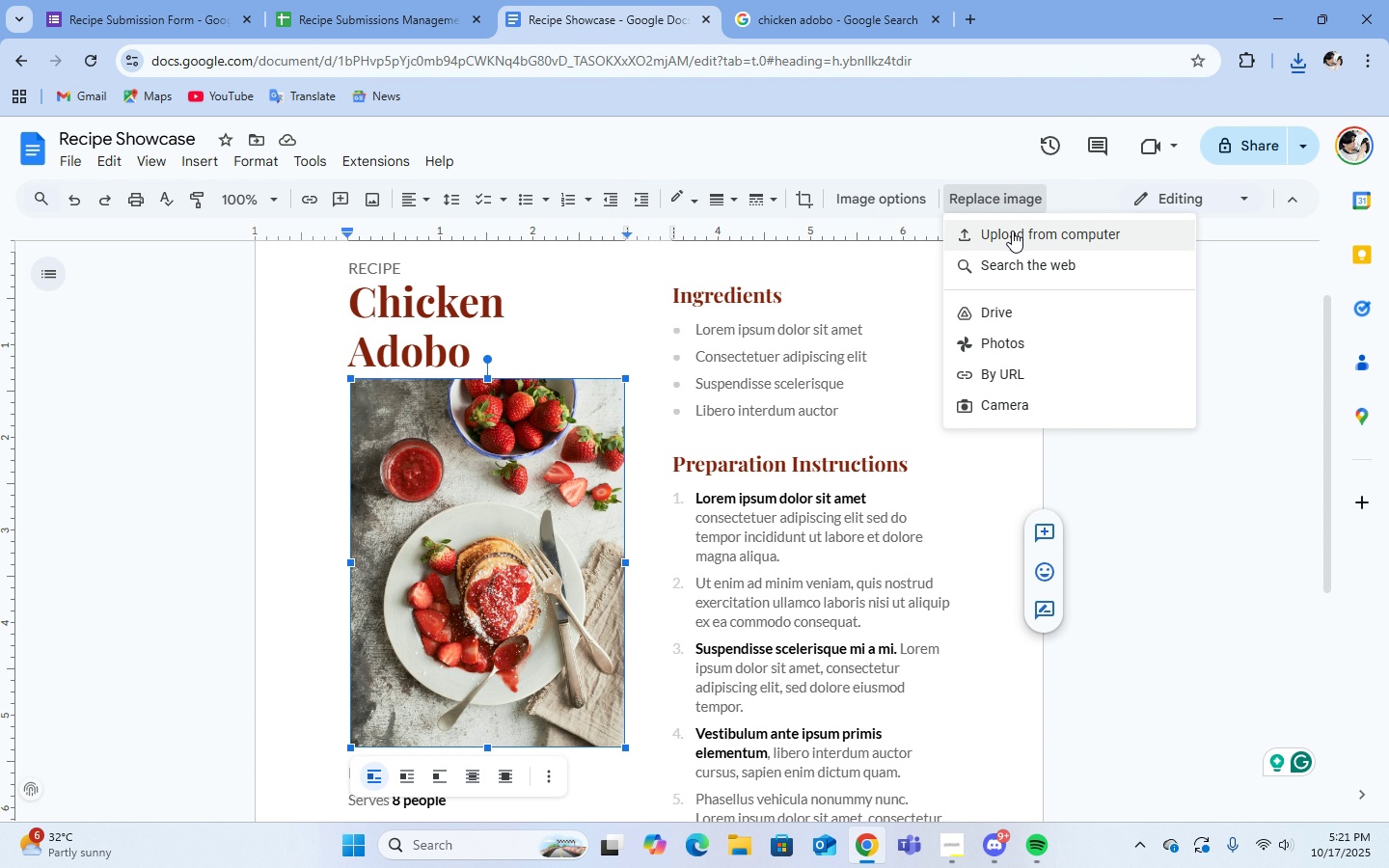 
left_click([1012, 231])
 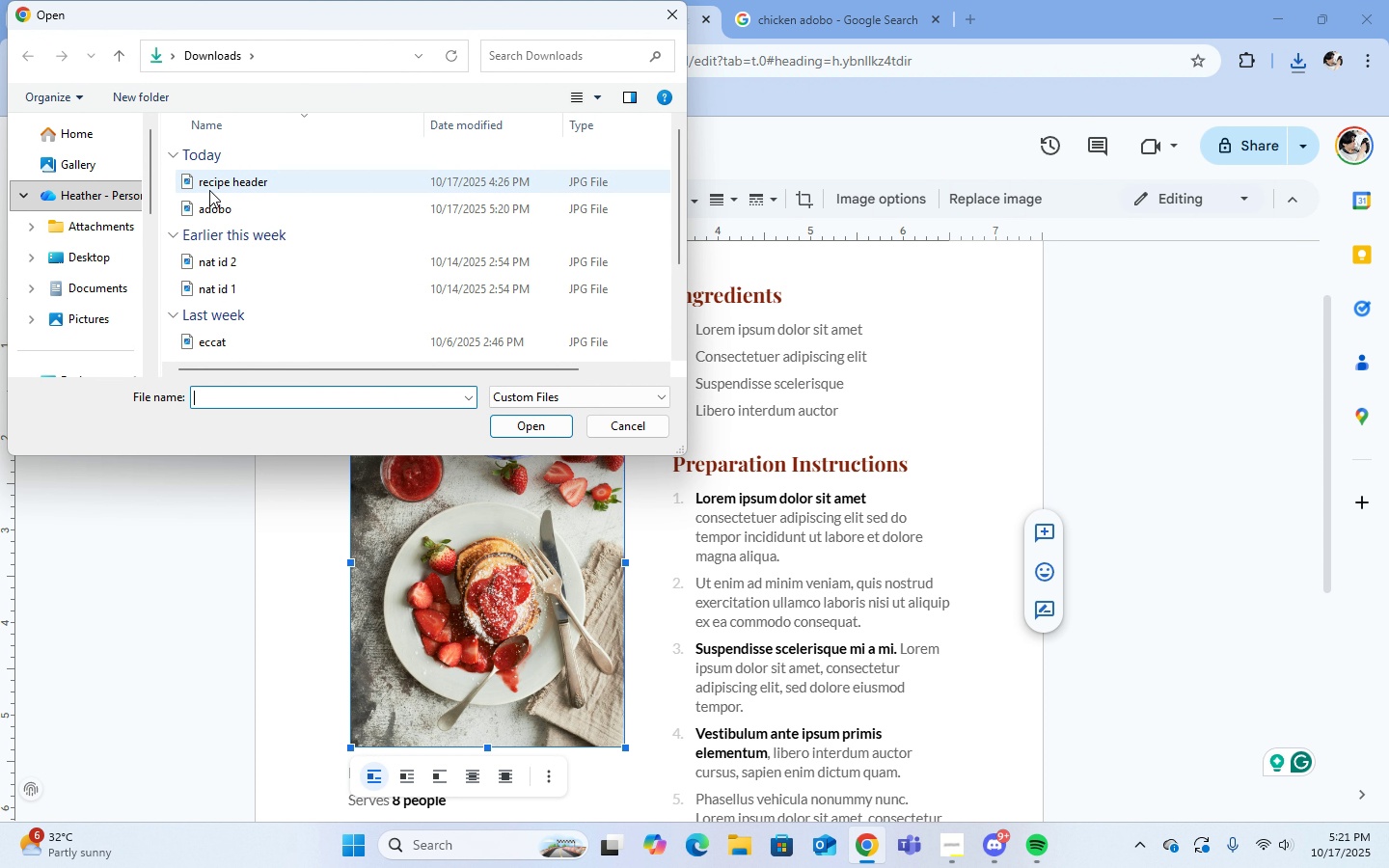 
left_click([214, 207])
 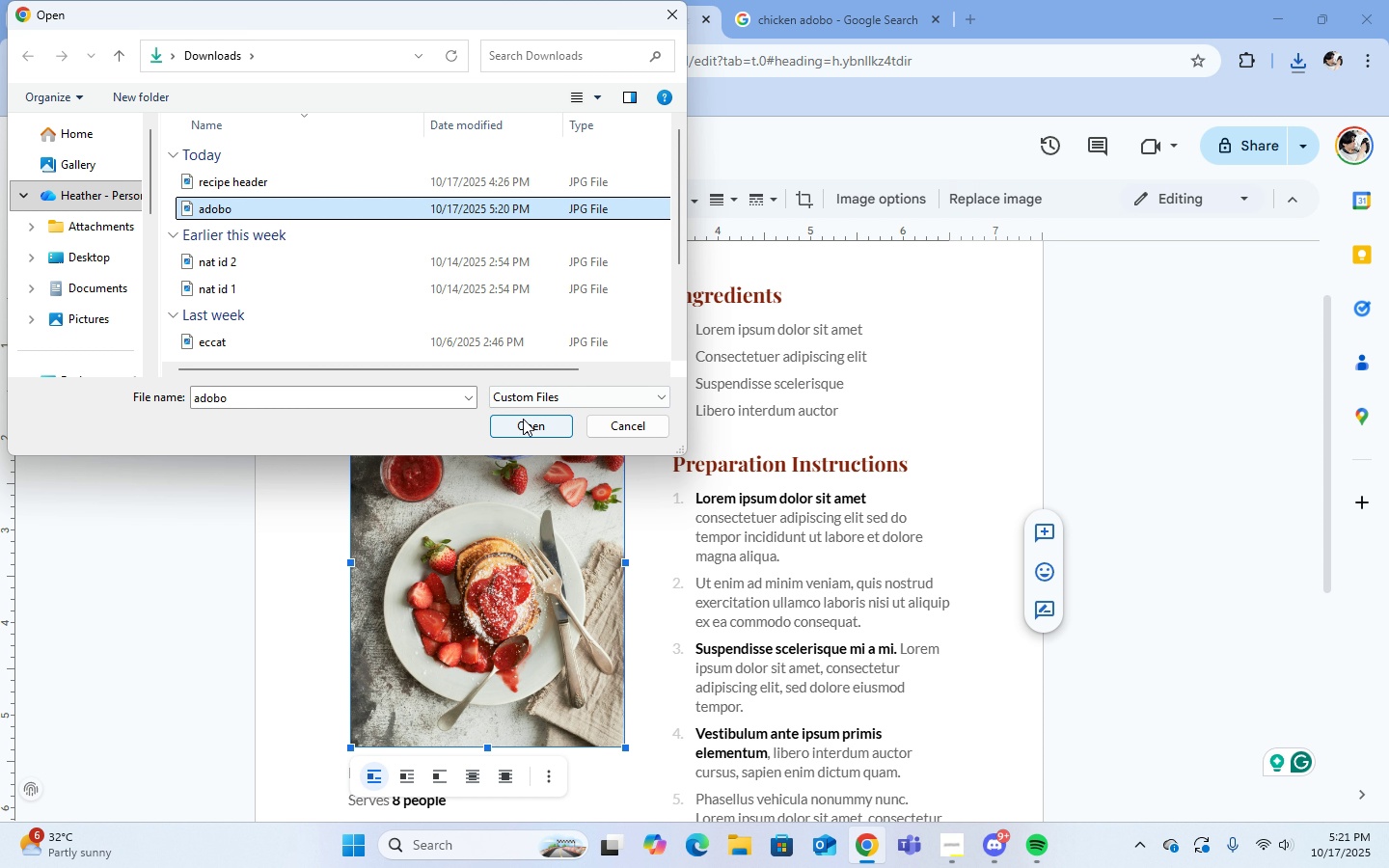 
left_click([523, 419])
 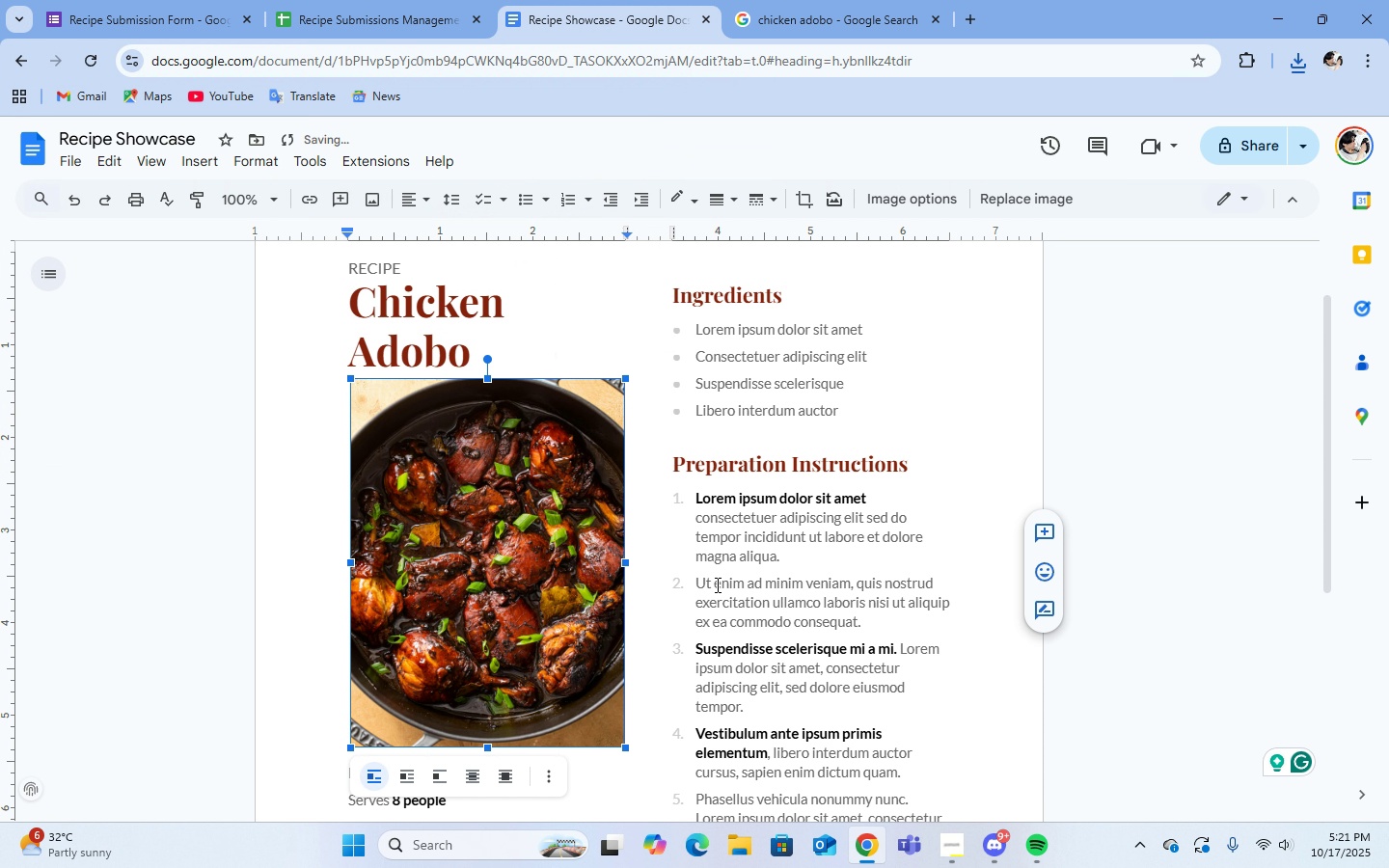 
double_click([673, 571])
 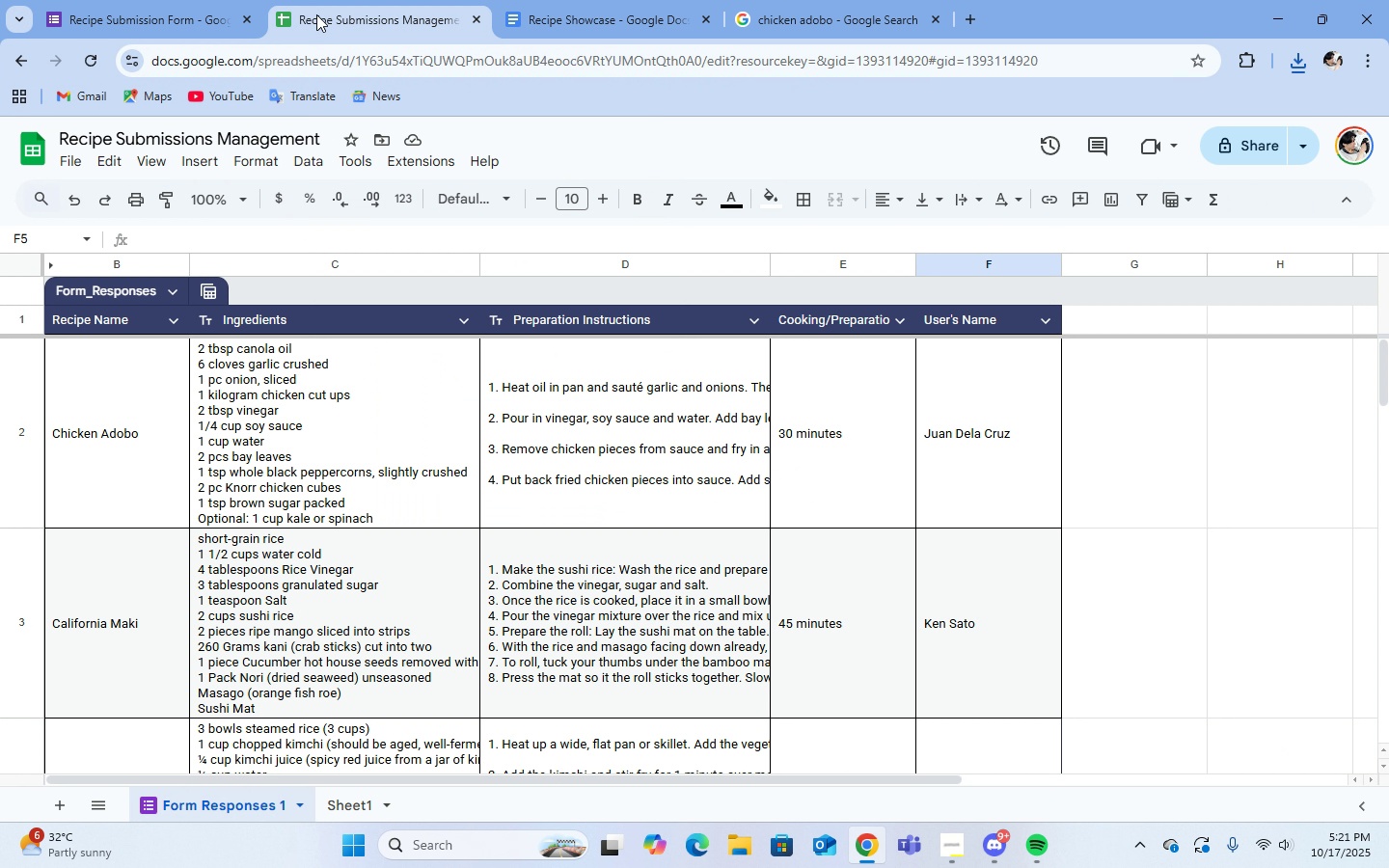 
left_click([316, 14])
 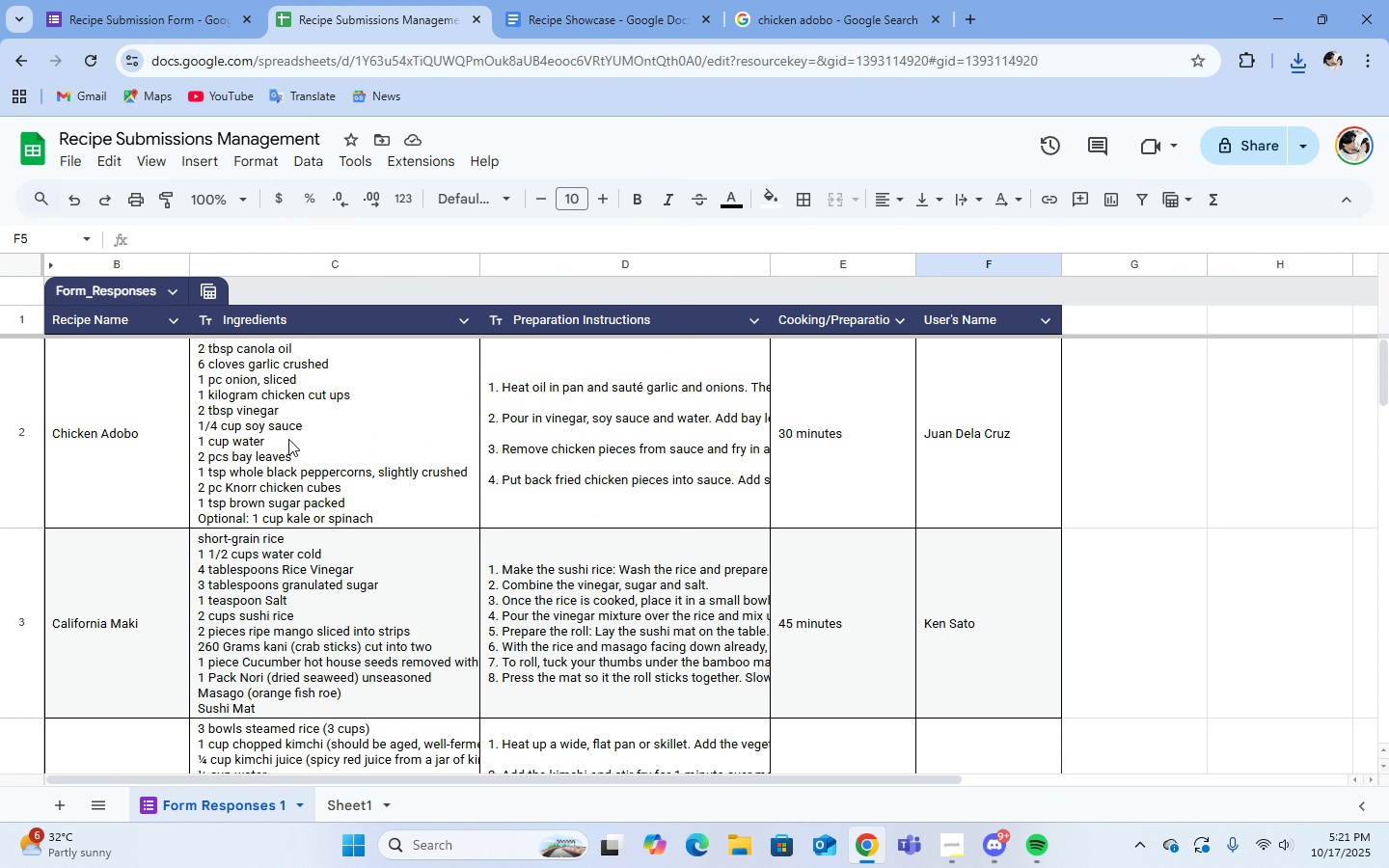 
left_click([288, 439])
 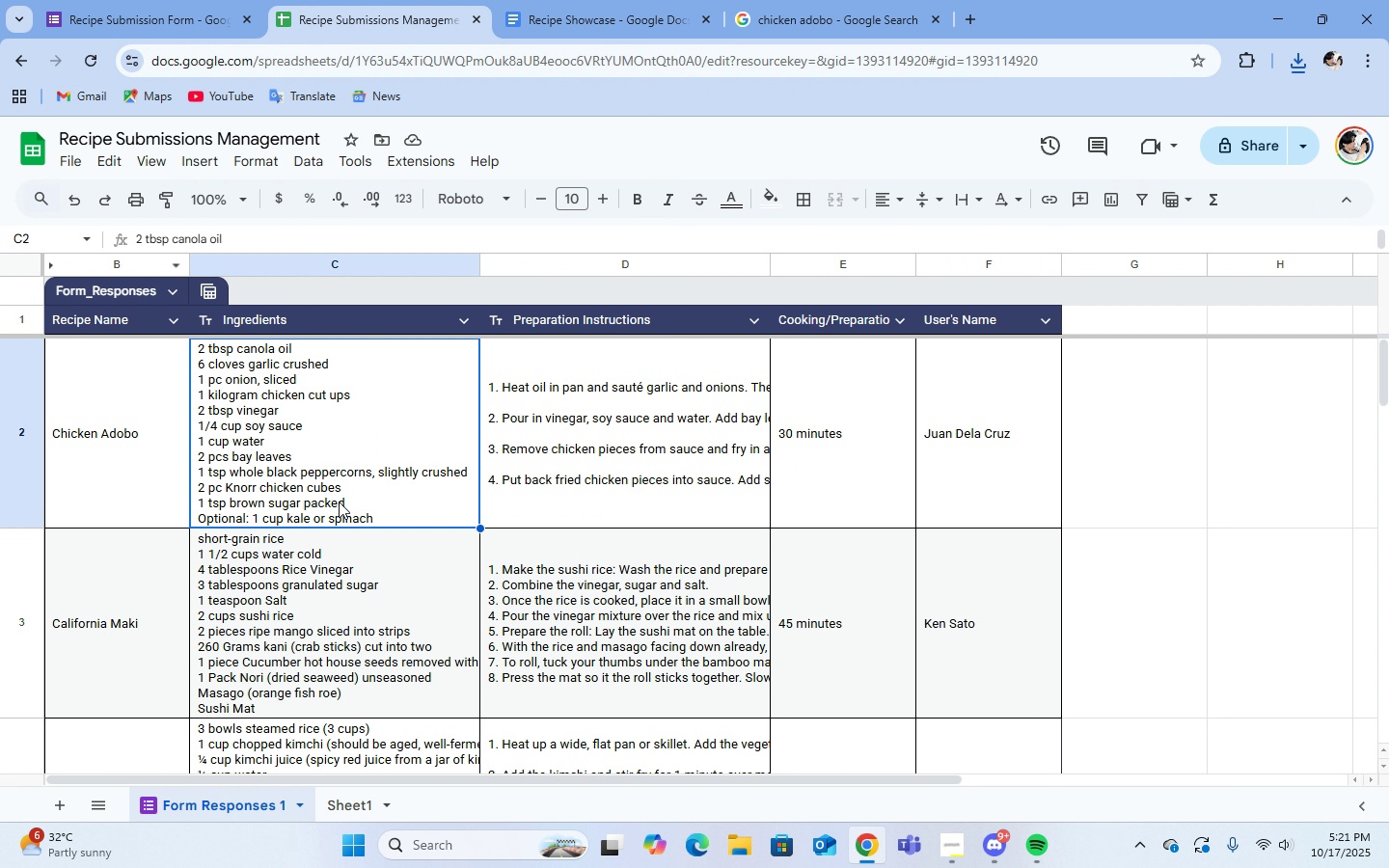 
left_click([375, 516])
 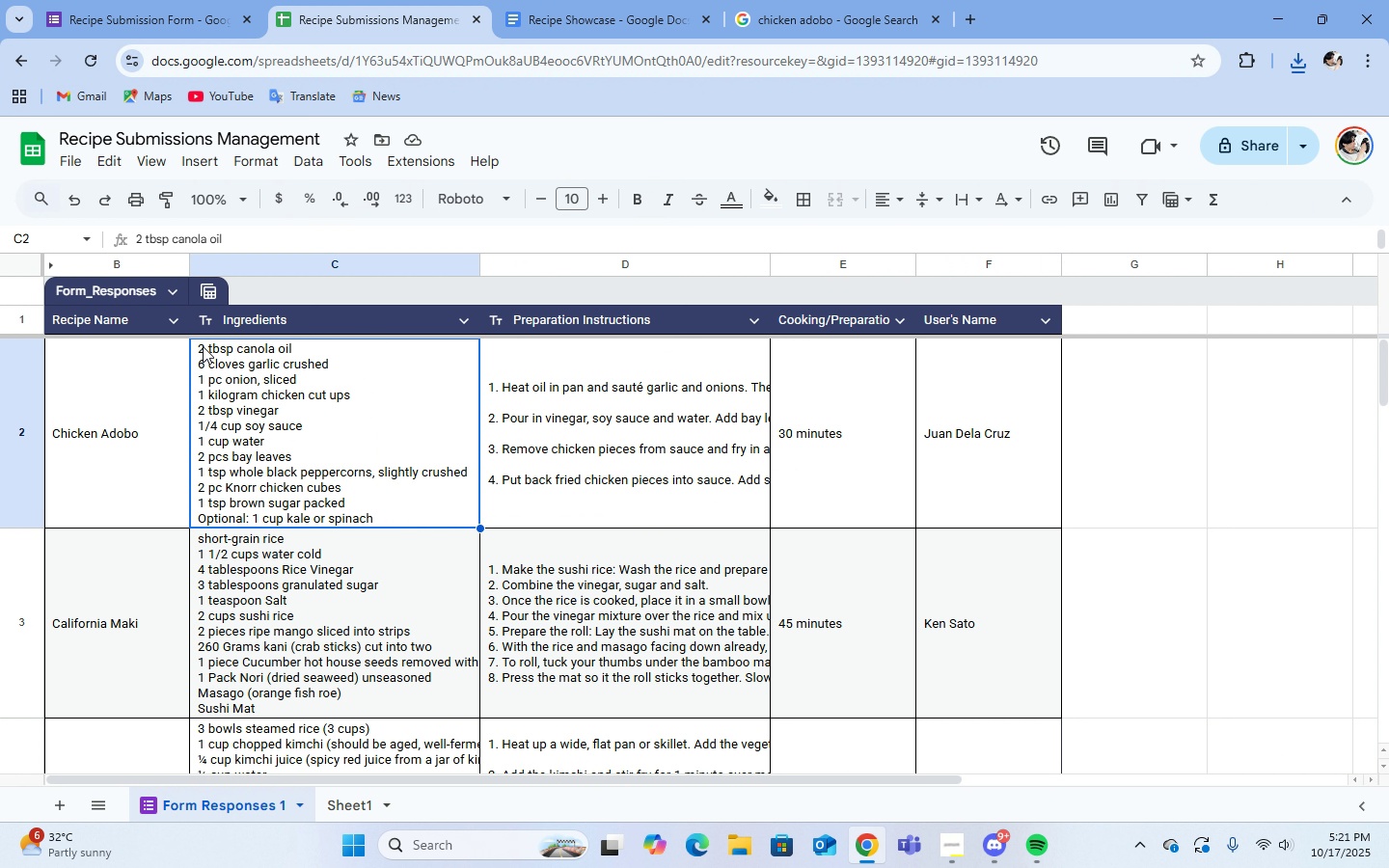 
double_click([203, 346])
 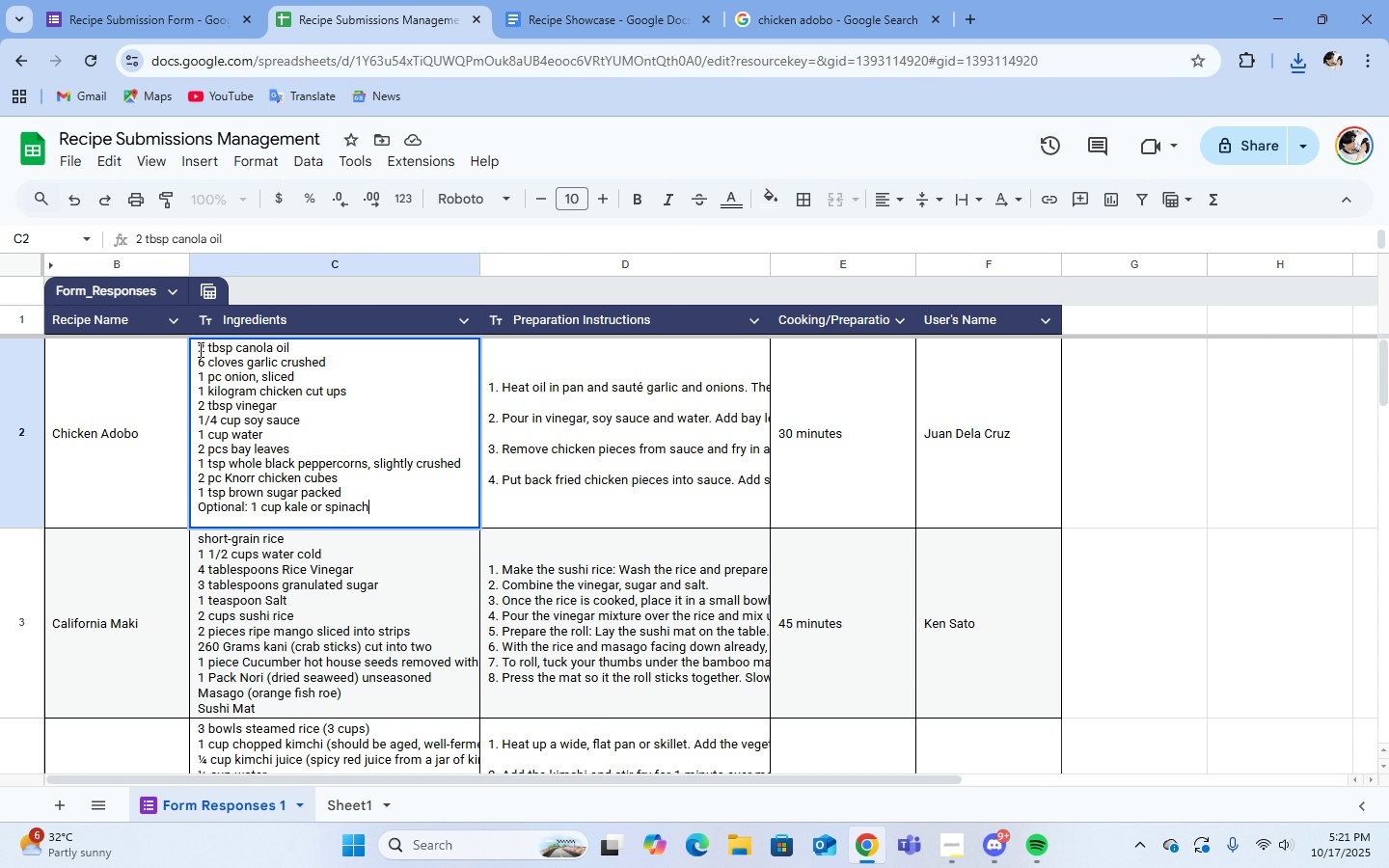 
left_click_drag(start_coordinate=[199, 349], to_coordinate=[391, 508])
 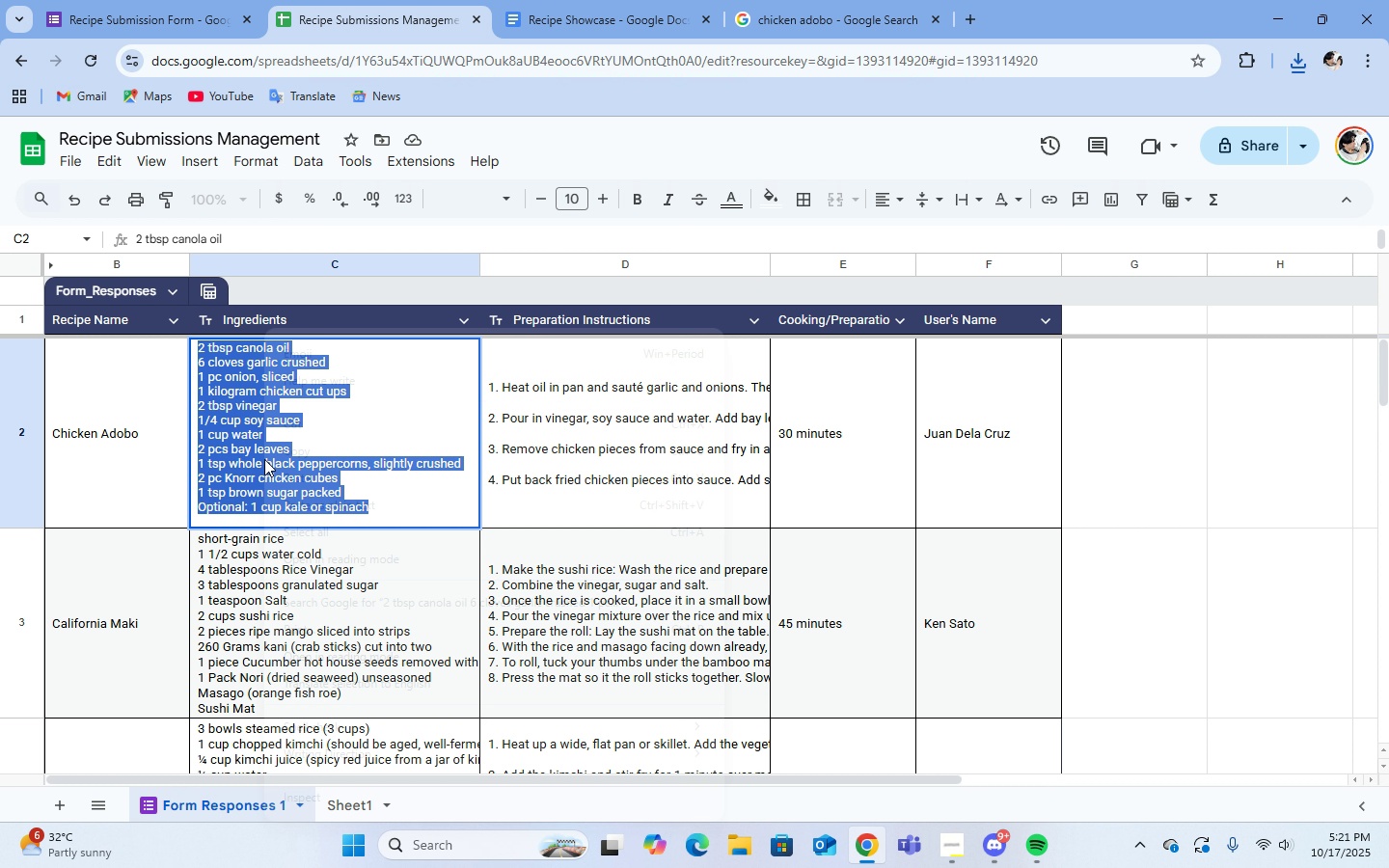 
right_click([264, 459])
 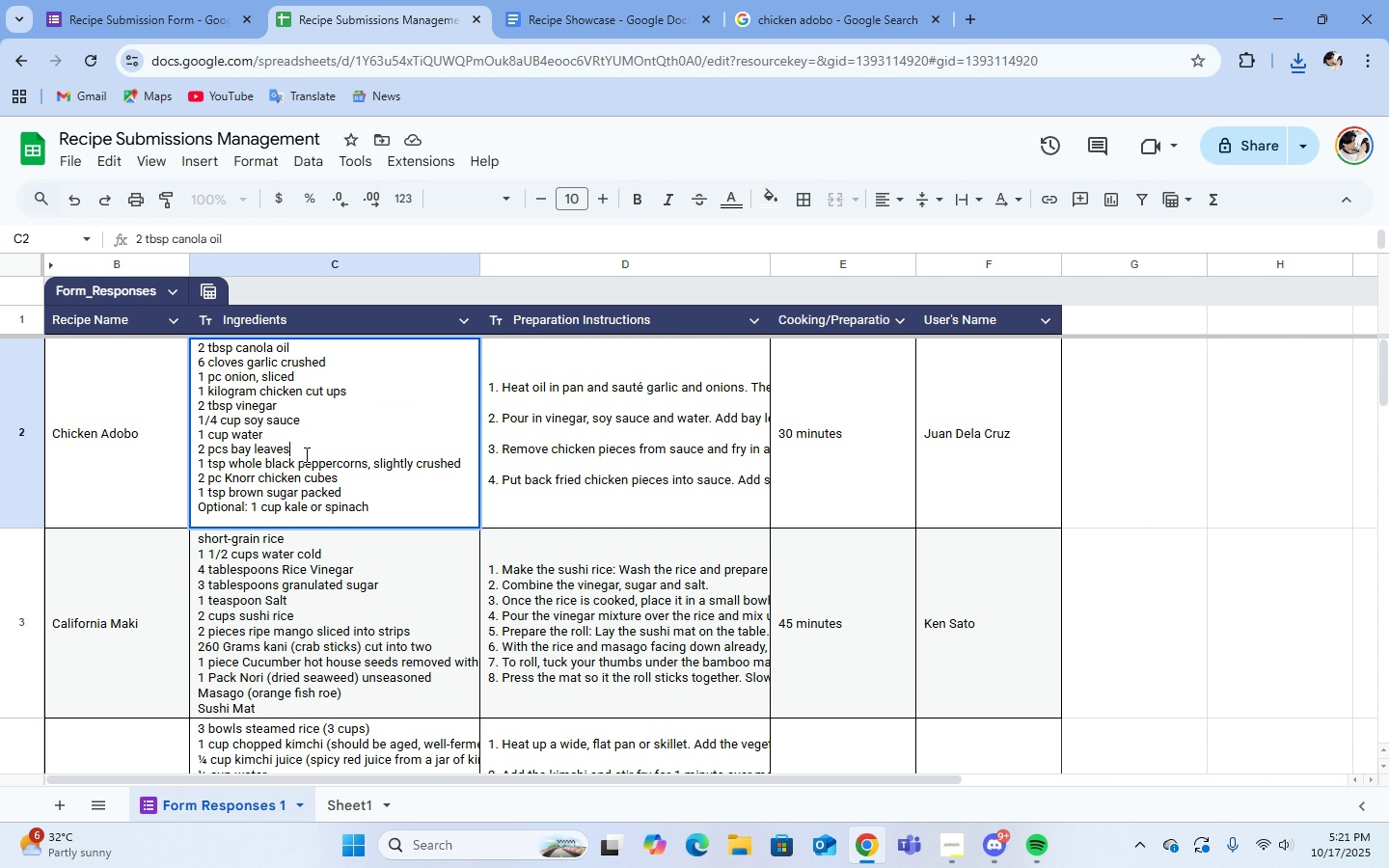 
double_click([305, 454])
 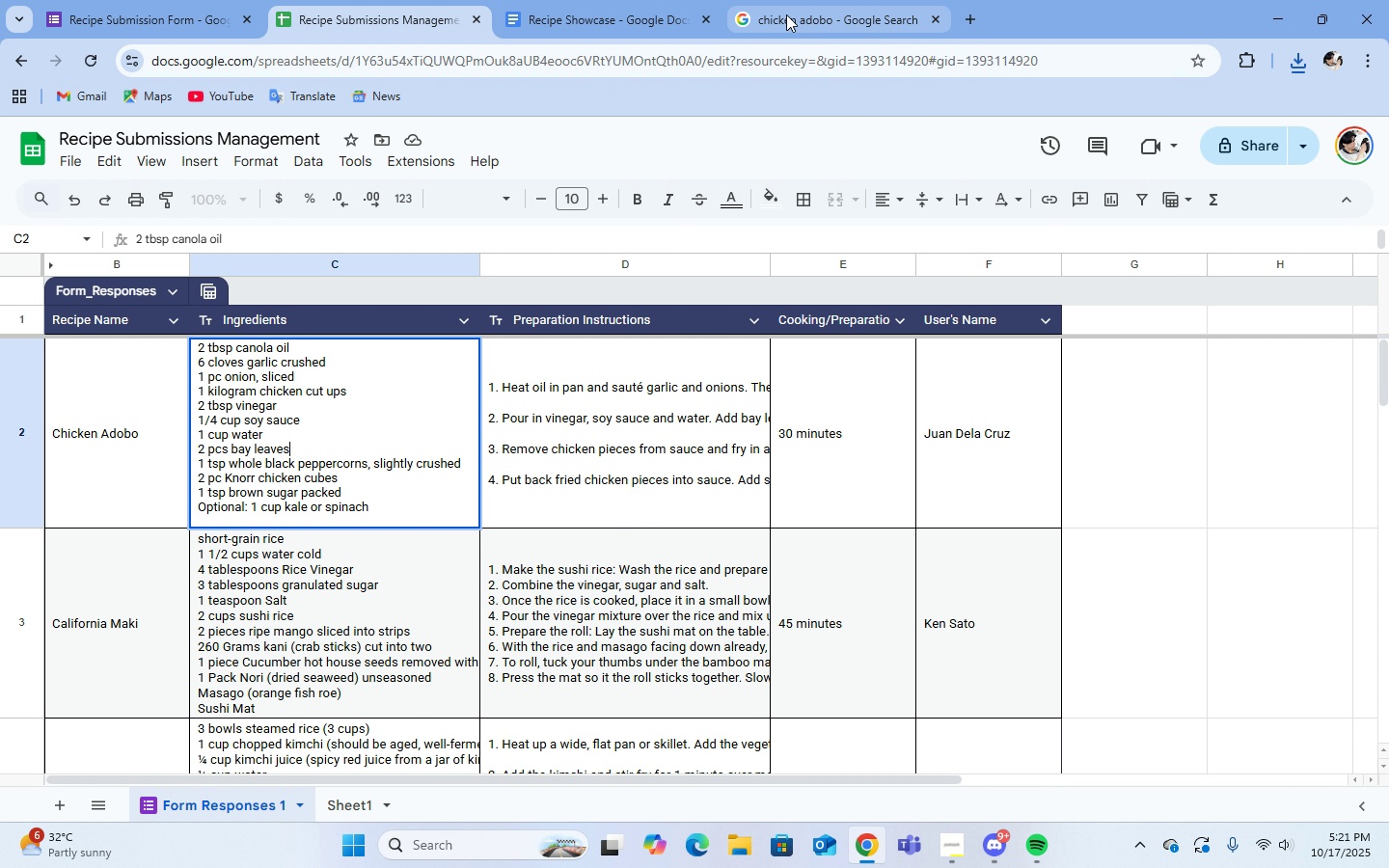 
left_click([571, 7])
 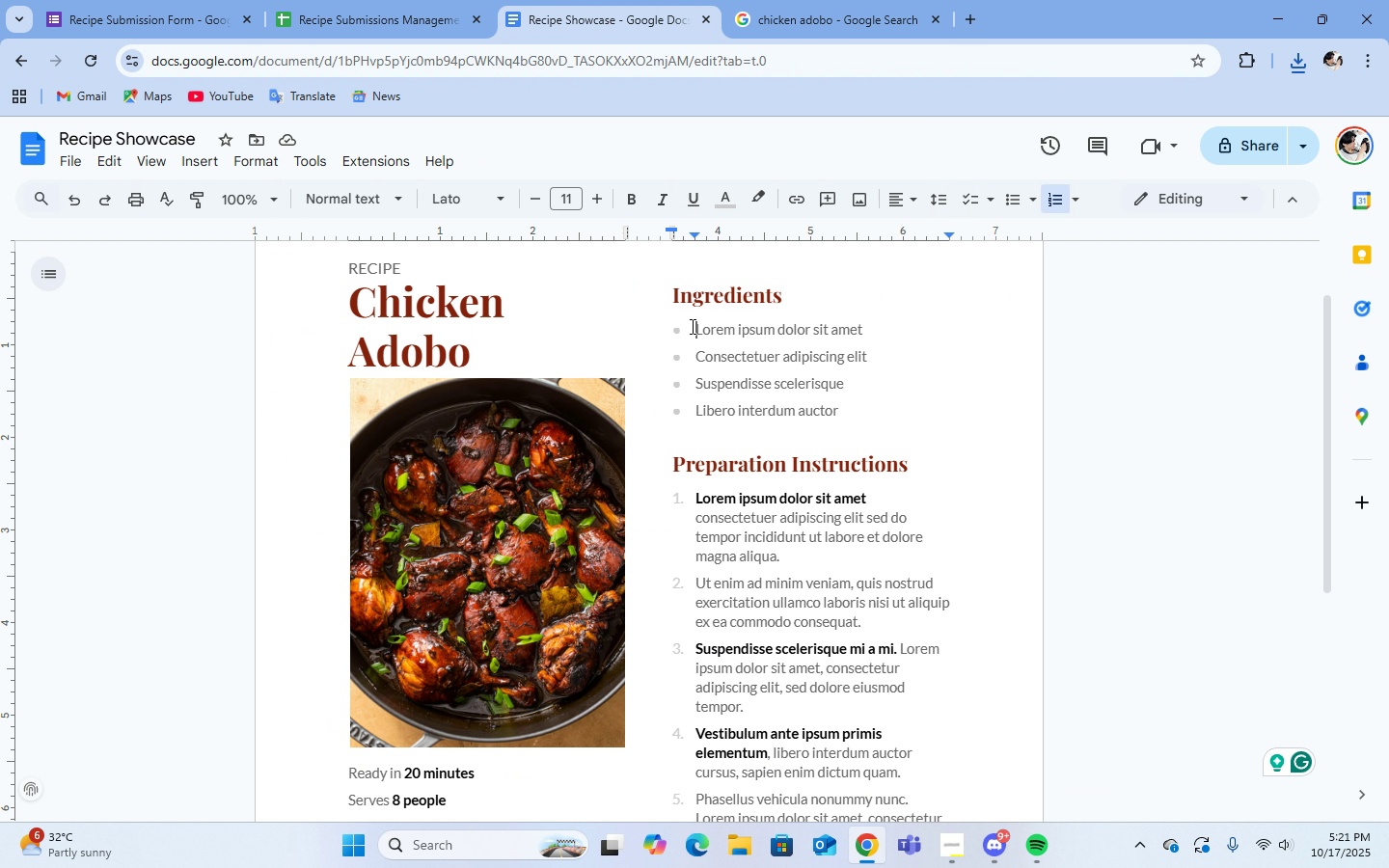 
left_click_drag(start_coordinate=[691, 326], to_coordinate=[861, 412])
 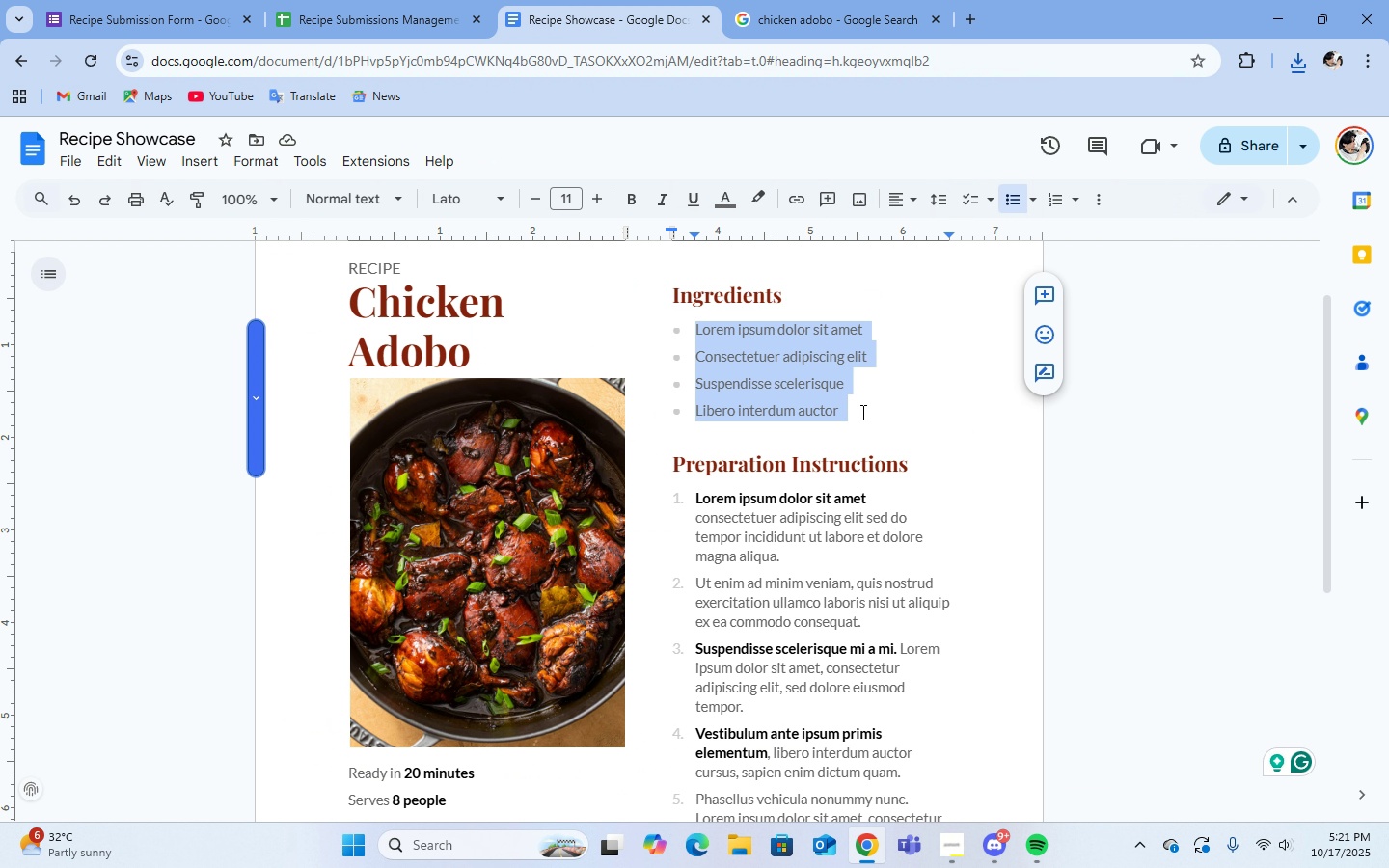 
key(Control+V)
 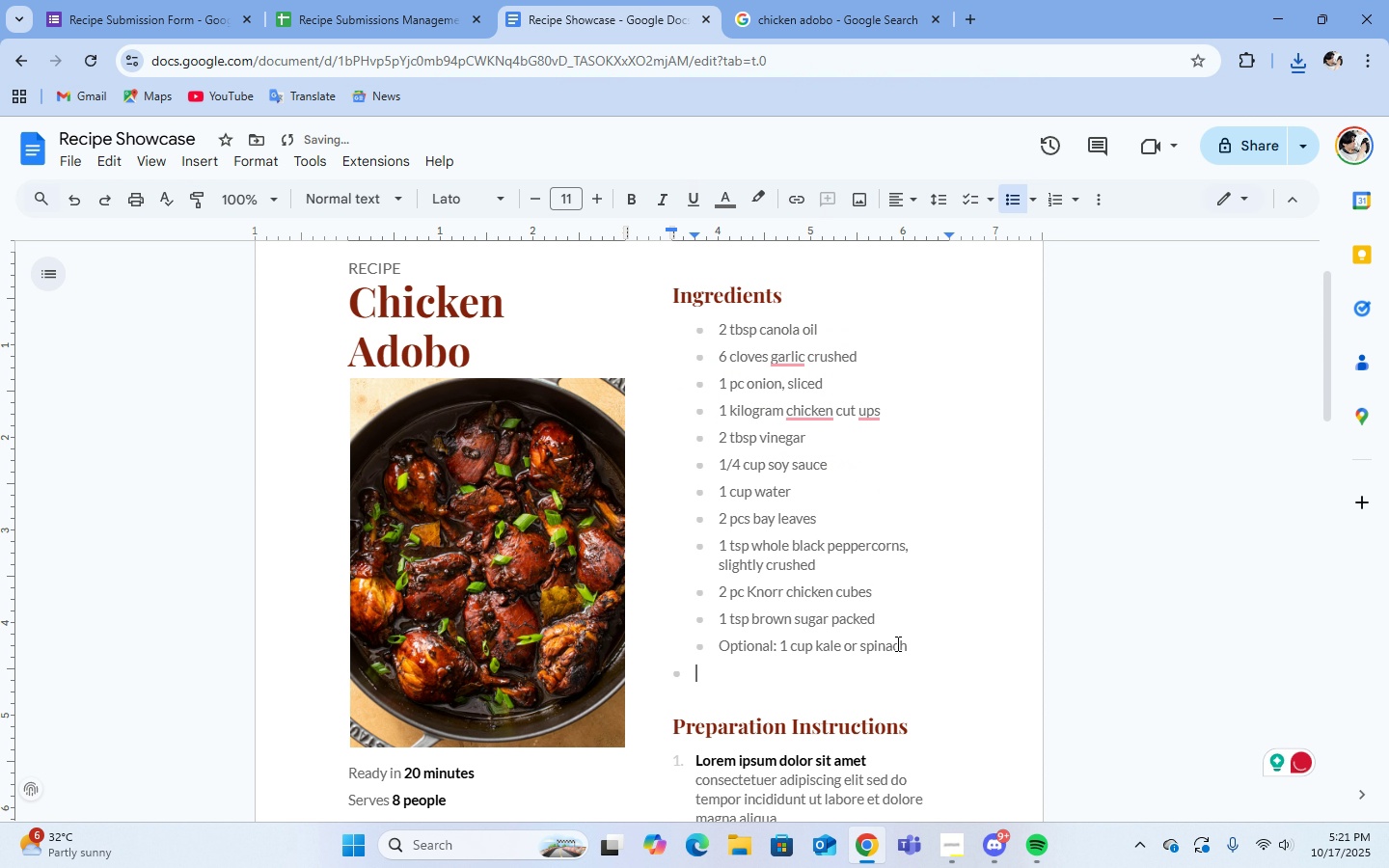 
left_click_drag(start_coordinate=[909, 645], to_coordinate=[720, 333])
 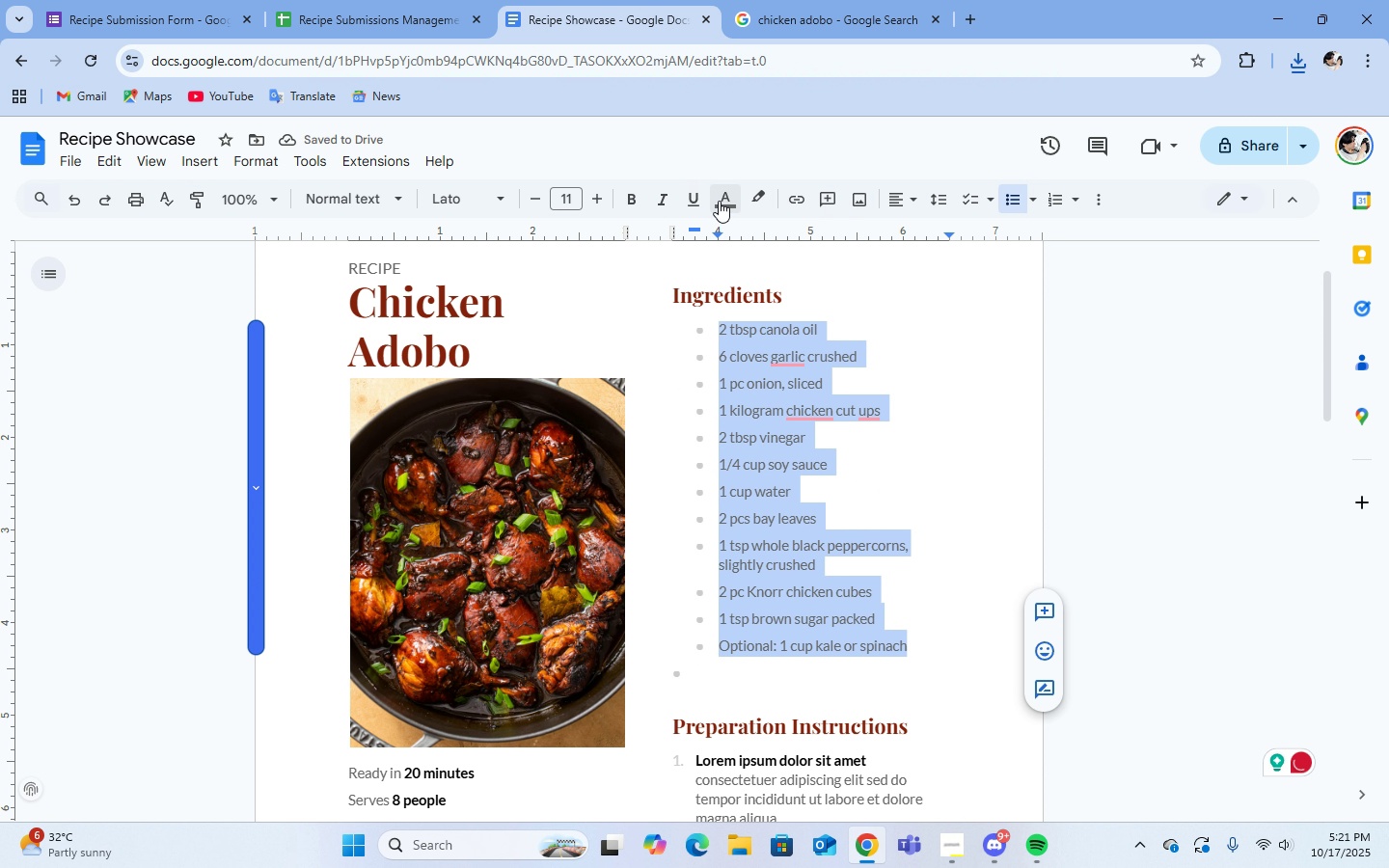 
left_click([719, 201])
 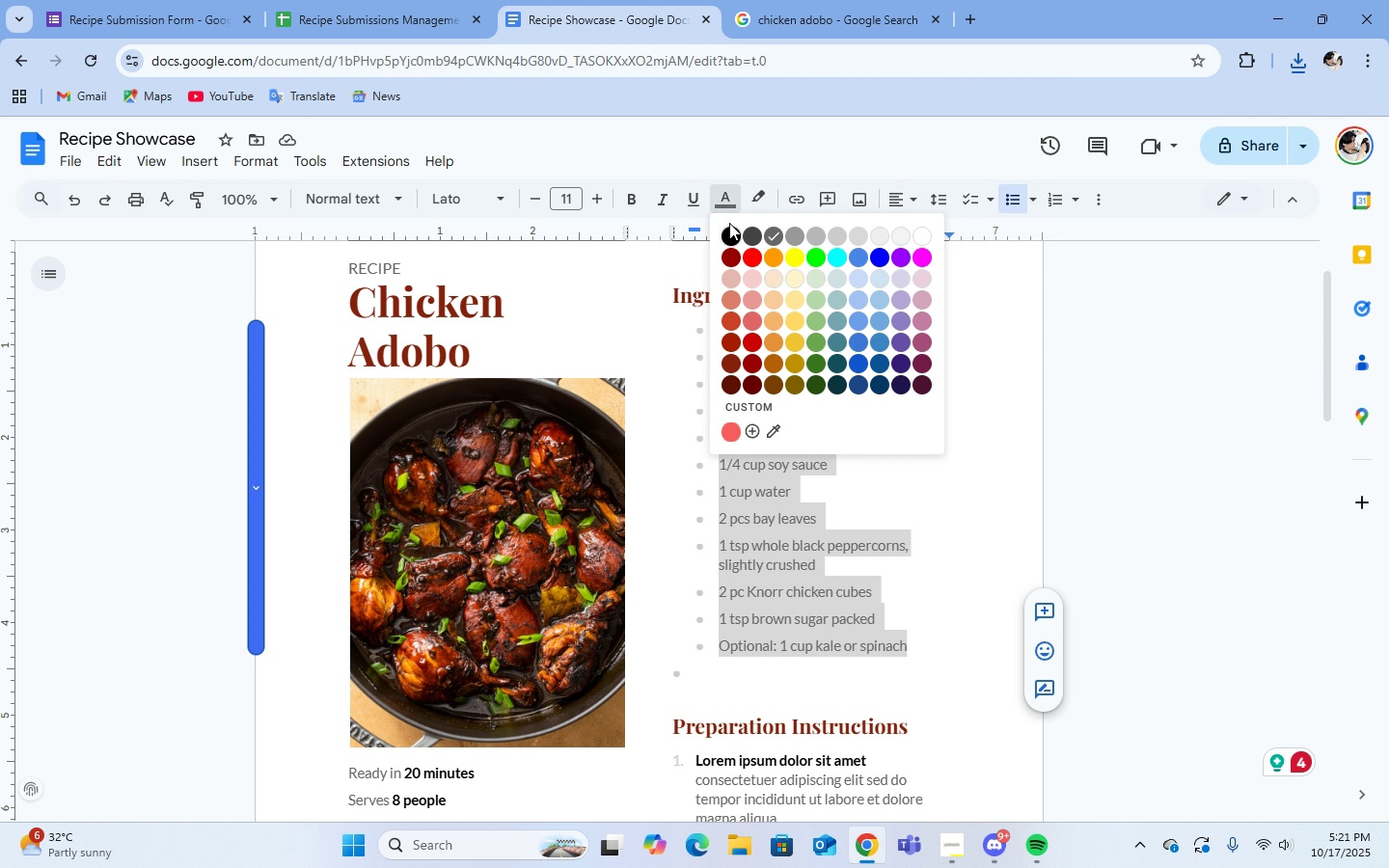 
left_click([731, 231])
 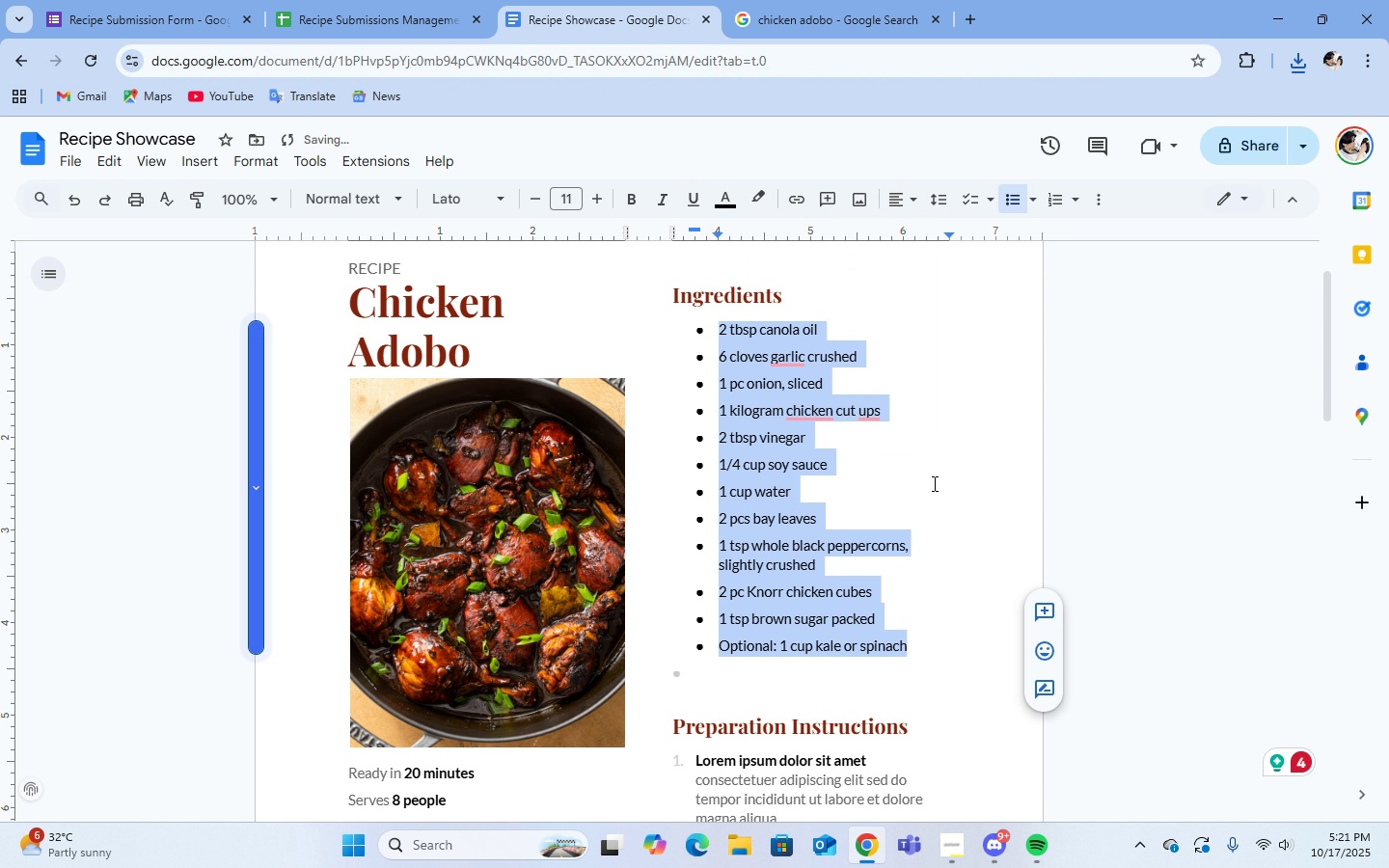 
left_click([933, 483])
 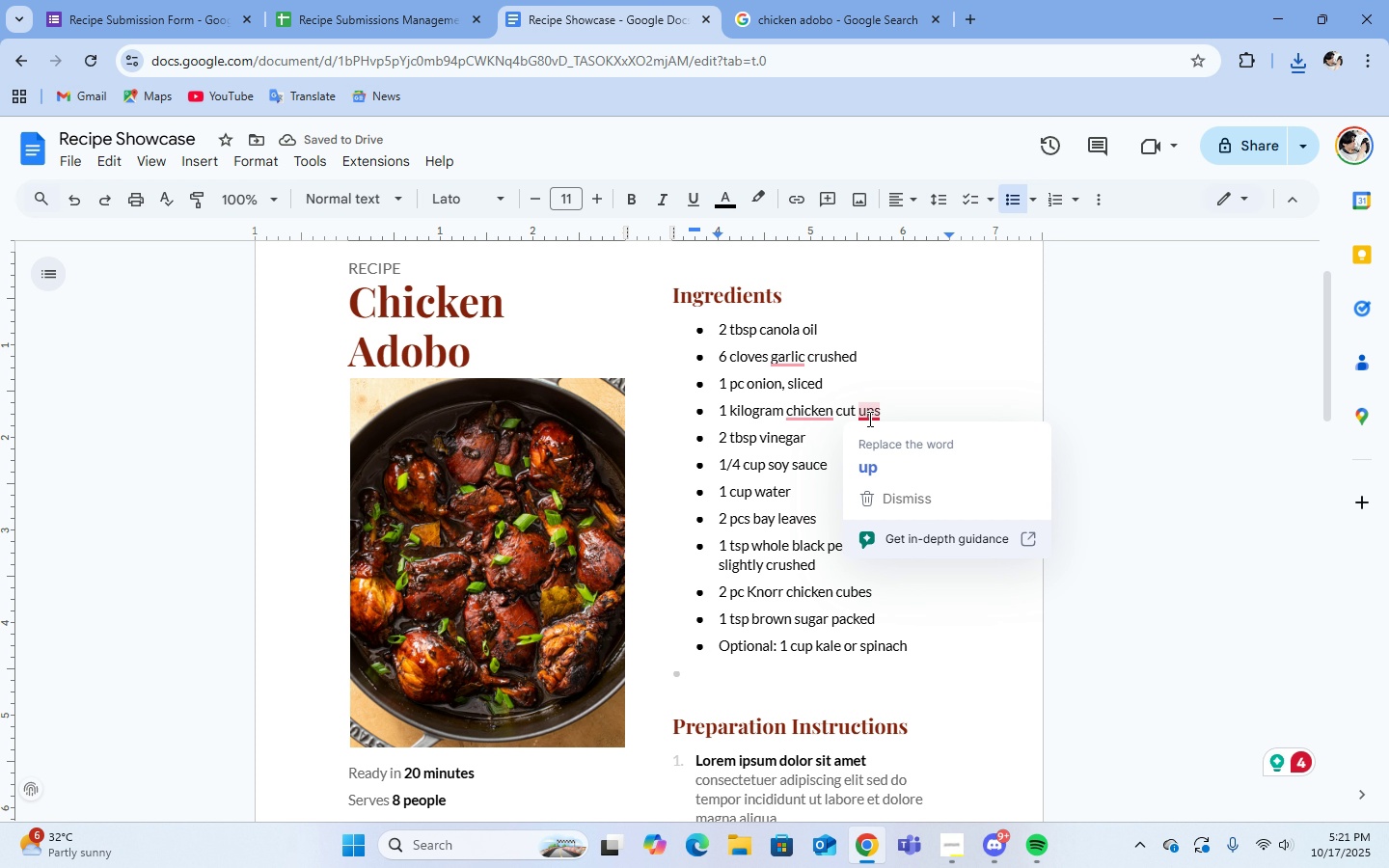 
left_click([889, 458])
 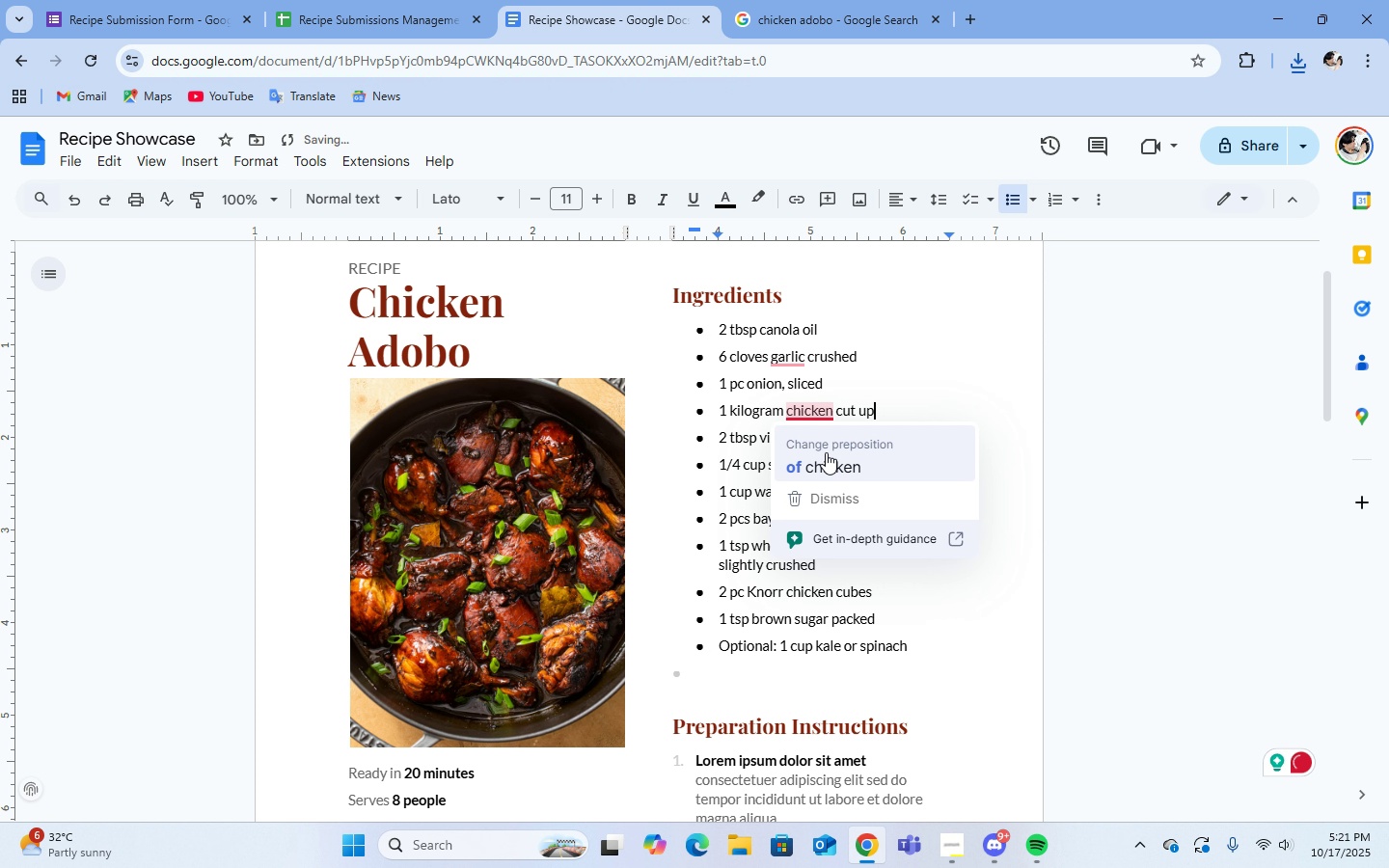 
left_click([826, 452])
 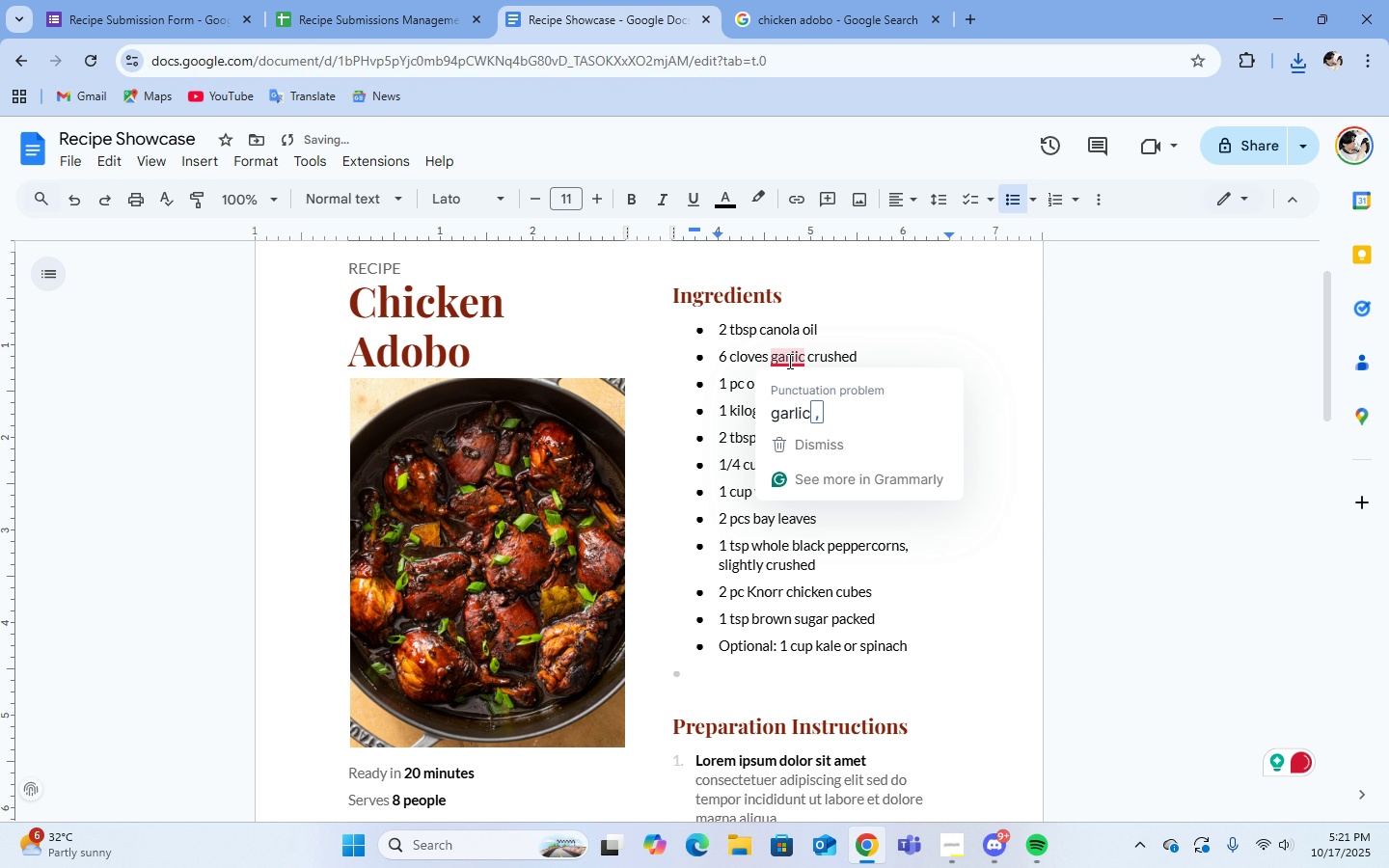 
left_click([810, 406])
 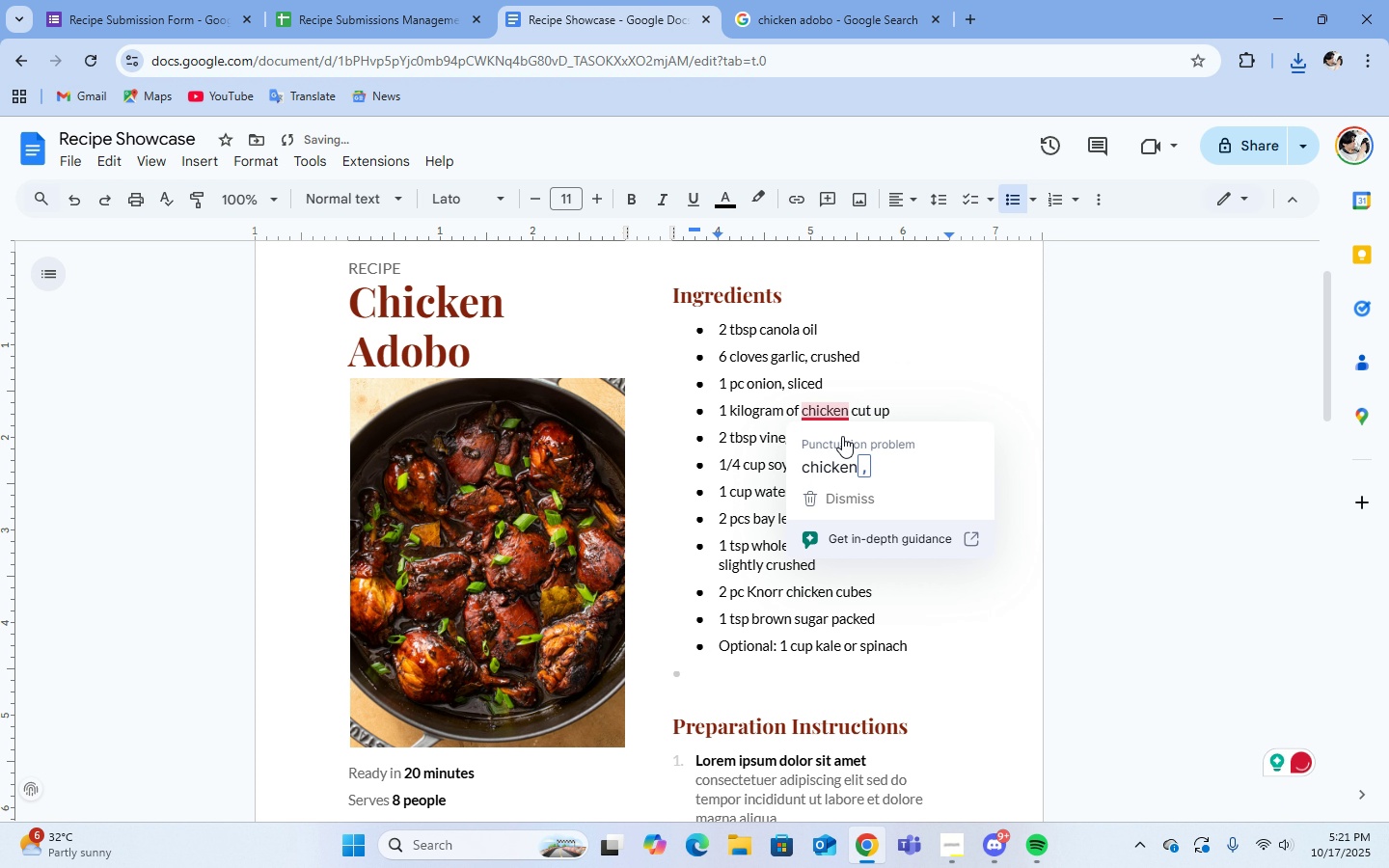 
left_click([850, 452])
 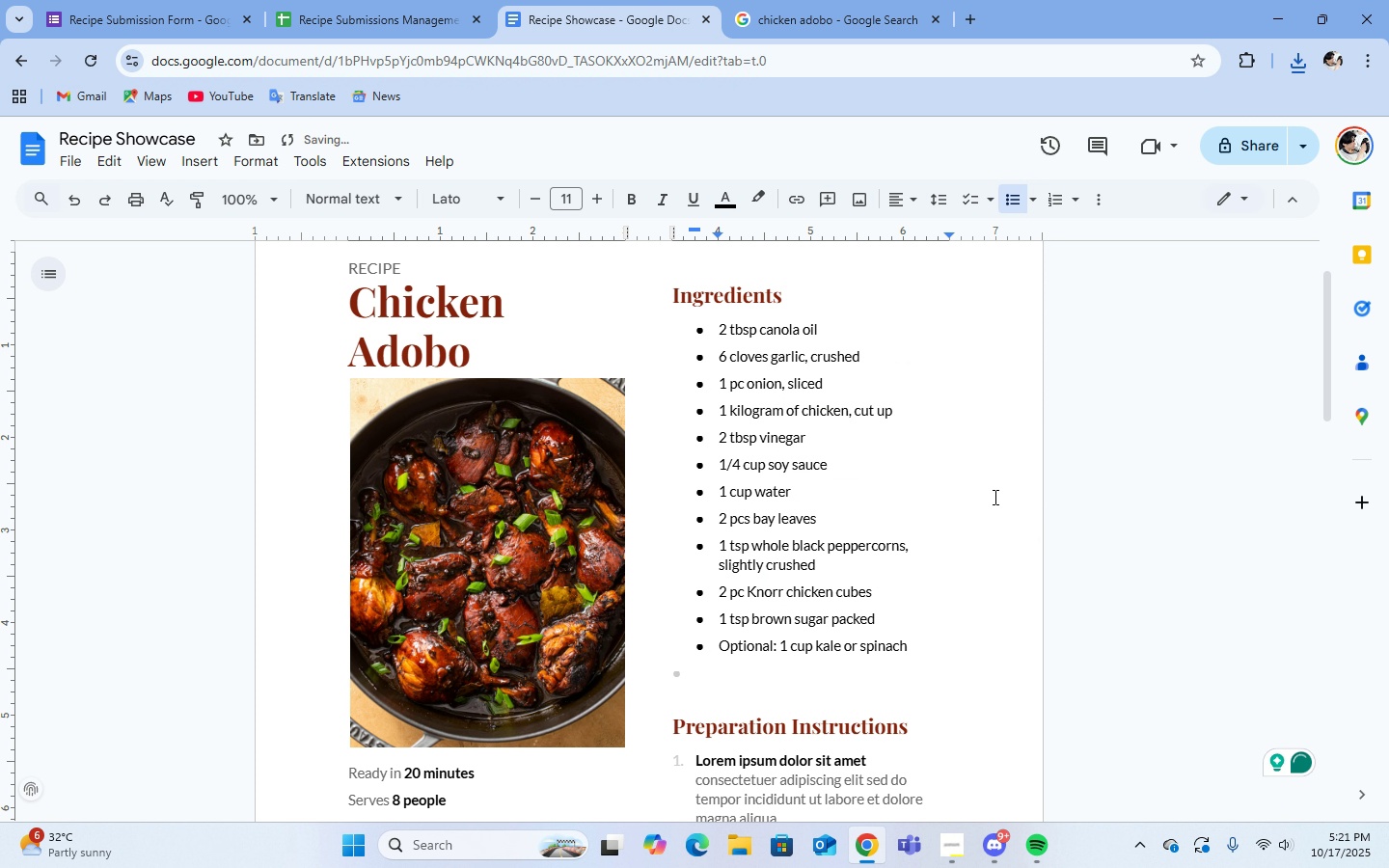 
scroll: coordinate [994, 497], scroll_direction: down, amount: 2.0
 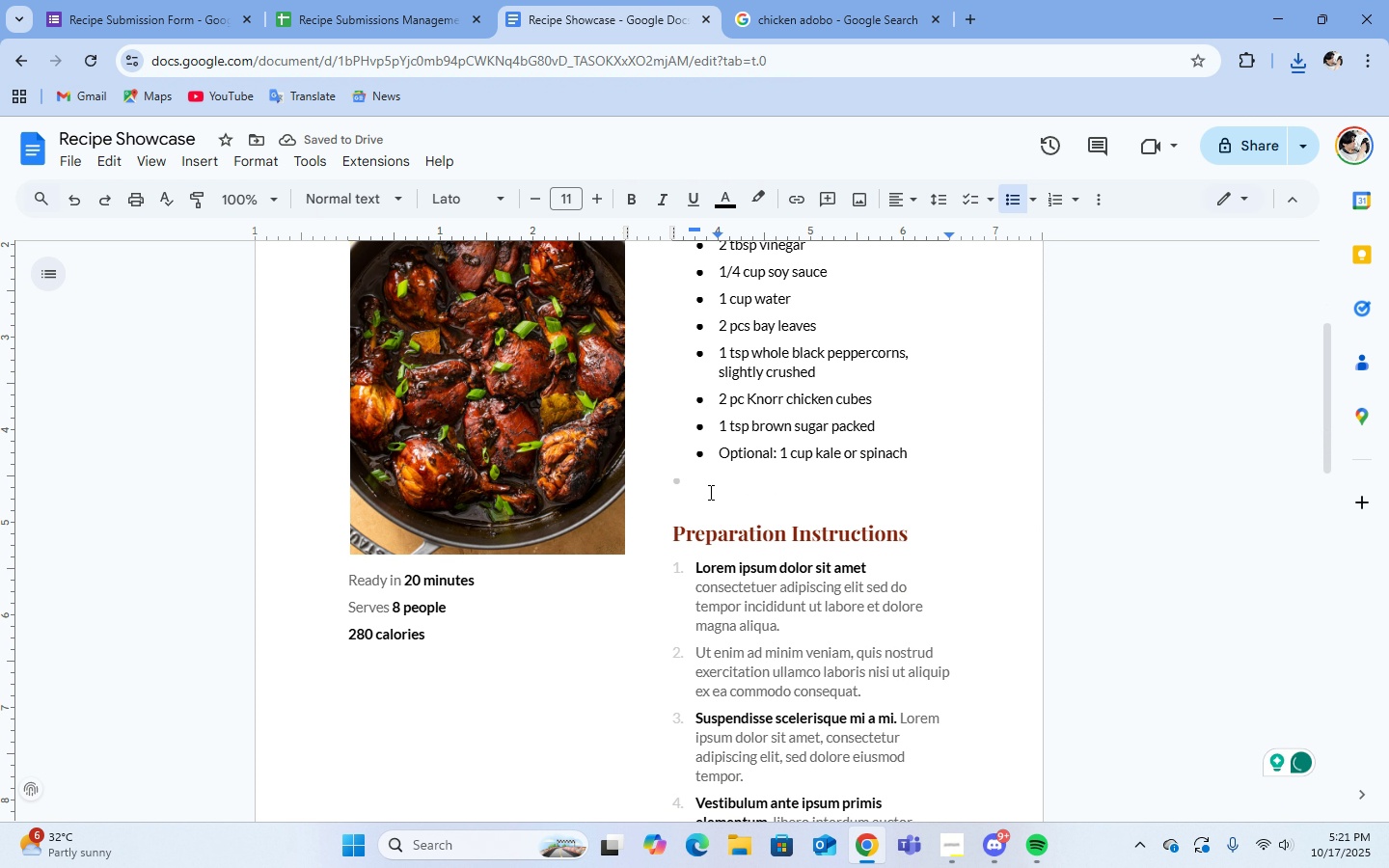 
left_click([709, 492])
 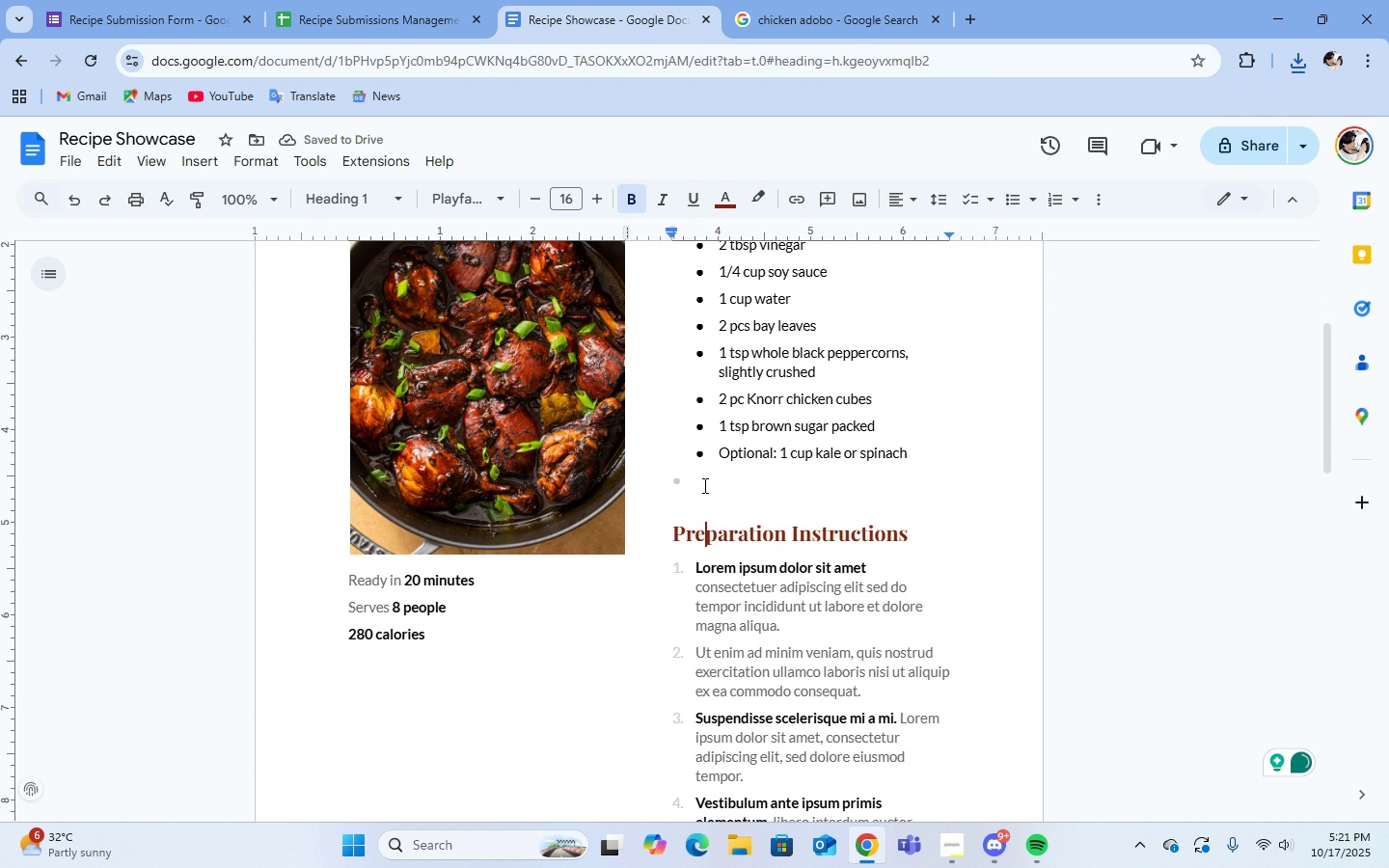 
double_click([703, 485])
 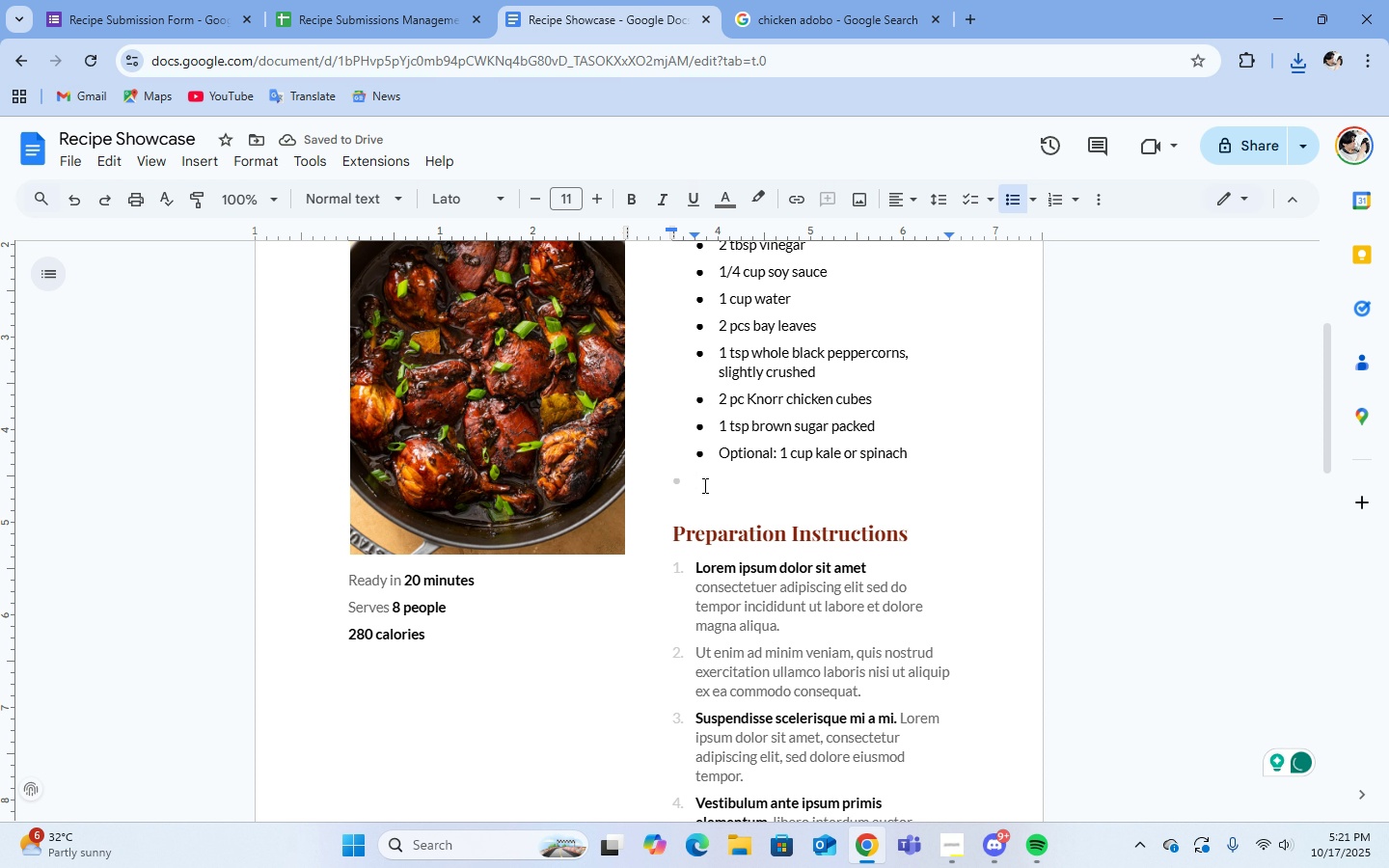 
key(Backspace)
 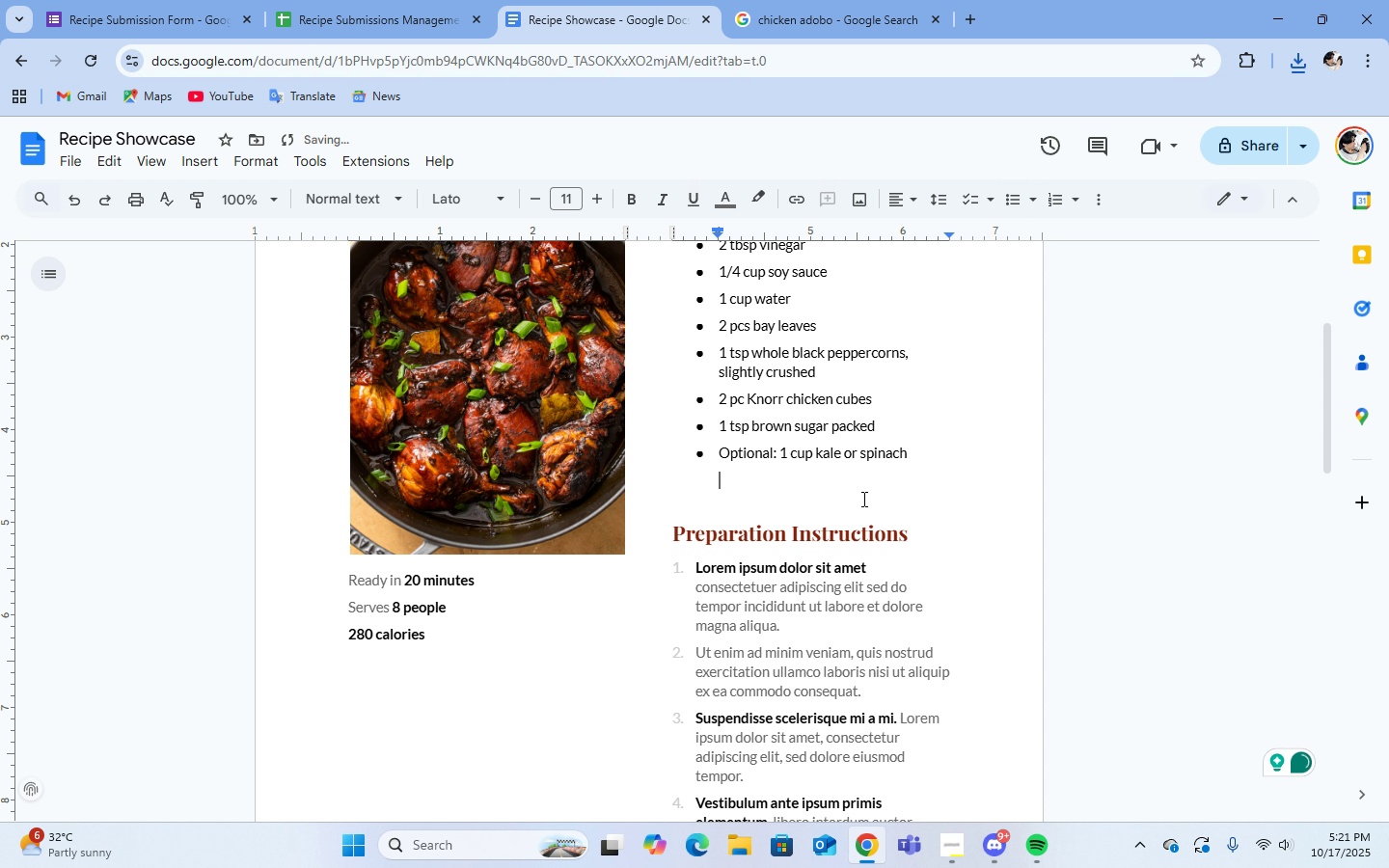 
key(Backspace)
 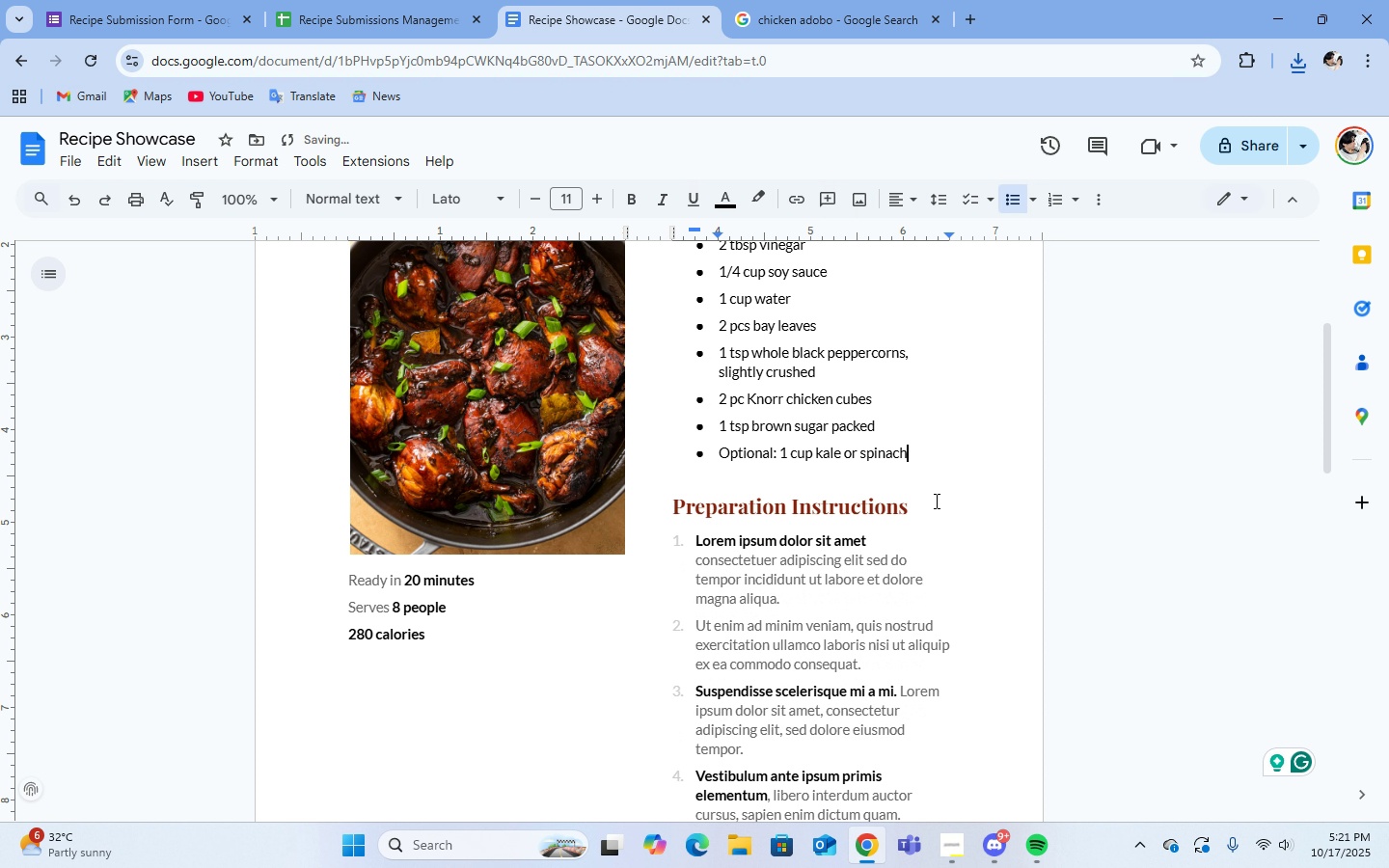 
key(Backspace)
 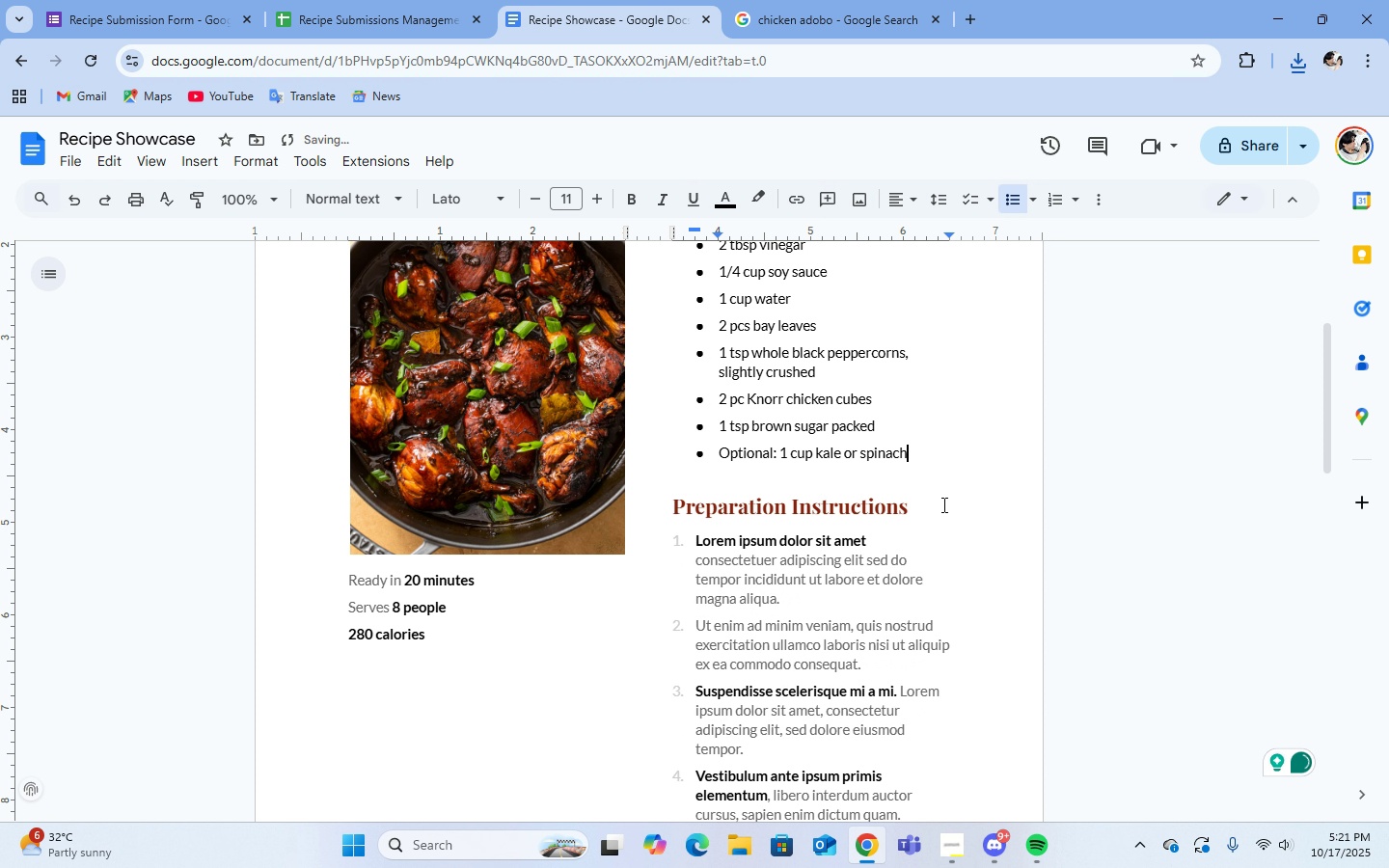 
scroll: coordinate [813, 498], scroll_direction: down, amount: 2.0
 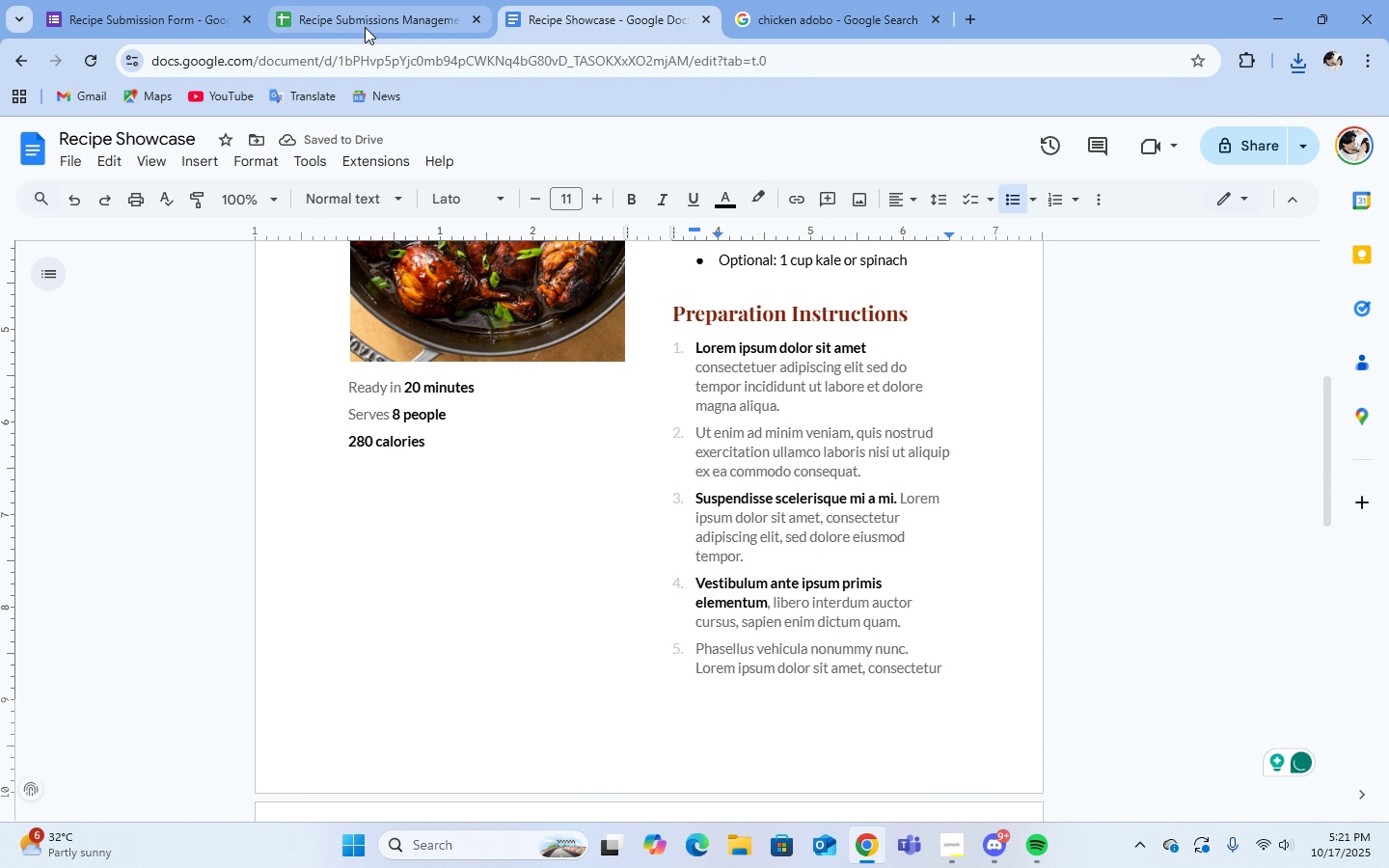 
left_click([365, 27])
 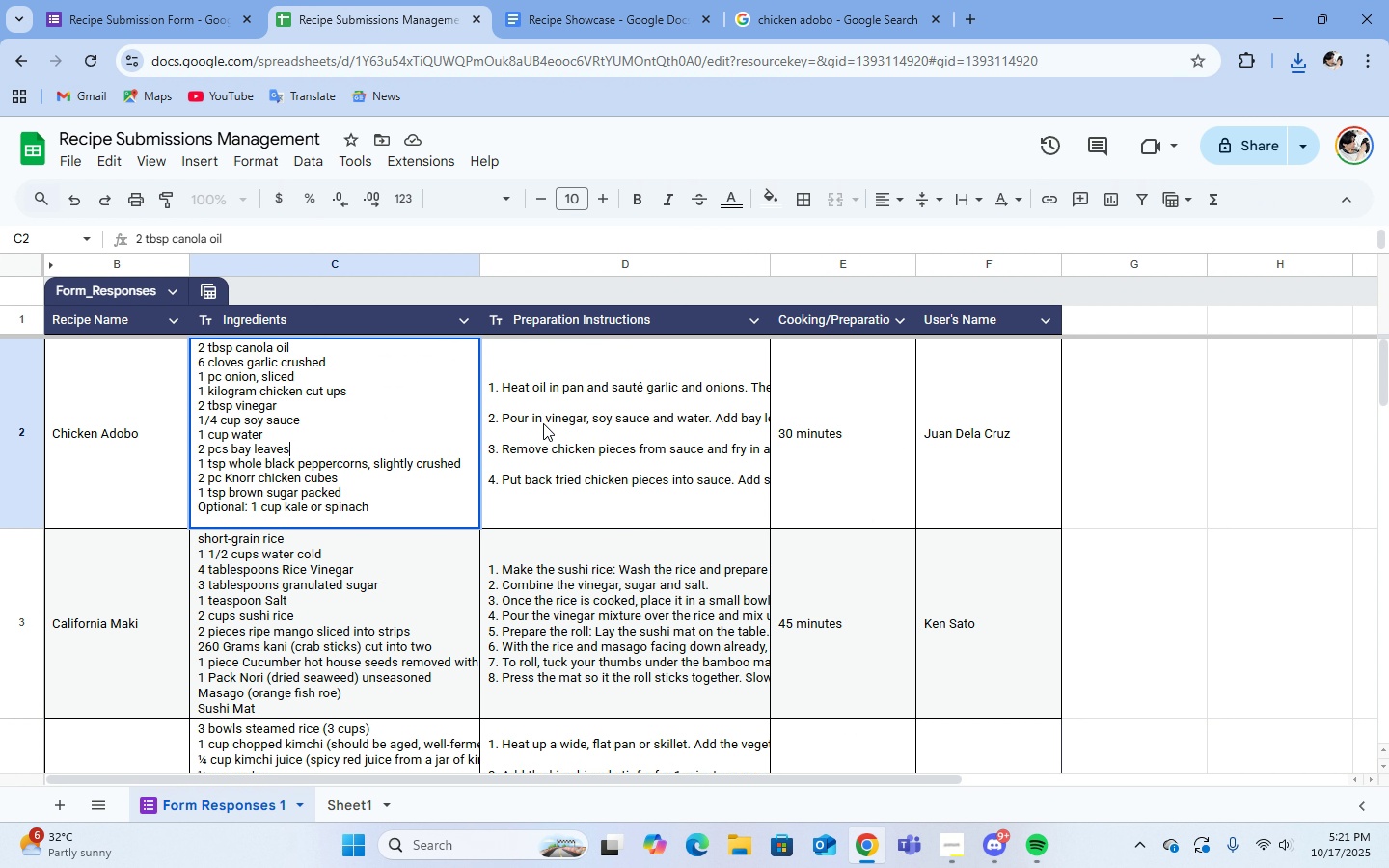 
left_click([552, 433])
 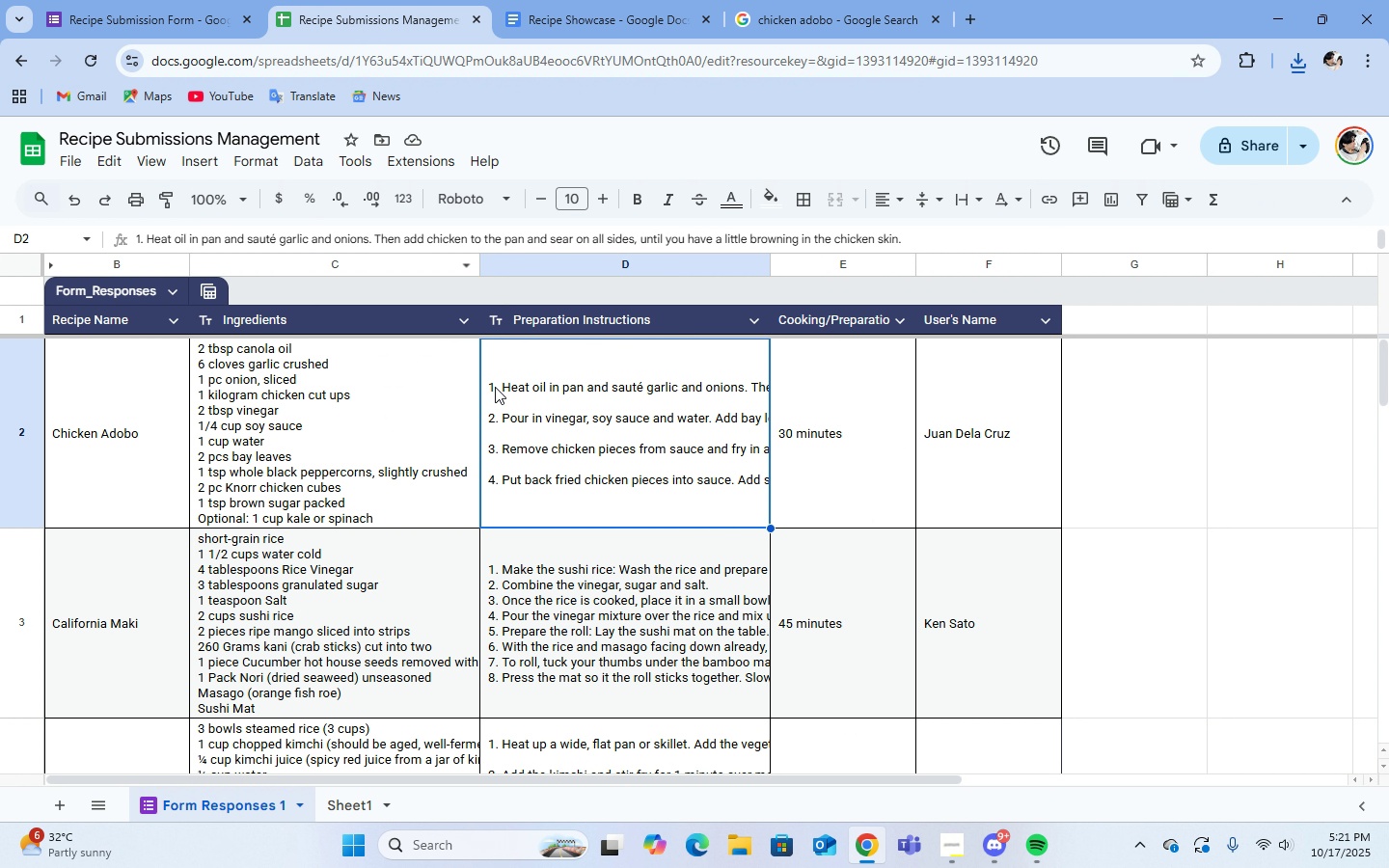 
left_click([487, 388])
 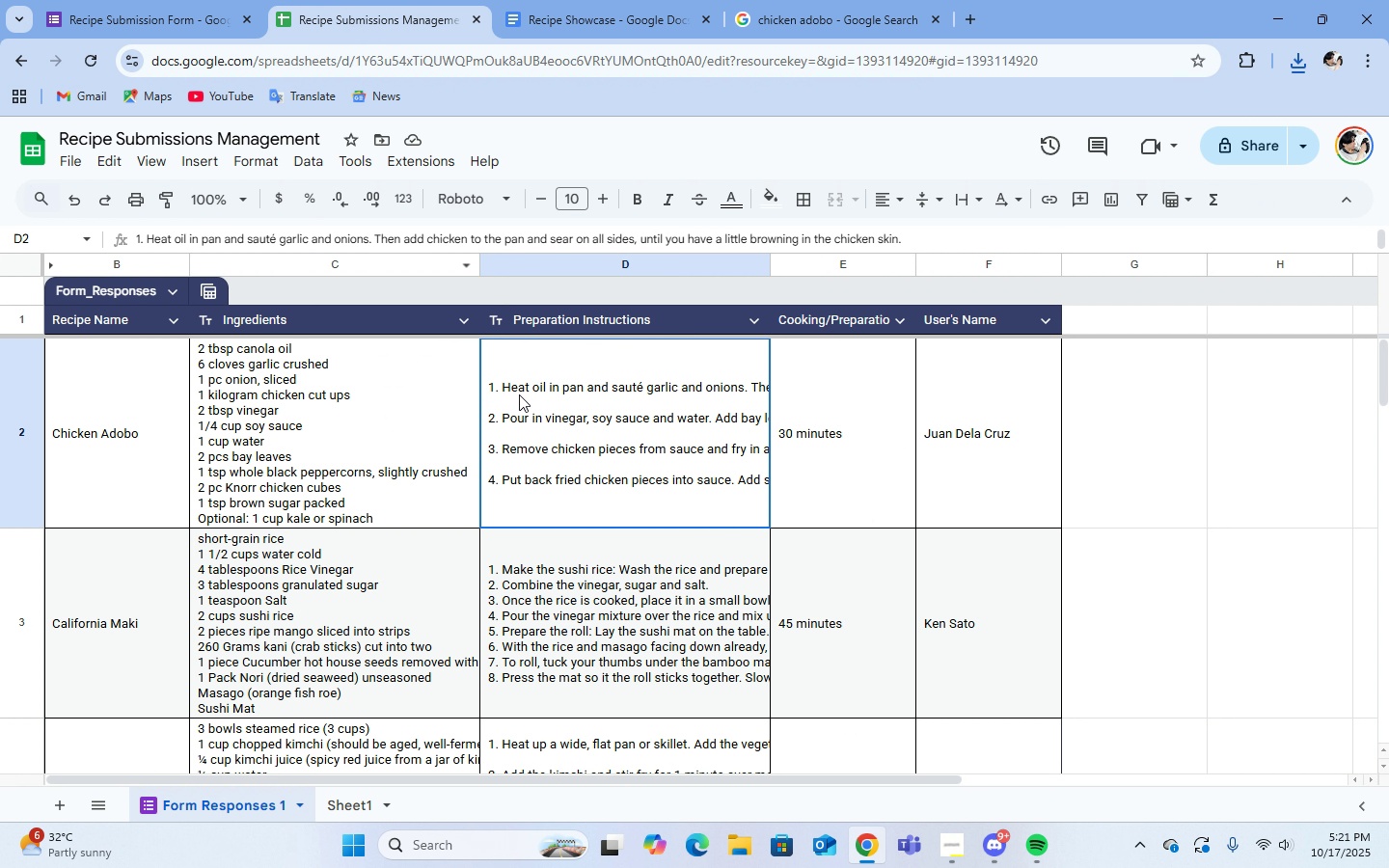 
left_click_drag(start_coordinate=[487, 388], to_coordinate=[579, 412])
 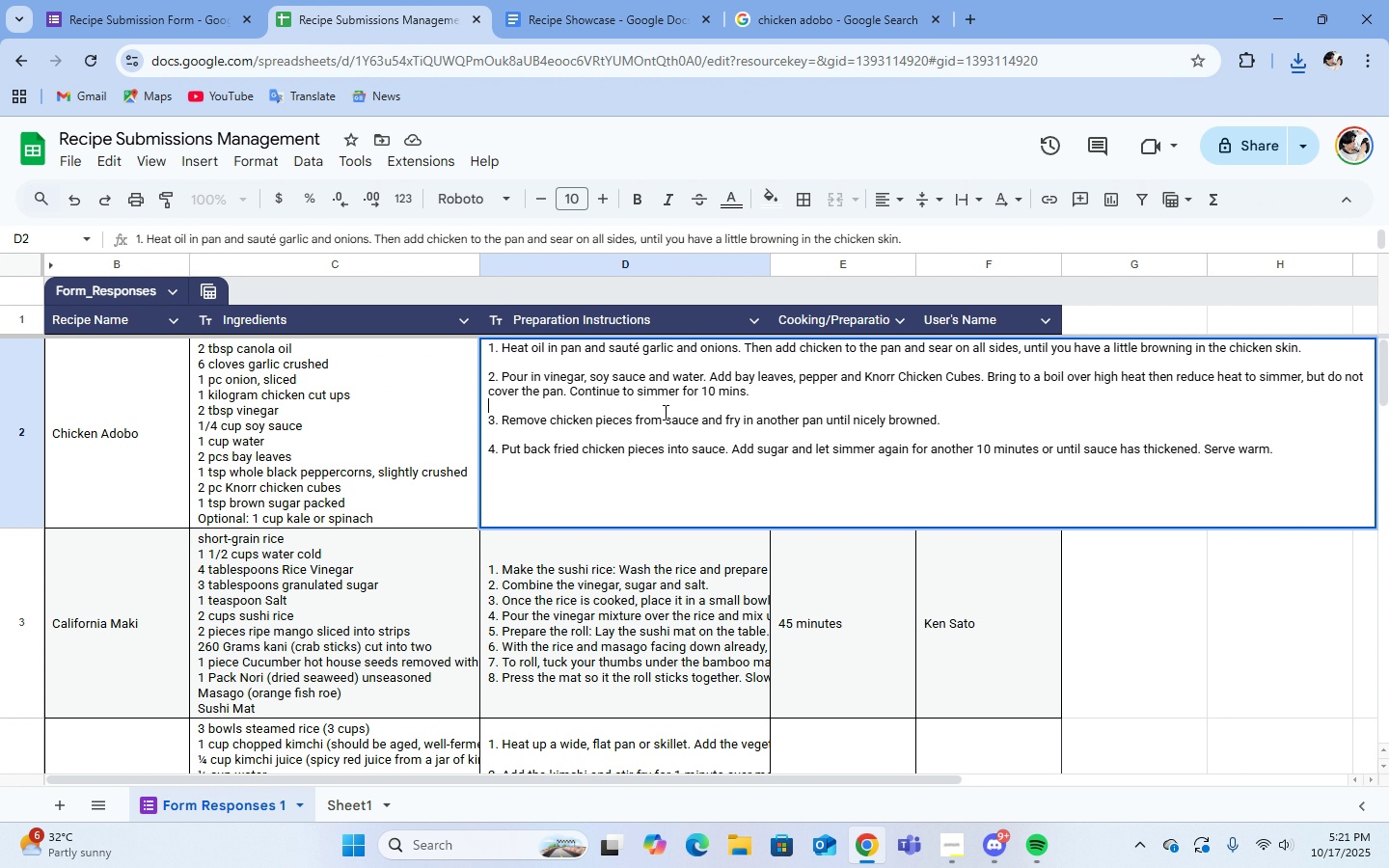 
left_click([664, 412])
 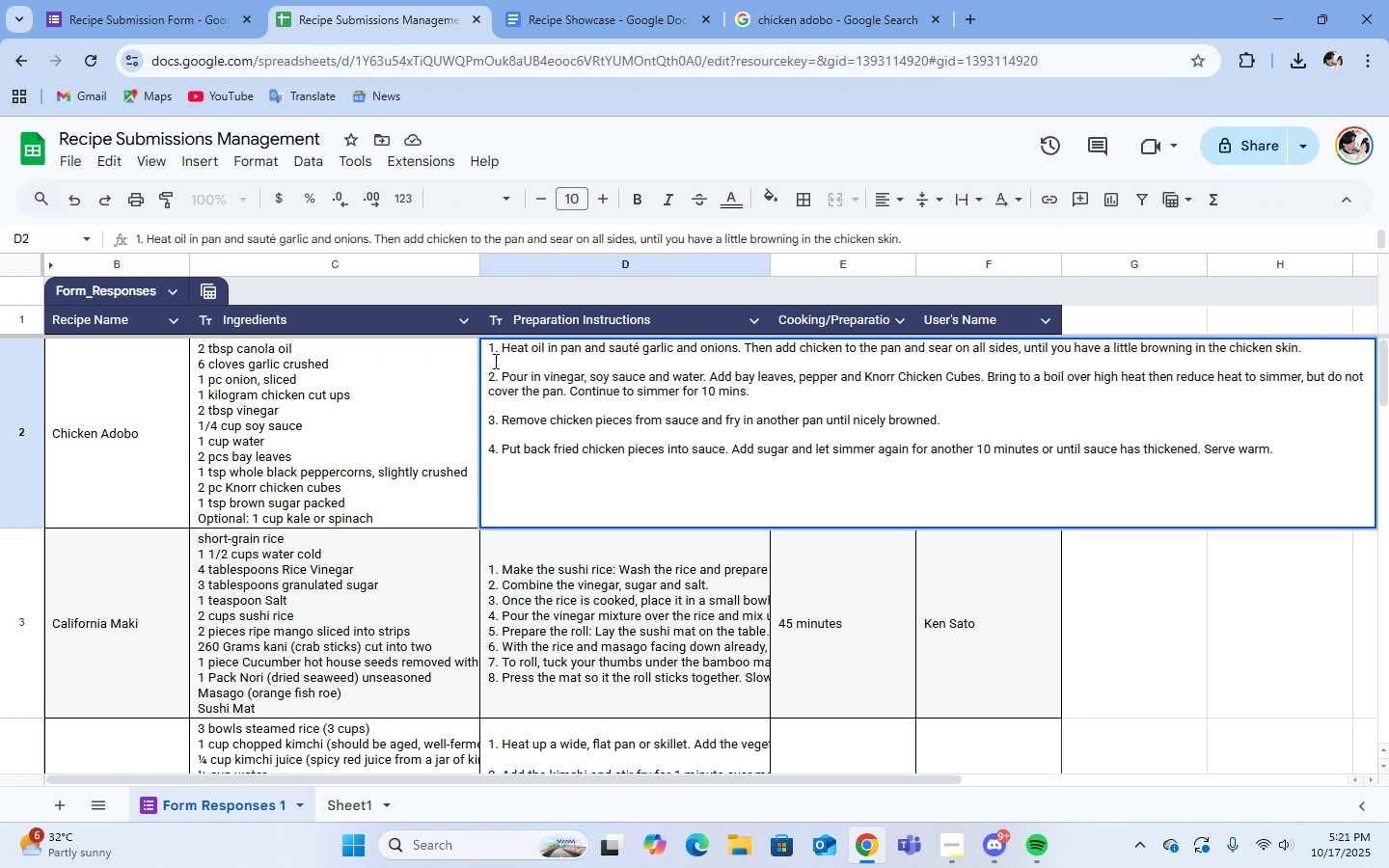 
left_click_drag(start_coordinate=[488, 350], to_coordinate=[1272, 459])
 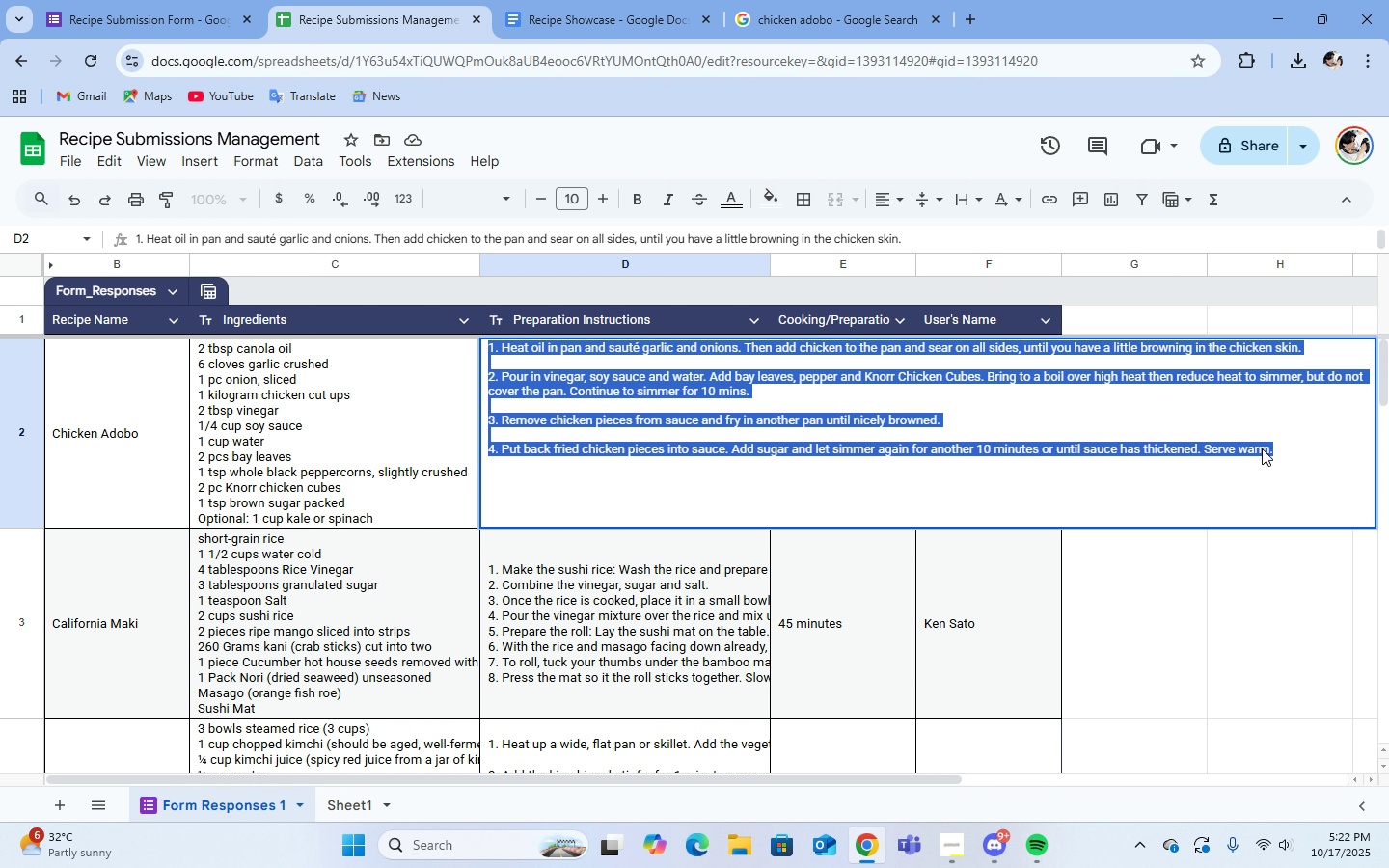 
right_click([1262, 448])
 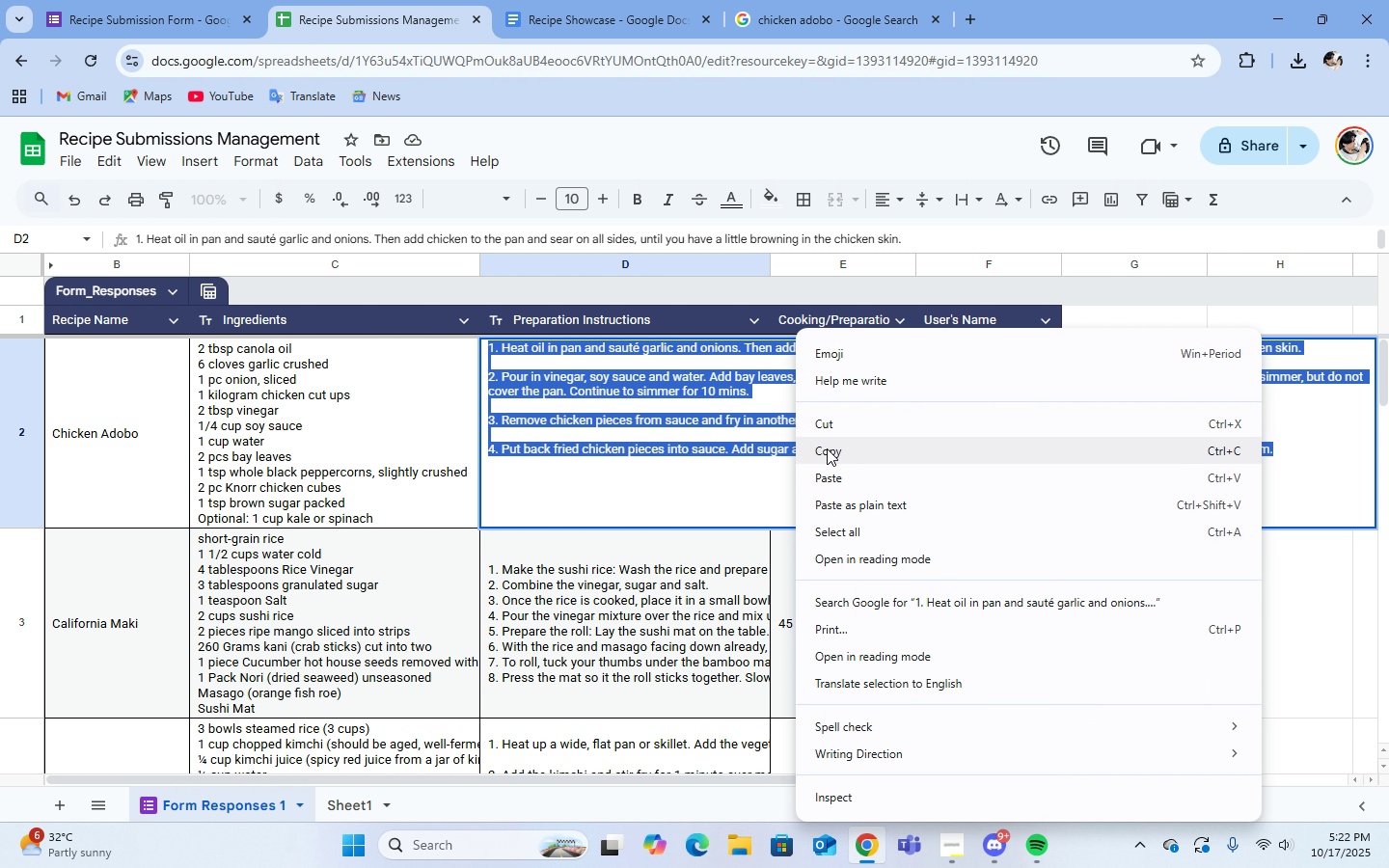 
left_click([827, 452])
 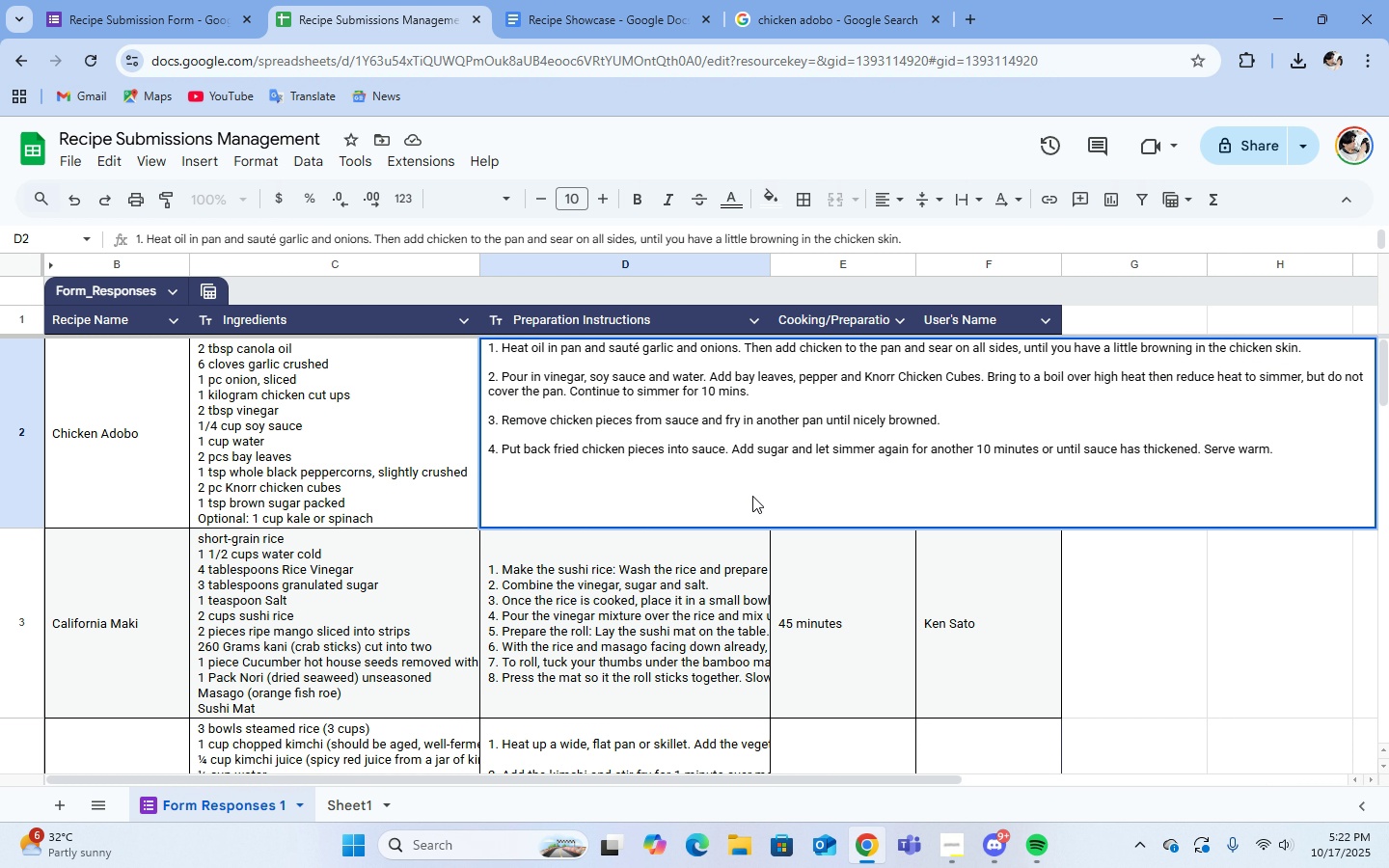 
left_click([752, 496])
 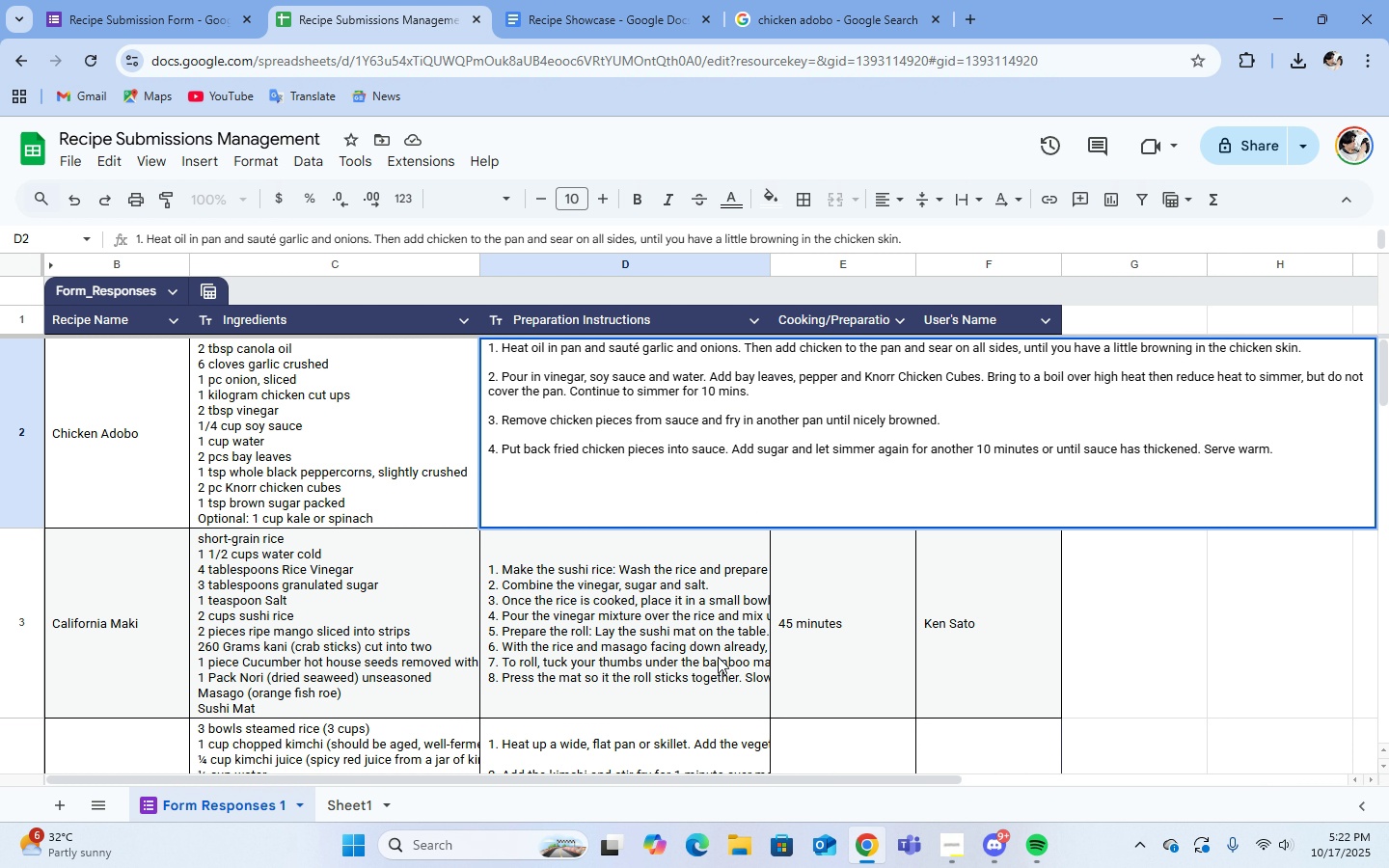 
left_click([743, 653])
 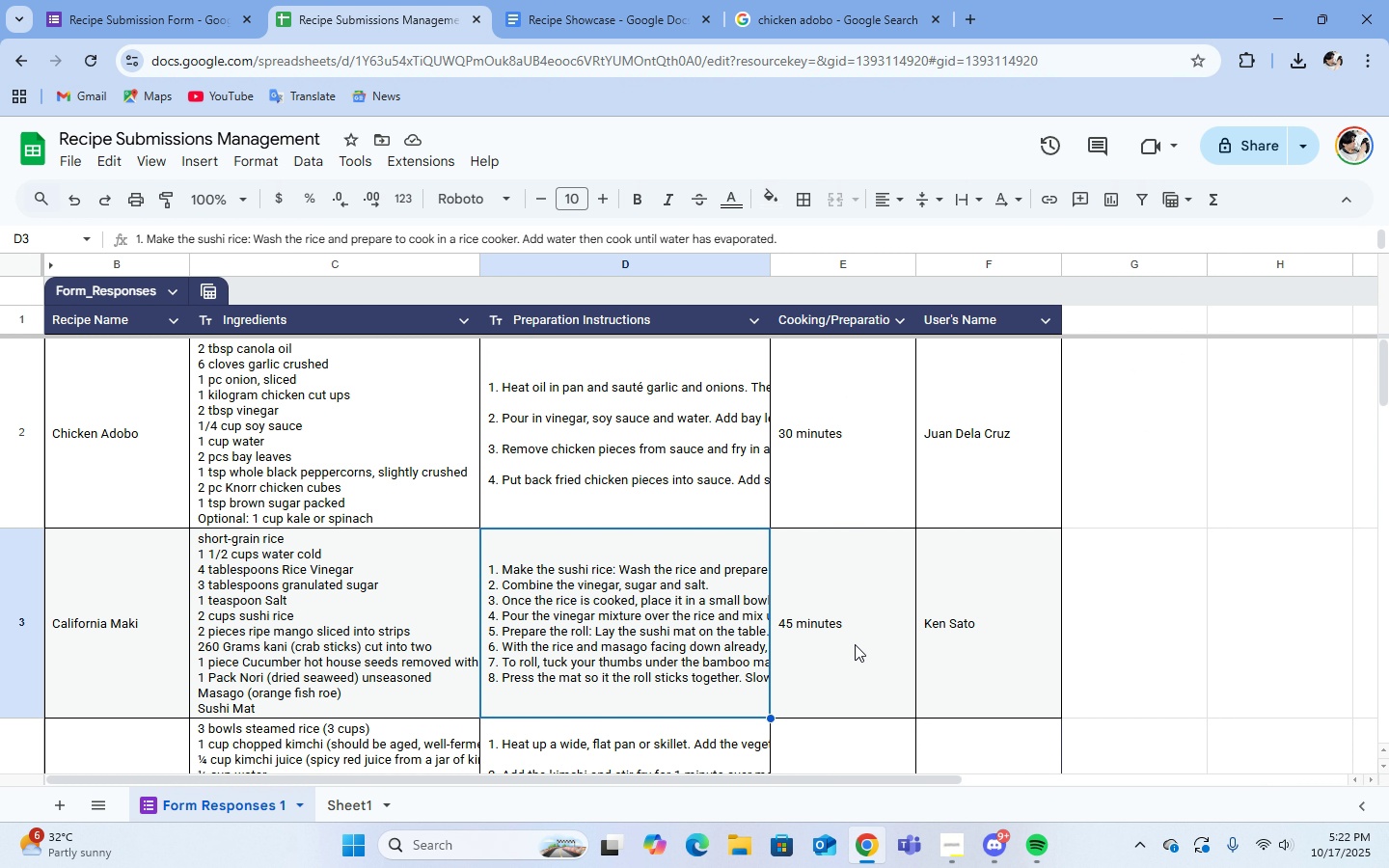 
double_click([869, 648])
 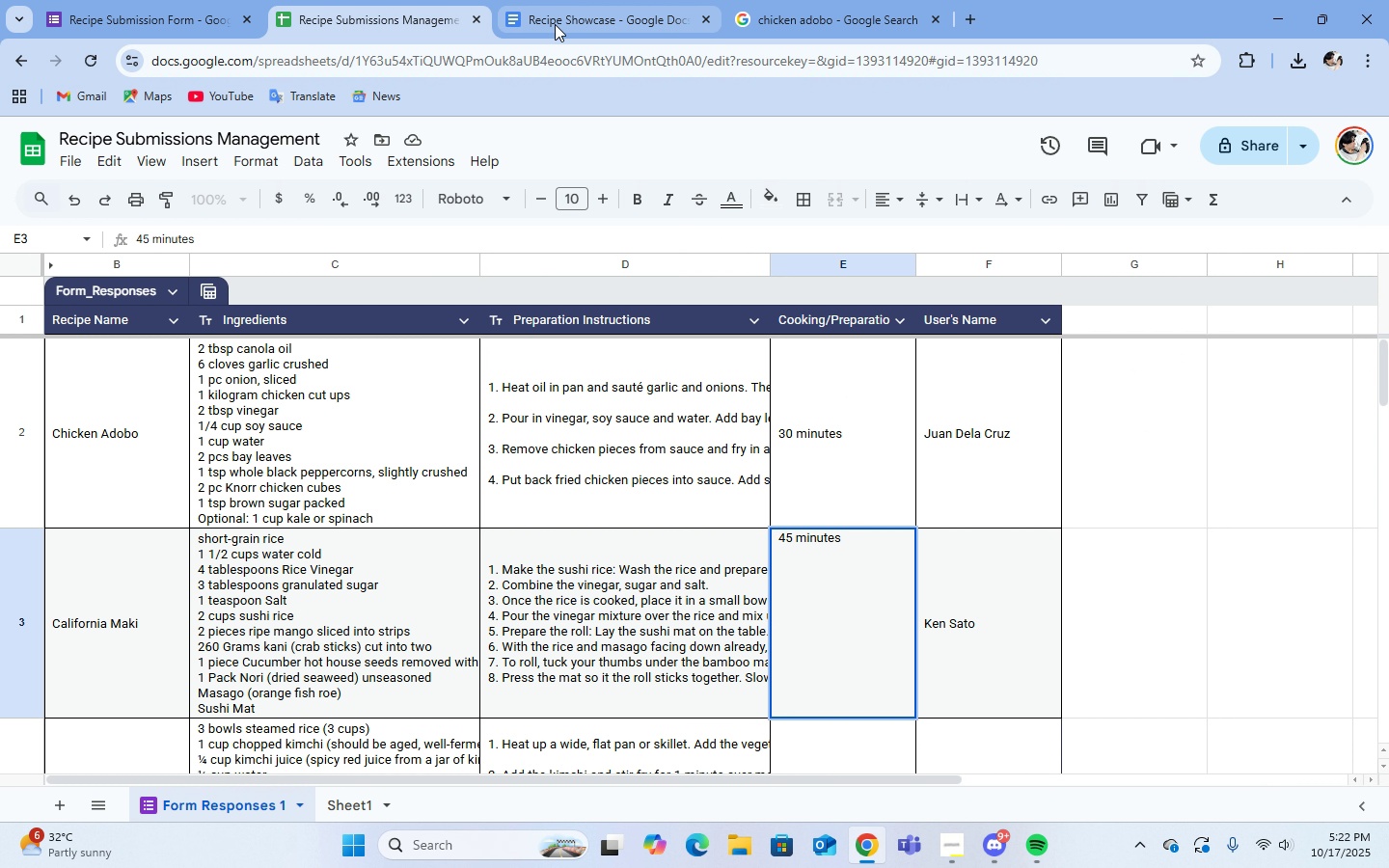 
double_click([555, 24])
 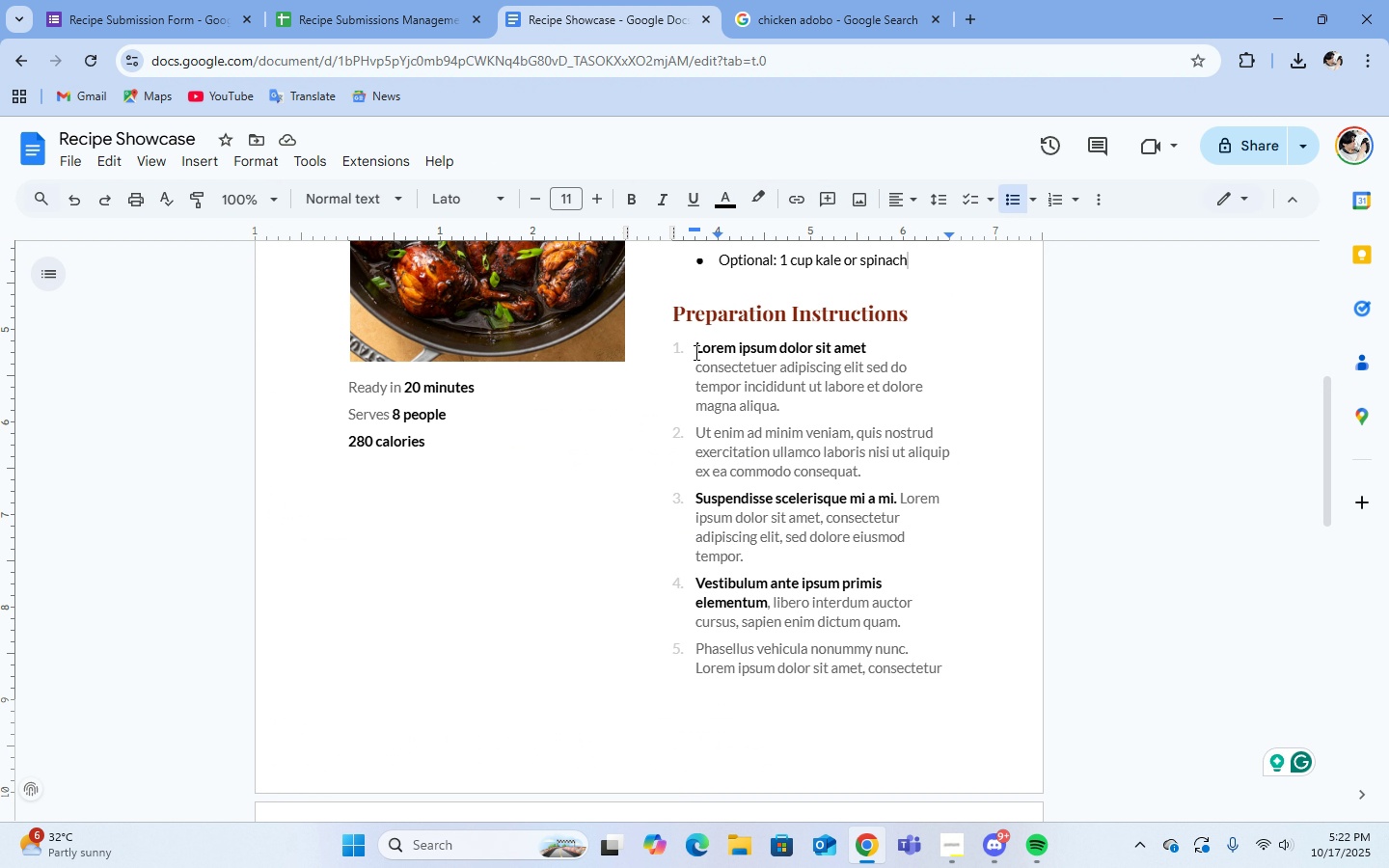 
left_click_drag(start_coordinate=[692, 349], to_coordinate=[959, 664])
 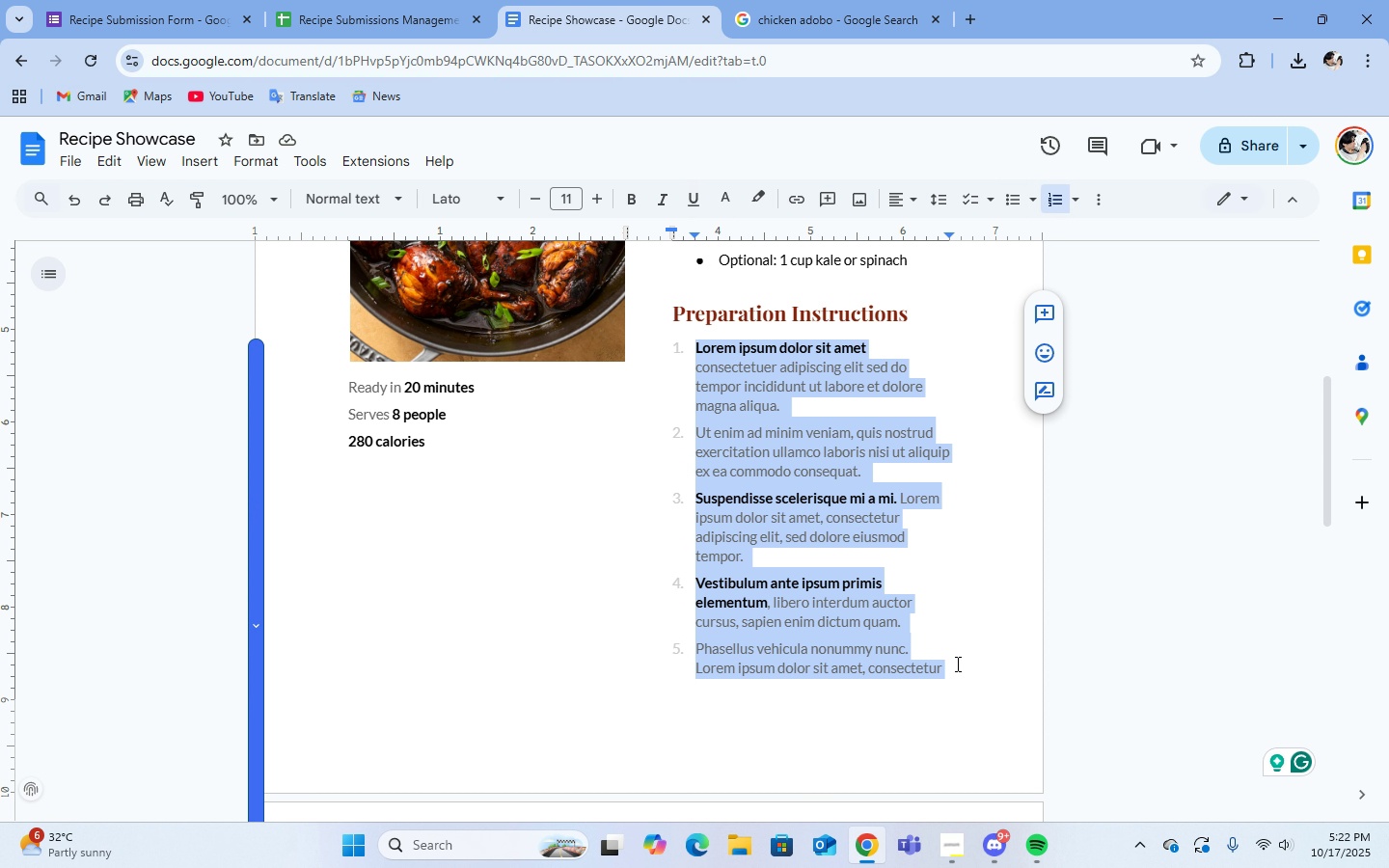 
key(Control+V)
 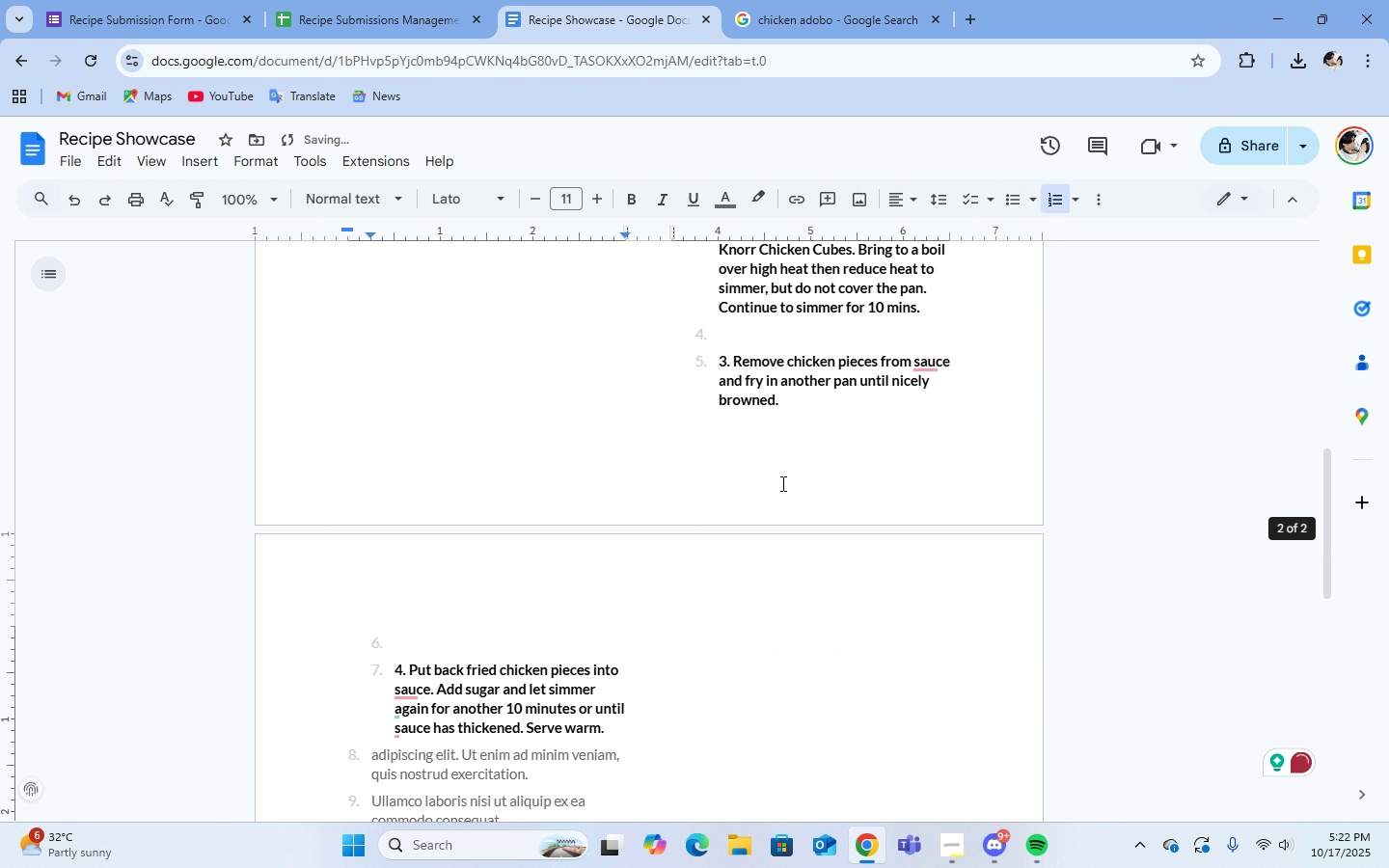 
scroll: coordinate [831, 580], scroll_direction: up, amount: 6.0
 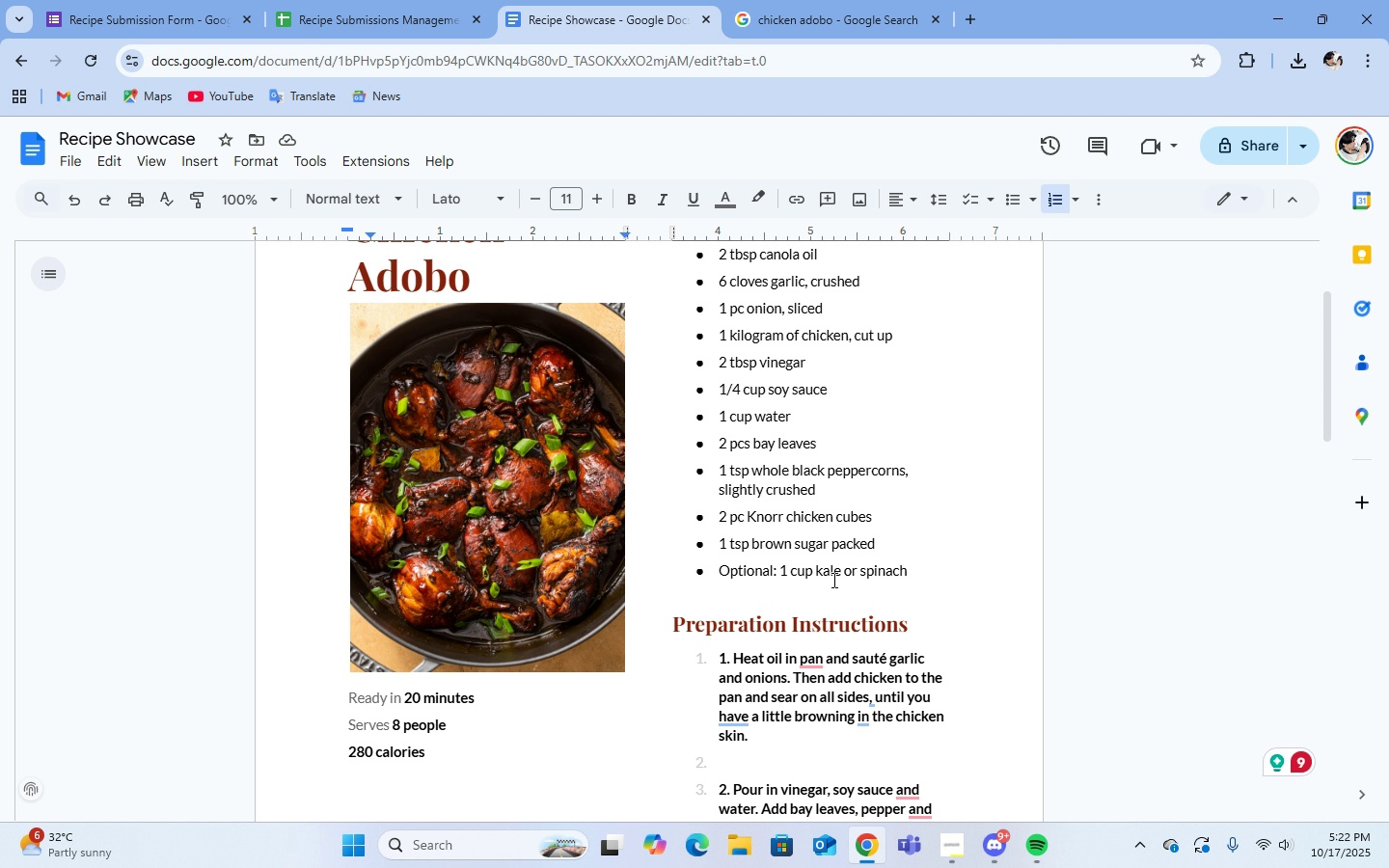 
wait(11.64)
 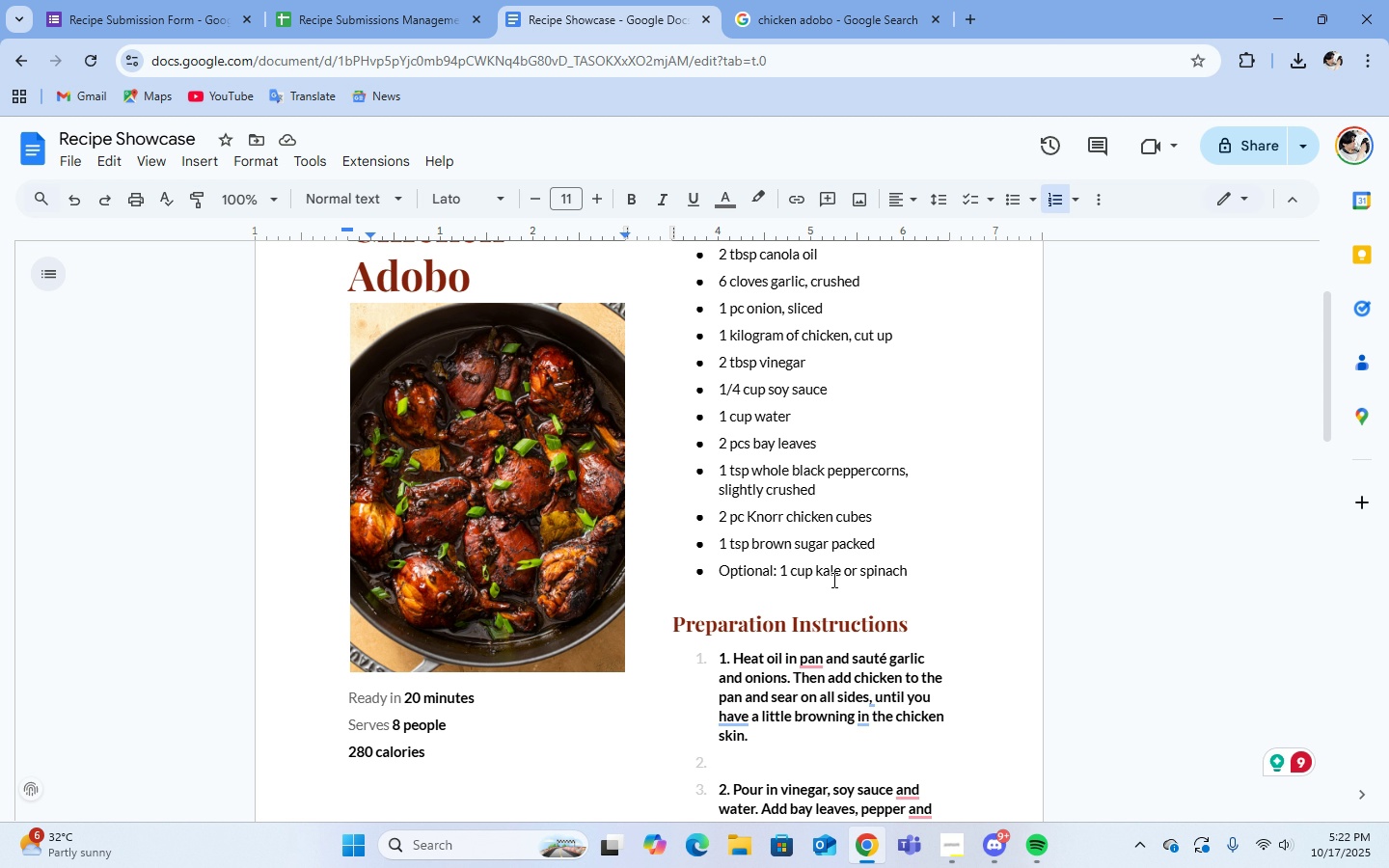 
left_click([709, 652])
 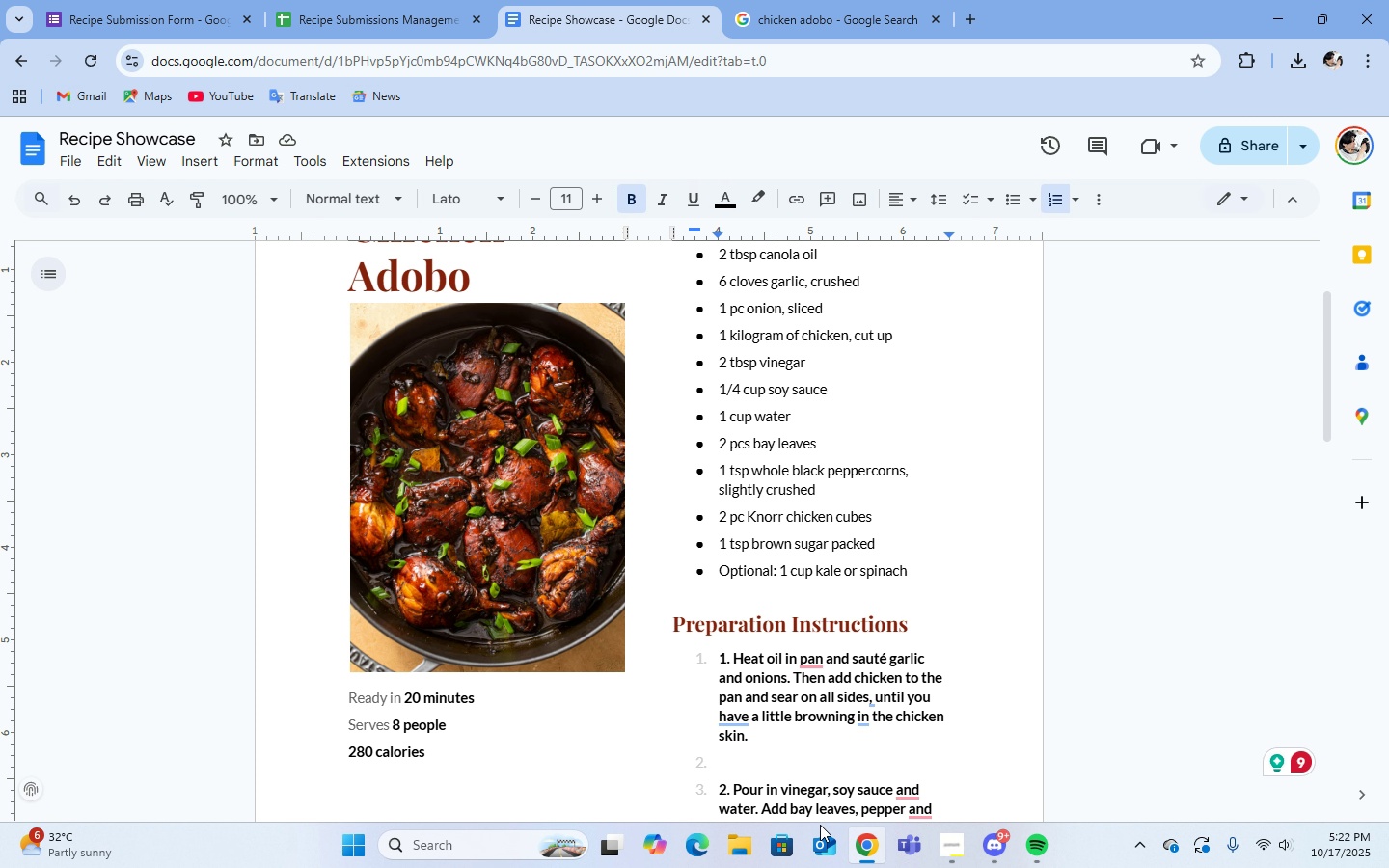 
key(Backspace)
 